 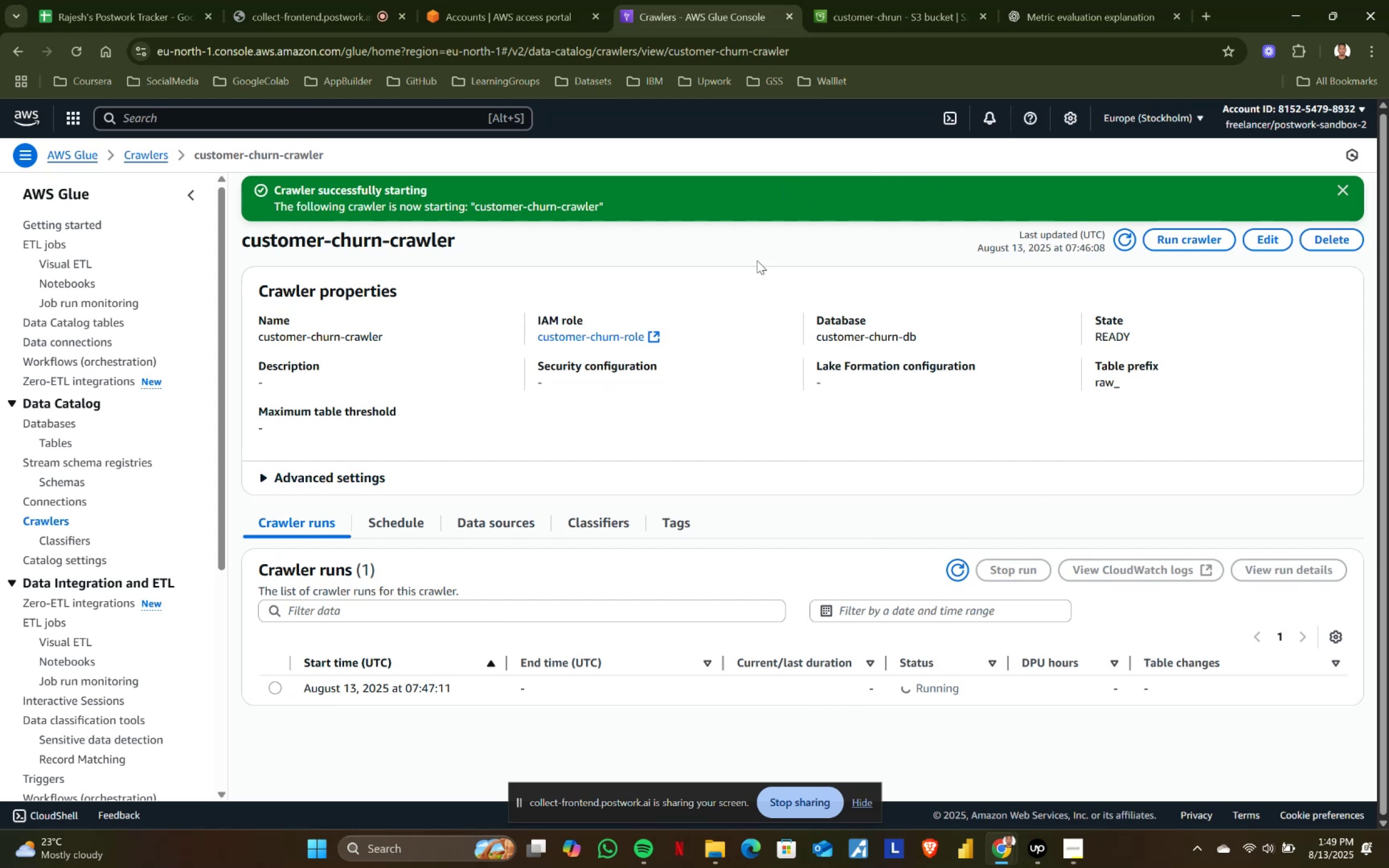 
left_click([867, 0])
 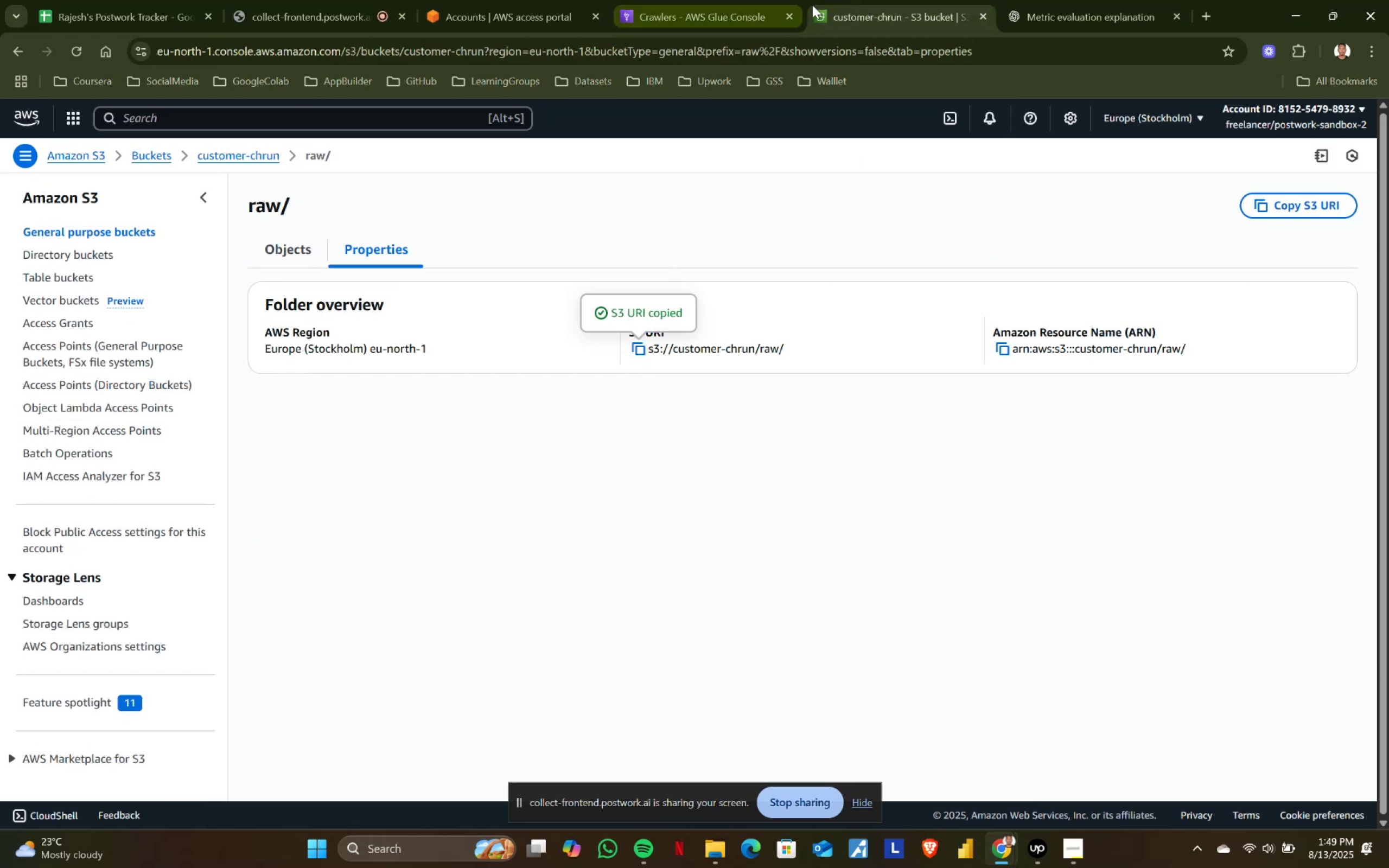 
left_click([744, 0])
 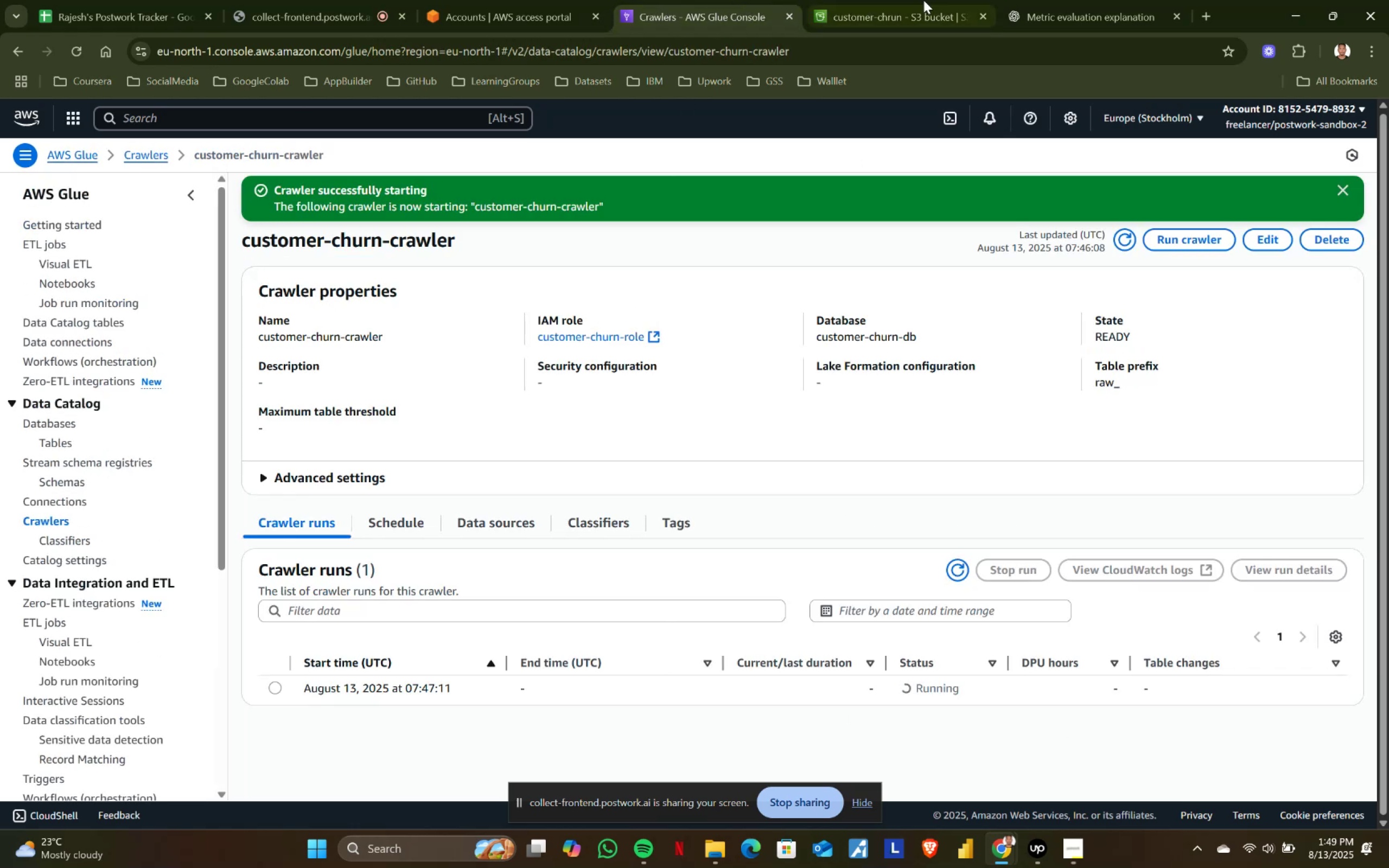 
left_click([923, 0])
 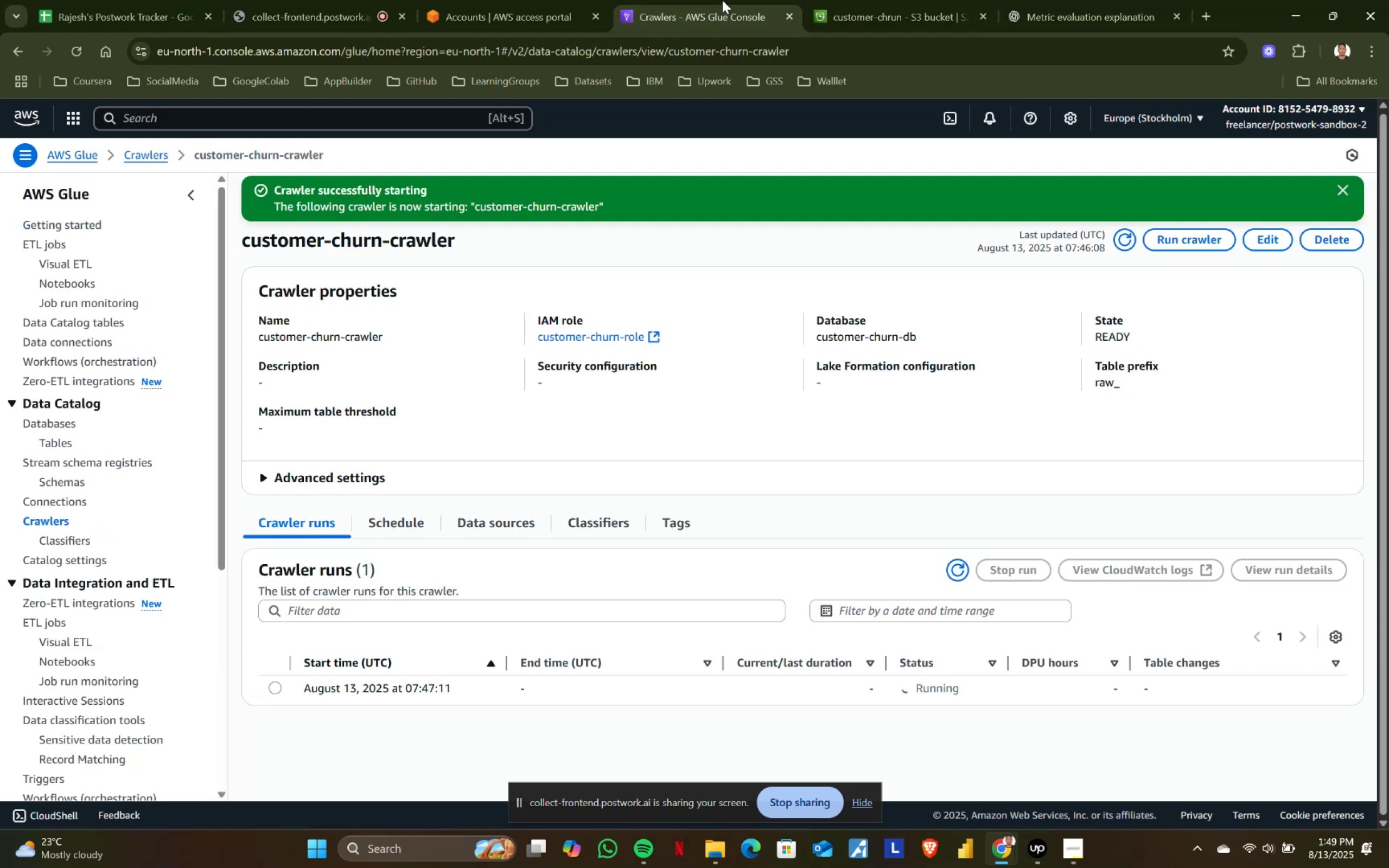 
double_click([844, 0])
 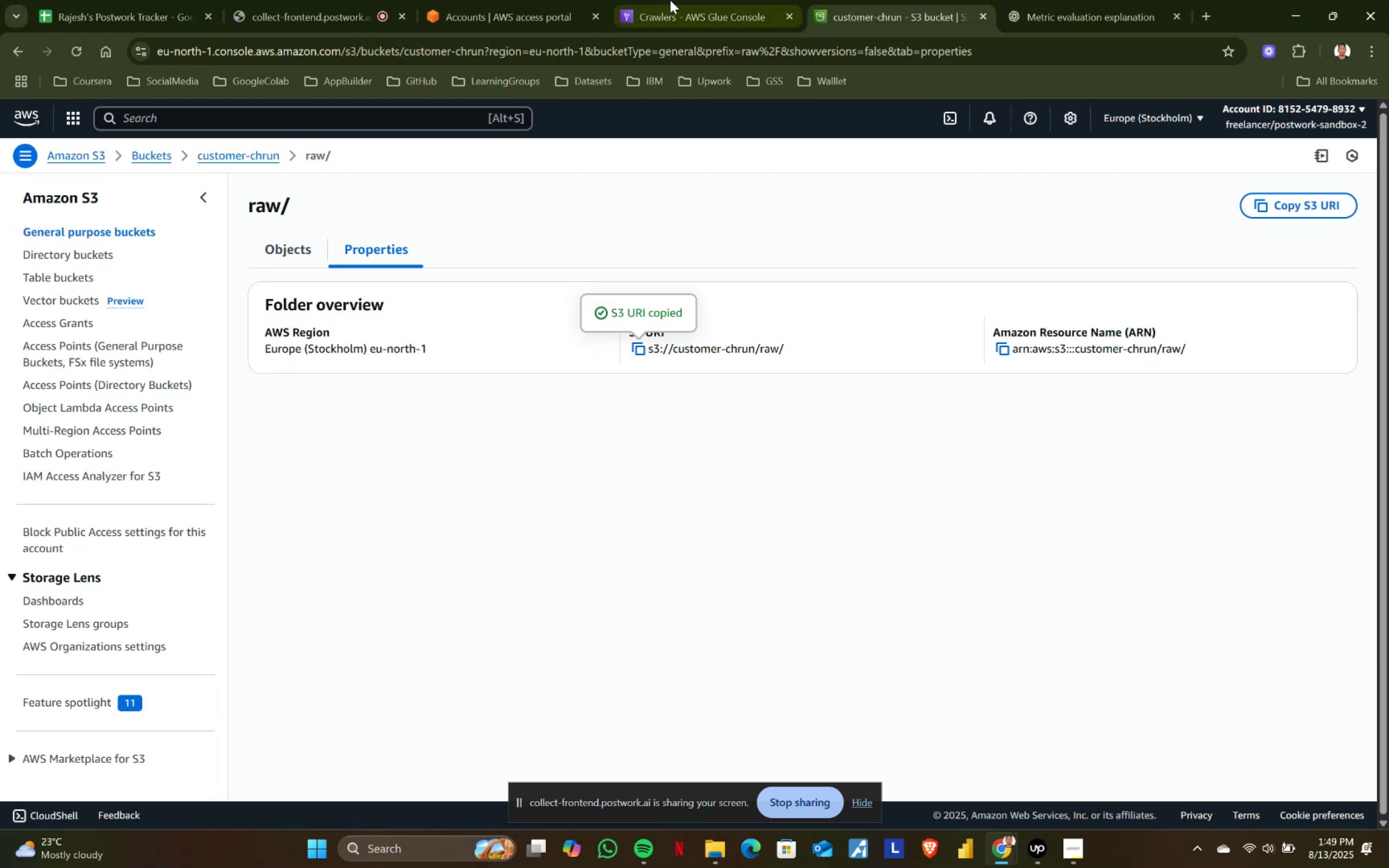 
triple_click([670, 0])
 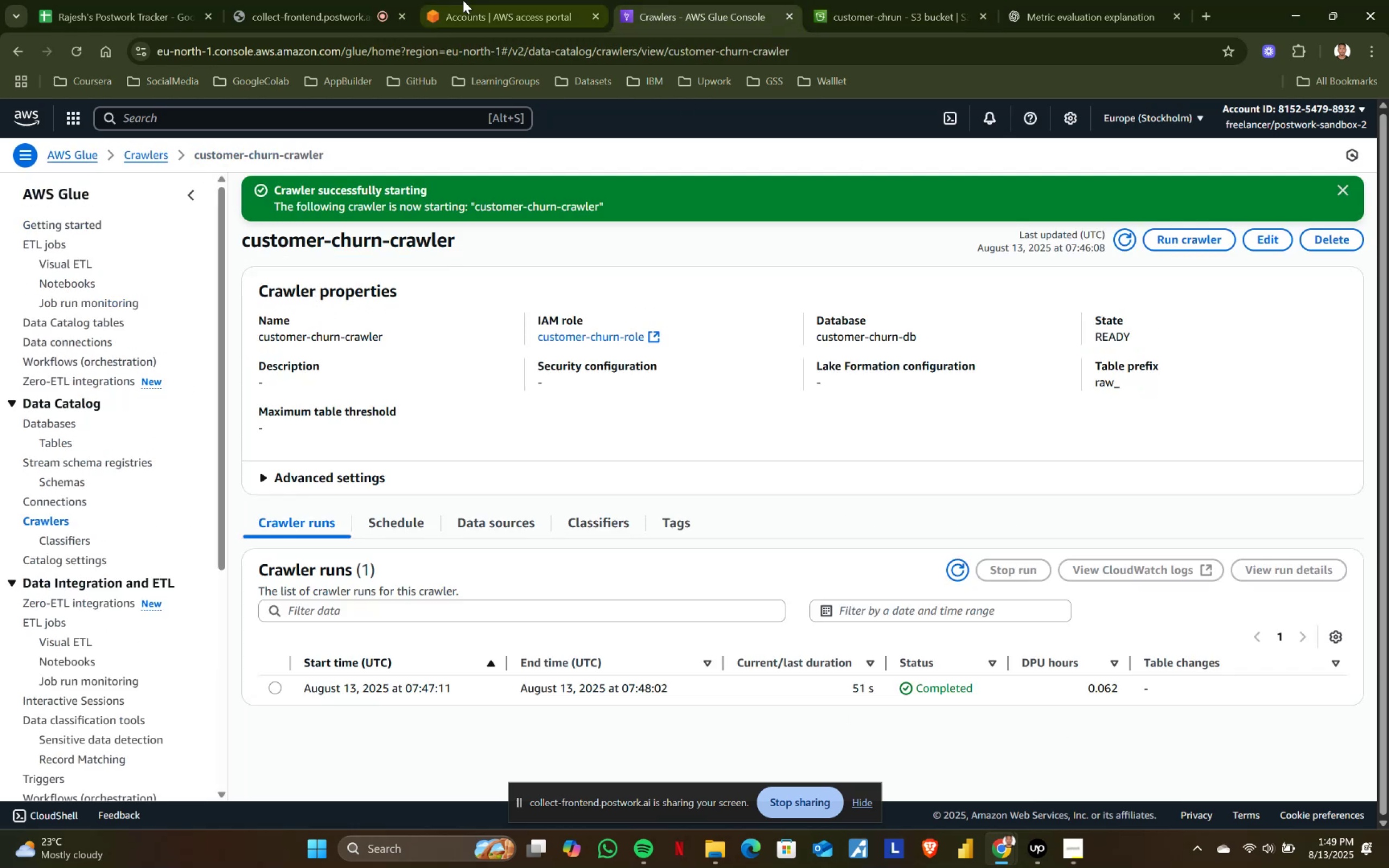 
triple_click([463, 0])
 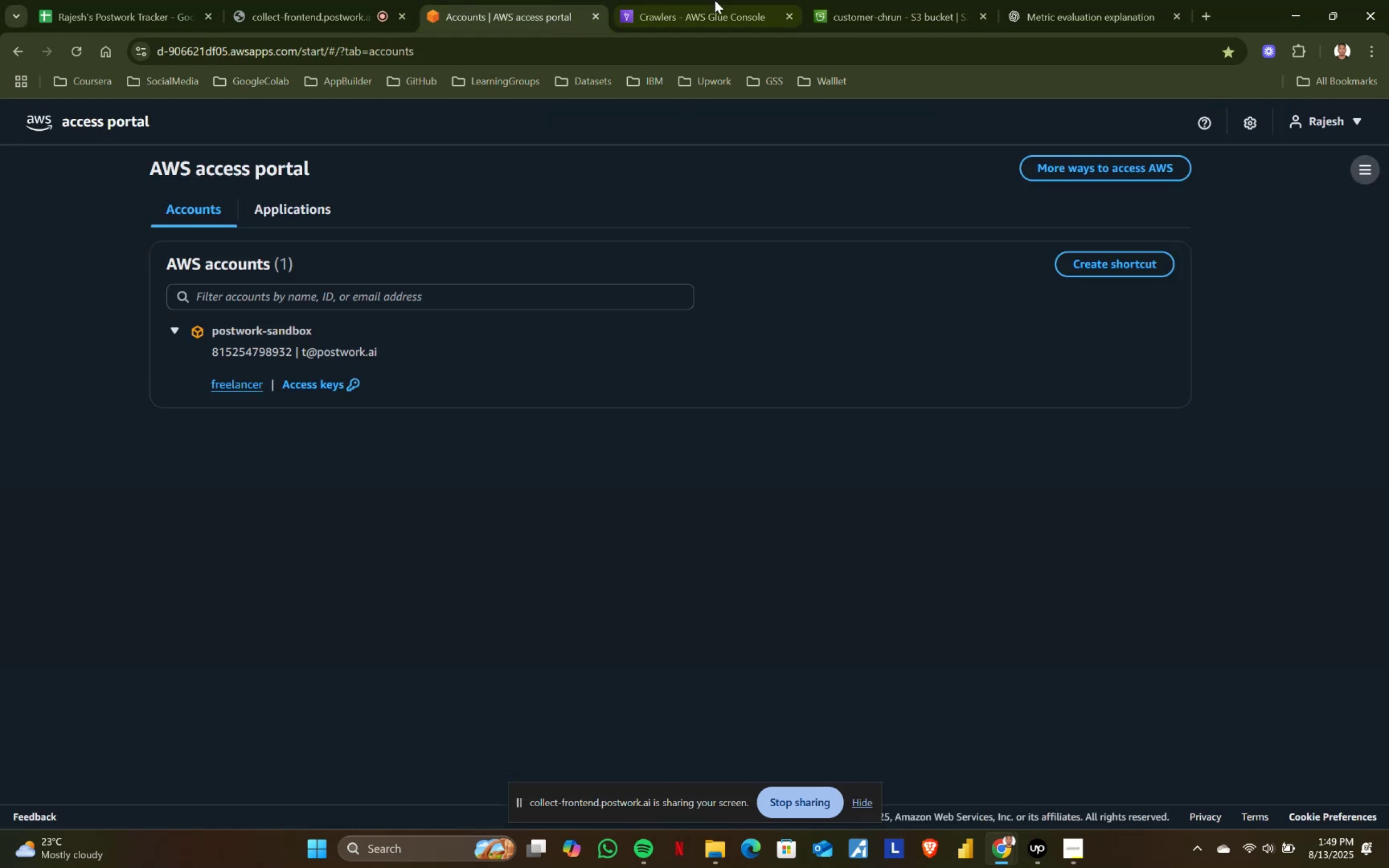 
triple_click([715, 0])
 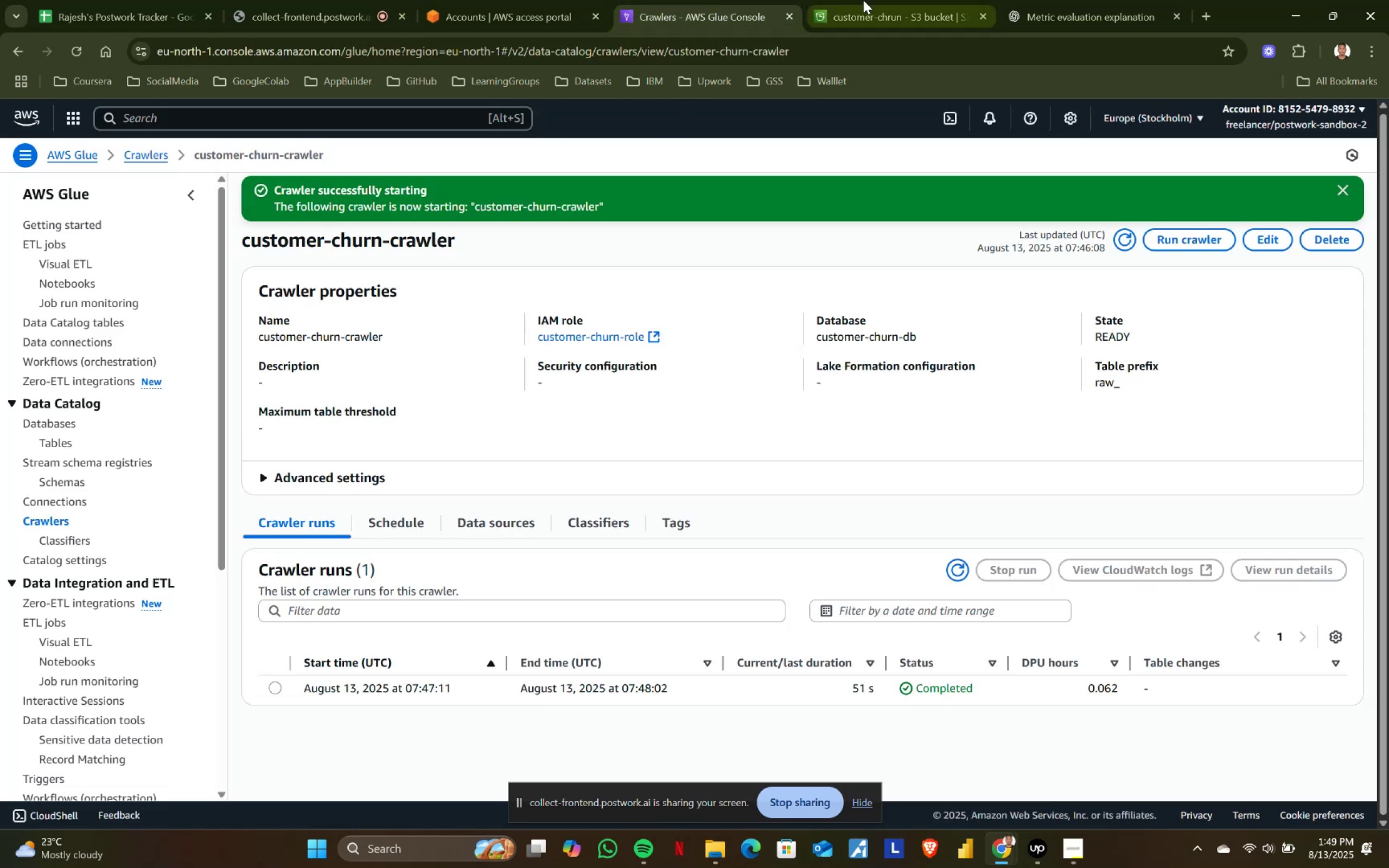 
triple_click([863, 0])
 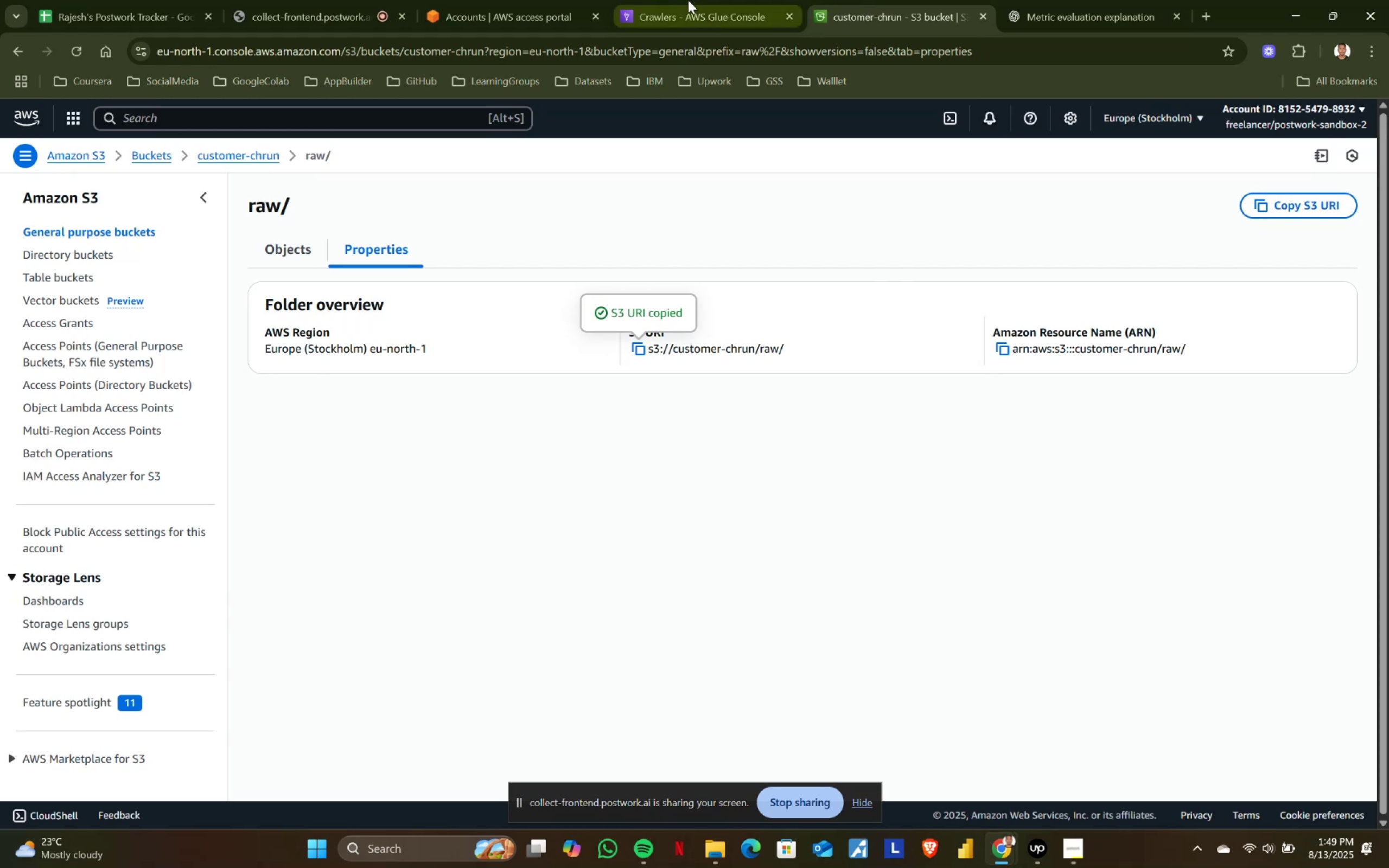 
triple_click([688, 0])
 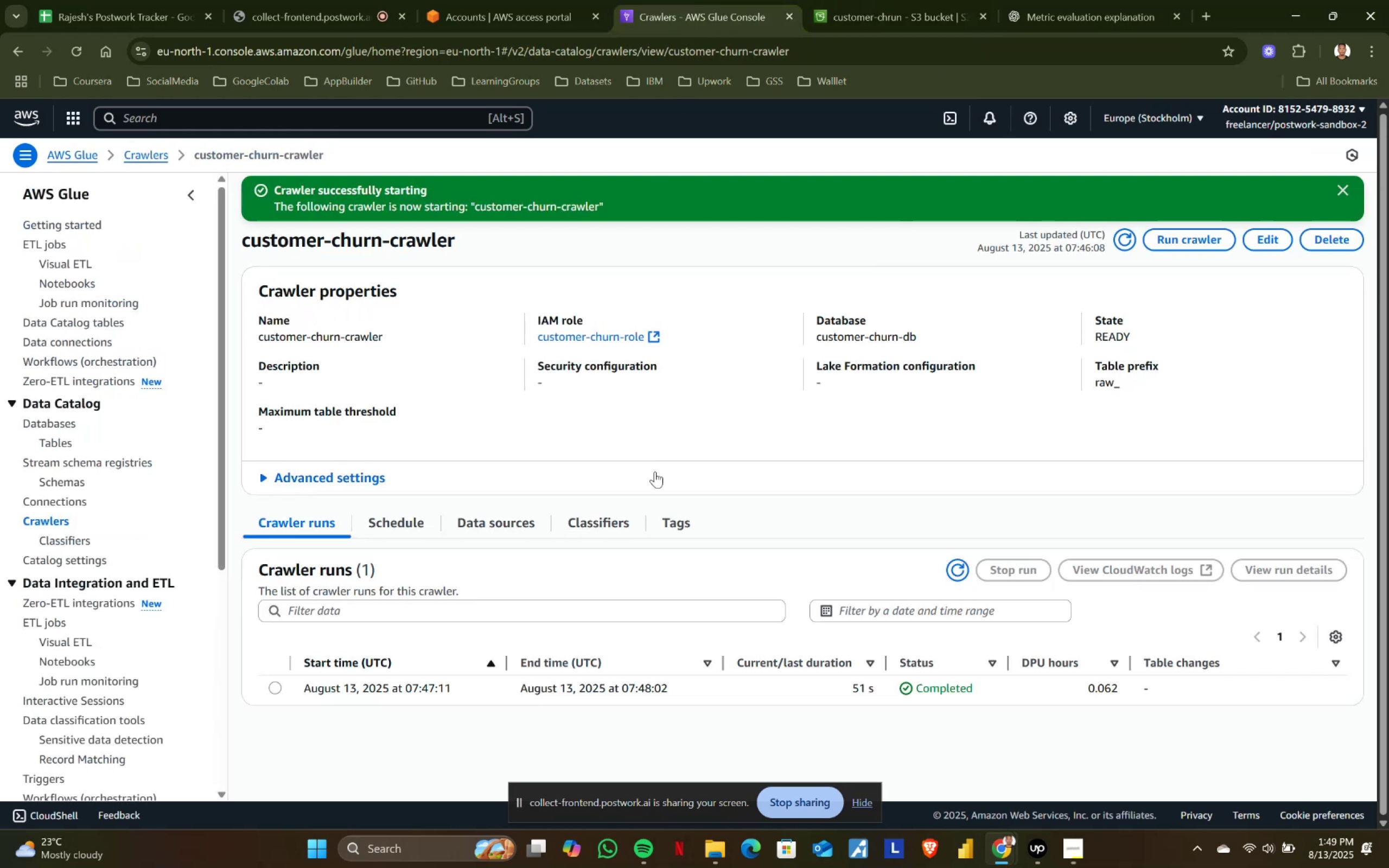 
scroll: coordinate [754, 620], scroll_direction: down, amount: 7.0
 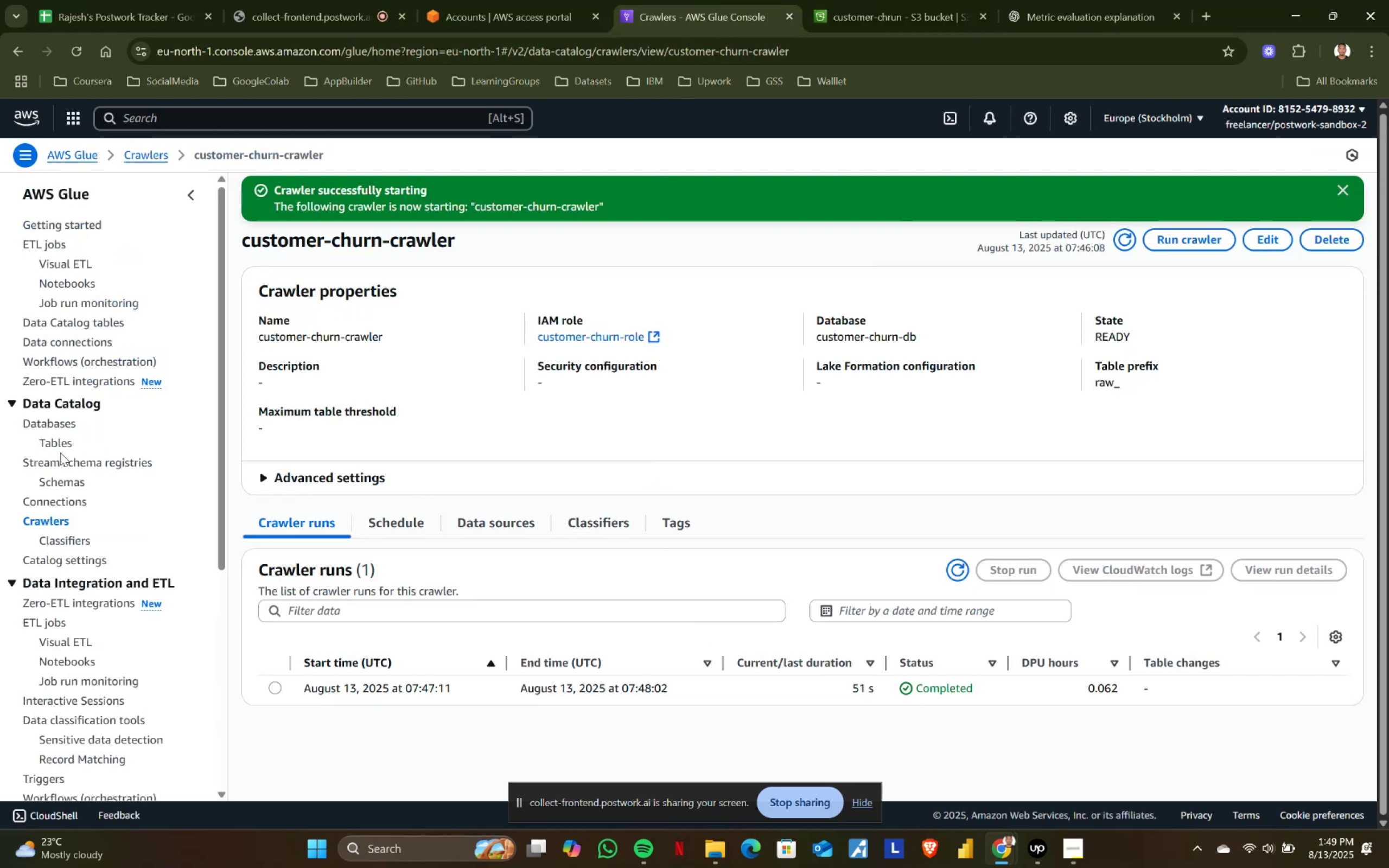 
left_click([56, 422])
 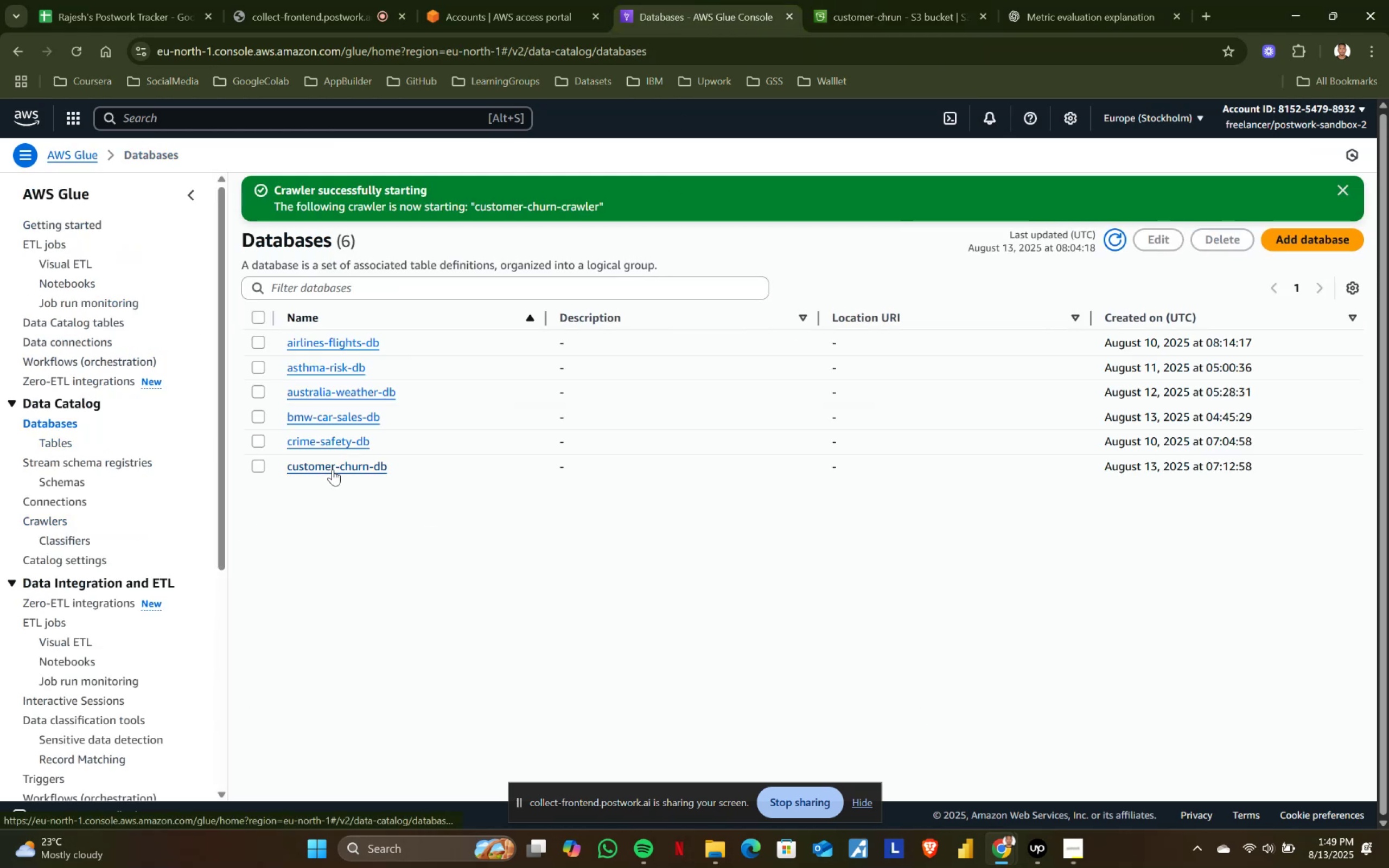 
left_click([333, 469])
 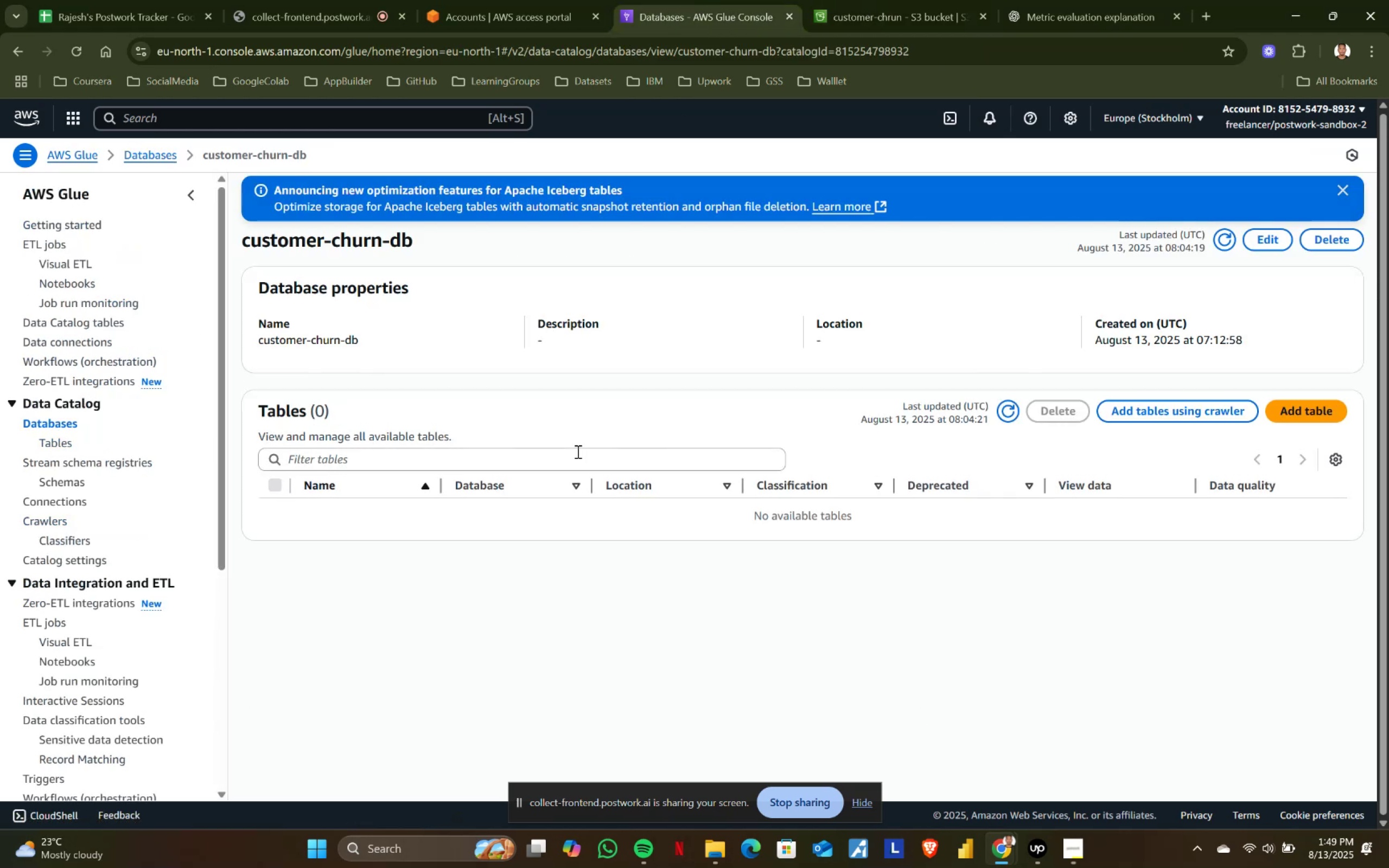 
left_click([1004, 407])
 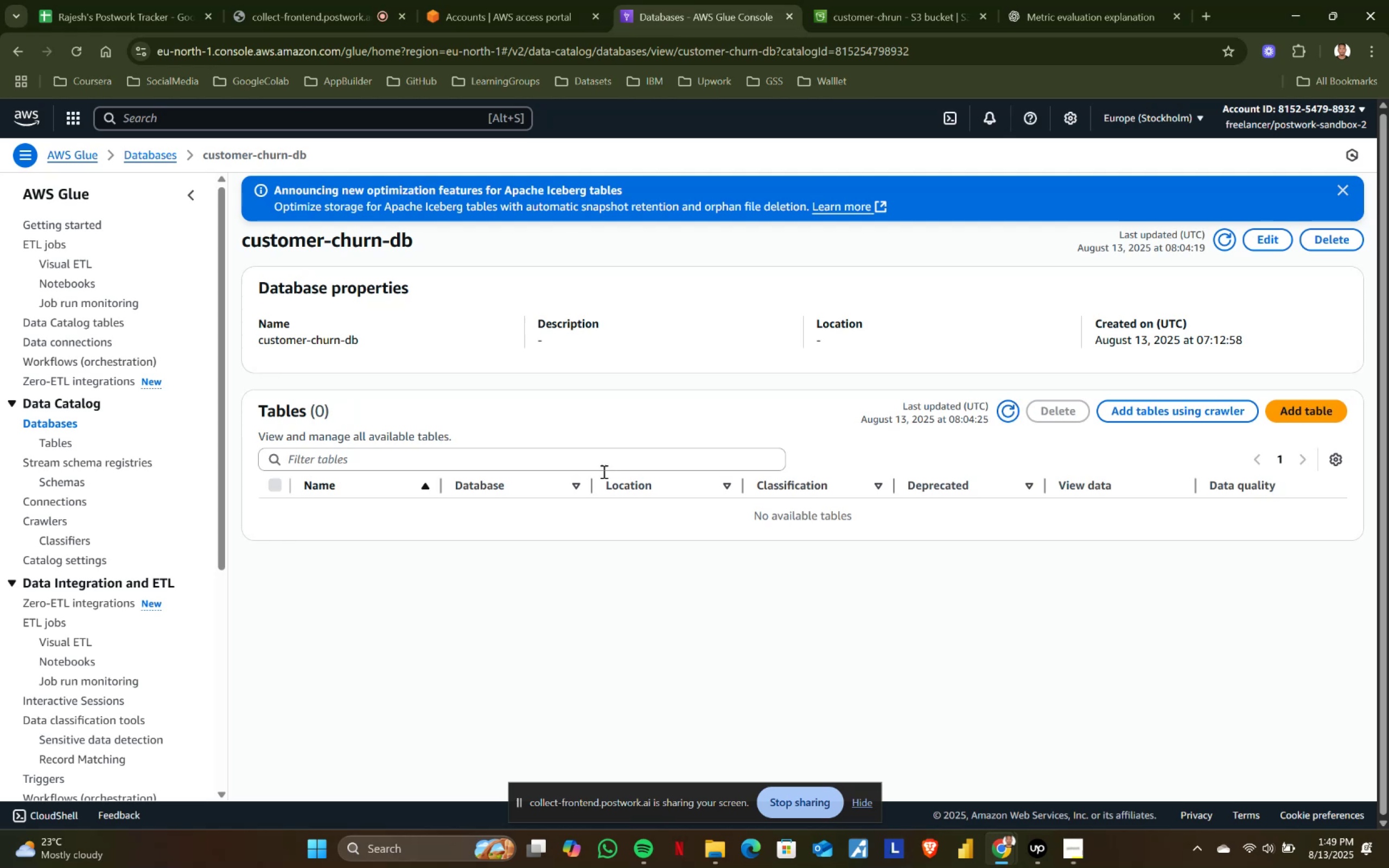 
left_click([65, 443])
 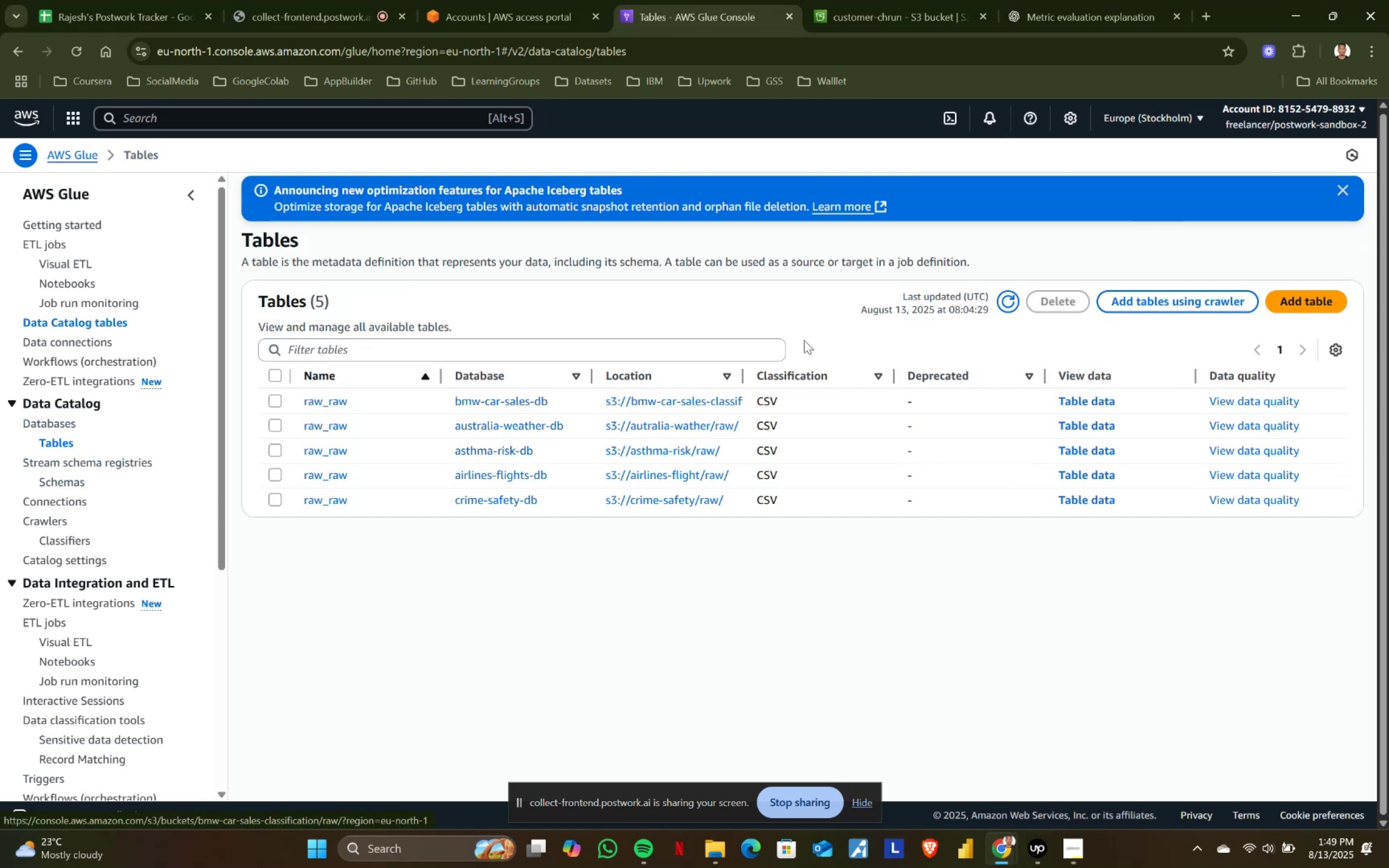 
left_click([1006, 299])
 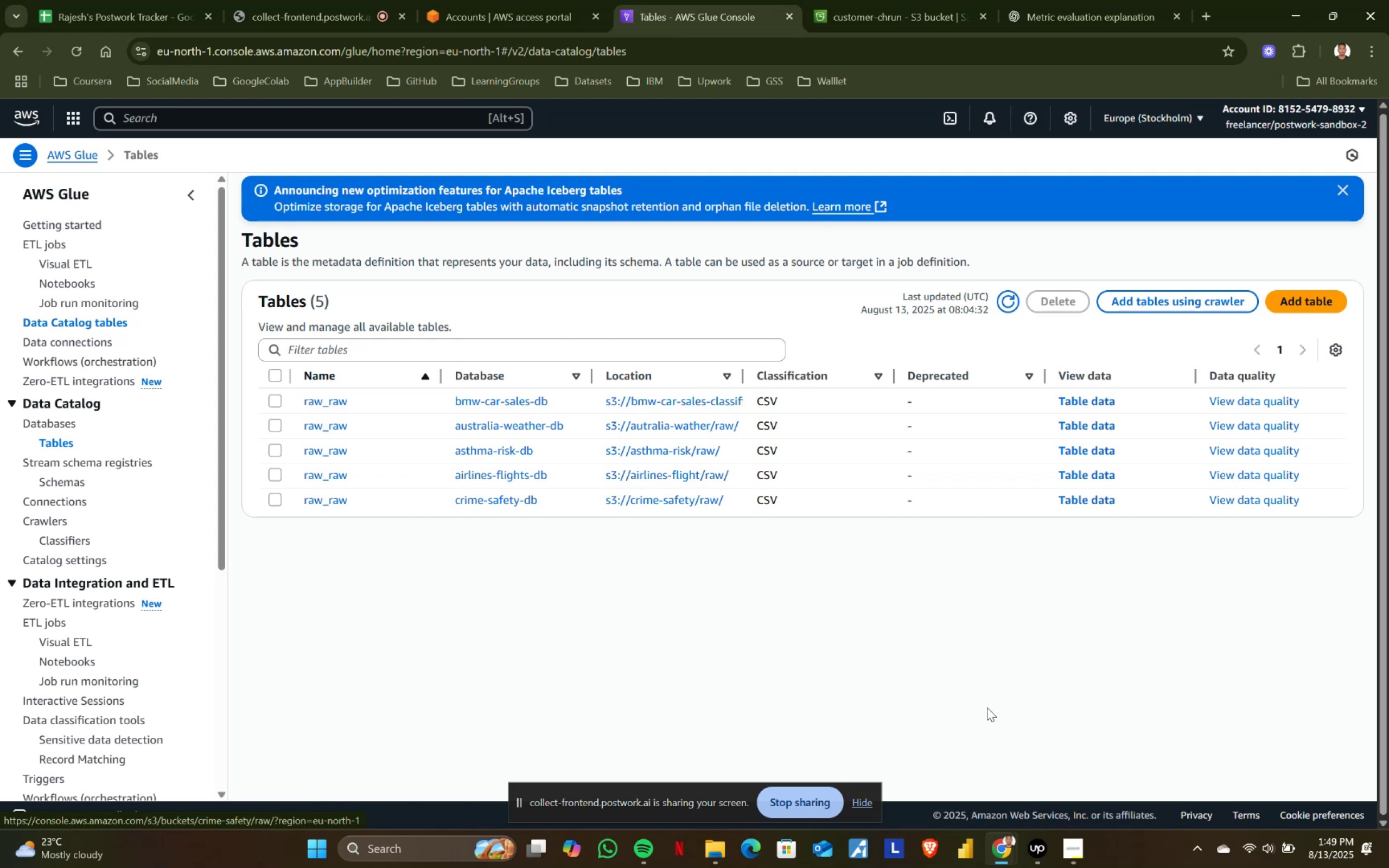 
wait(6.25)
 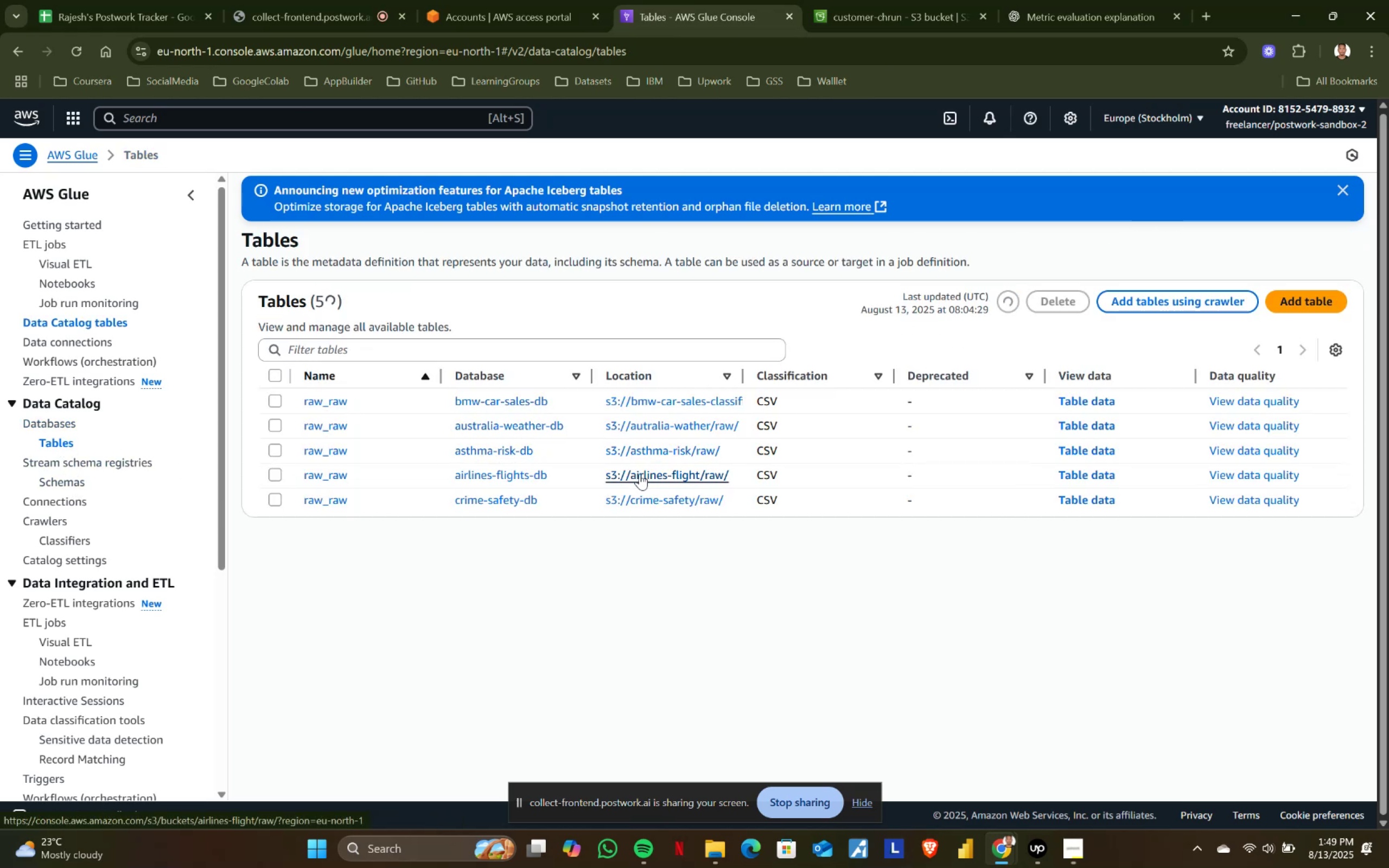 
mouse_move([714, 835])
 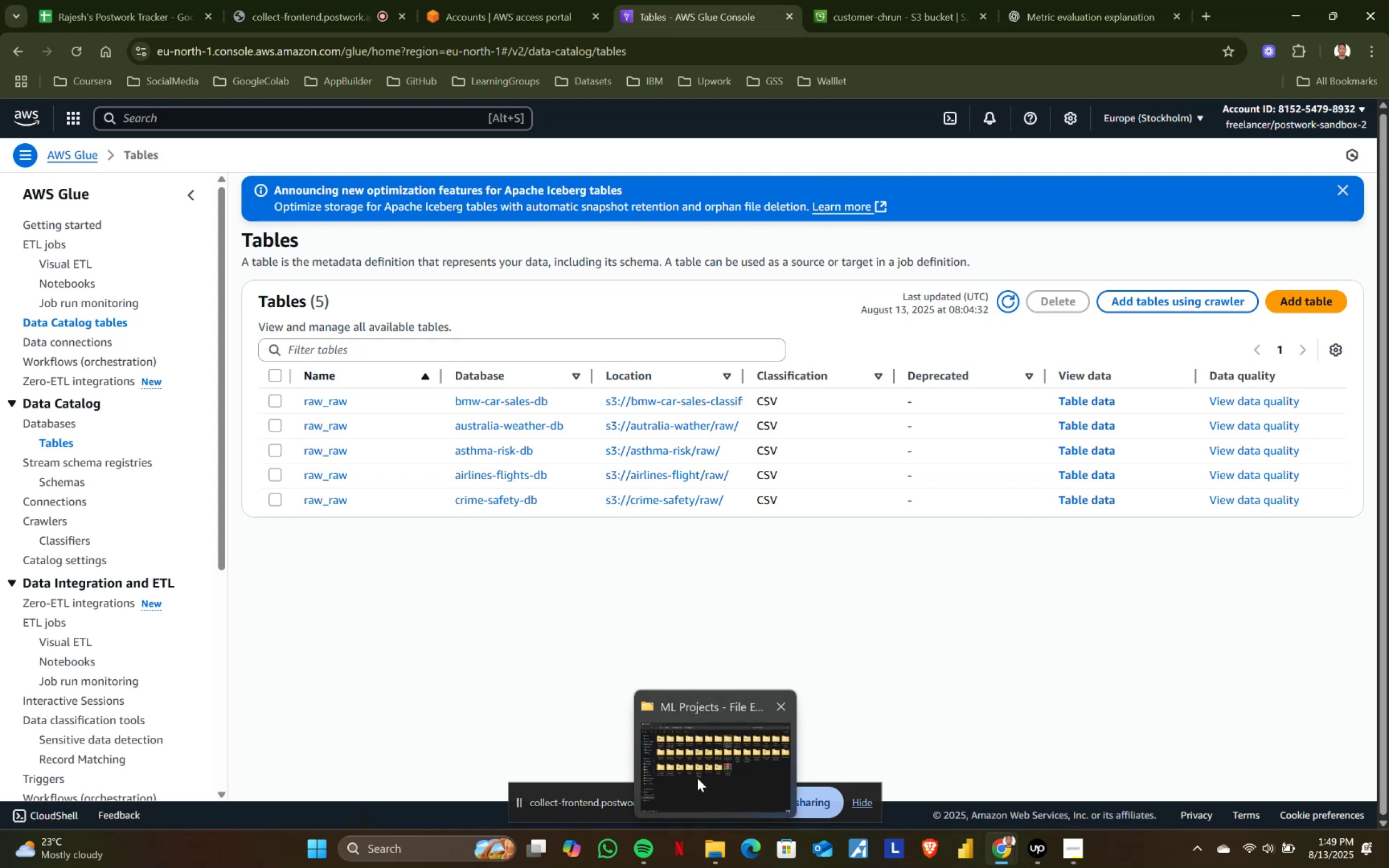 
left_click([697, 776])
 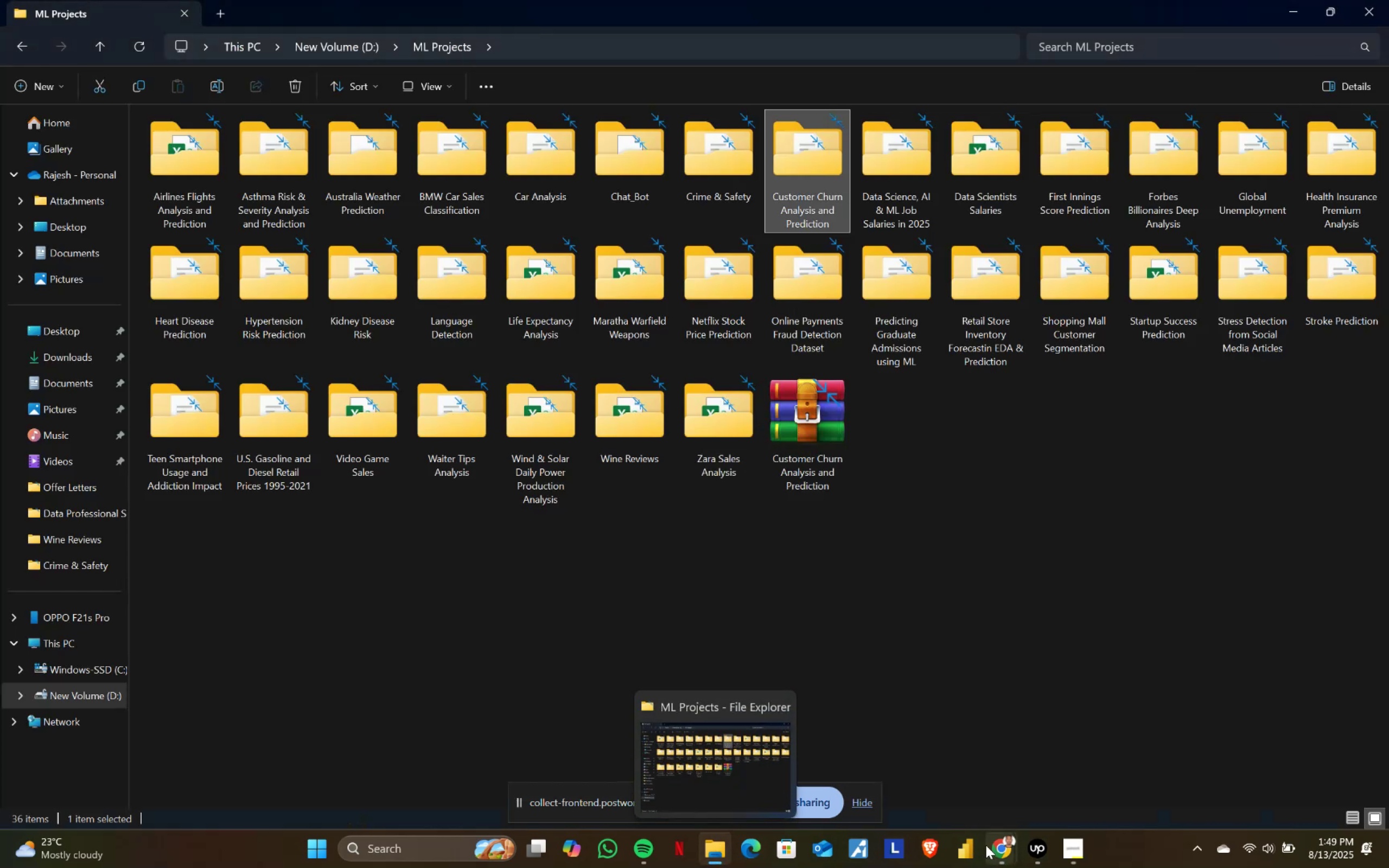 
double_click([905, 779])
 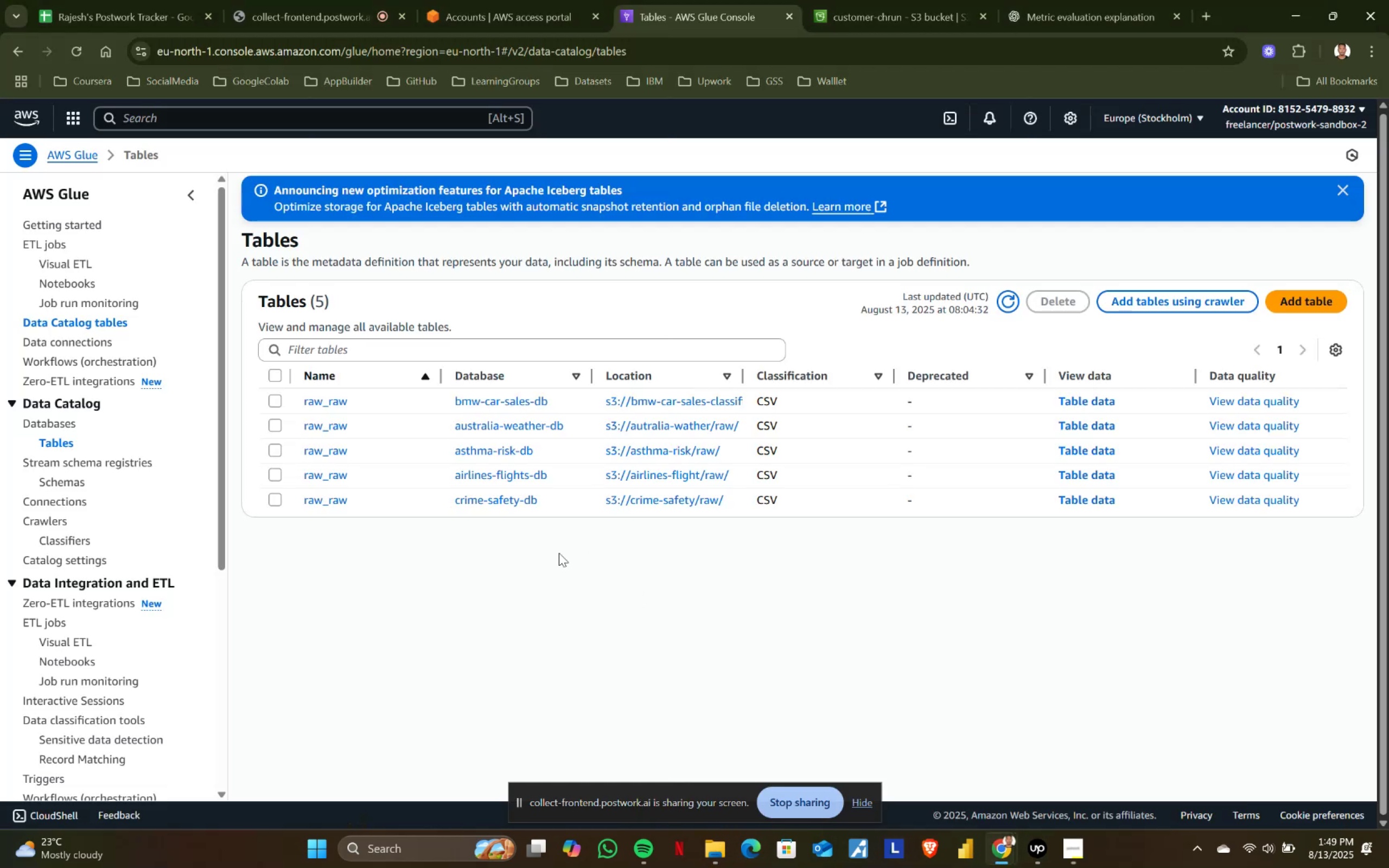 
left_click([524, 553])
 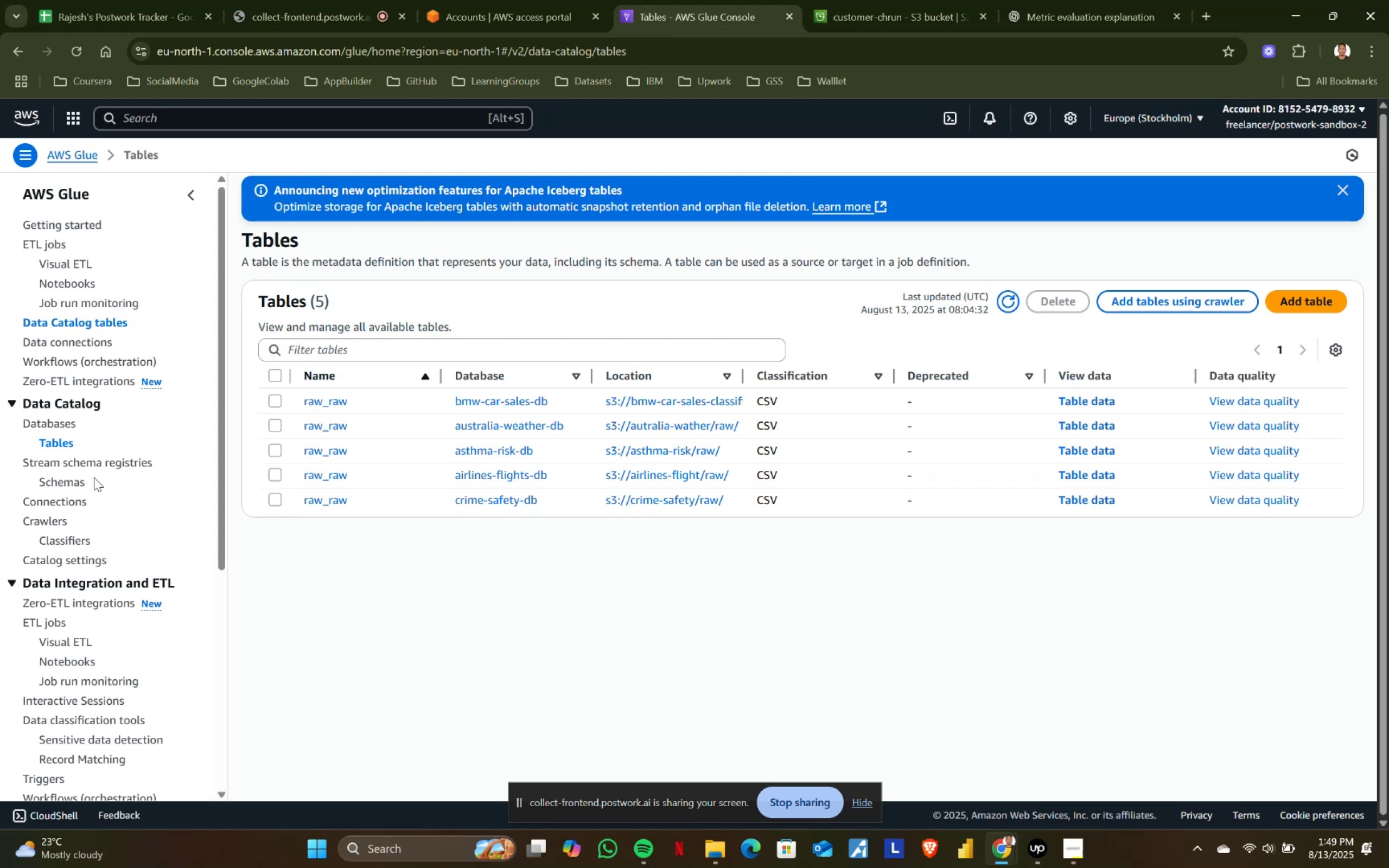 
left_click([51, 521])
 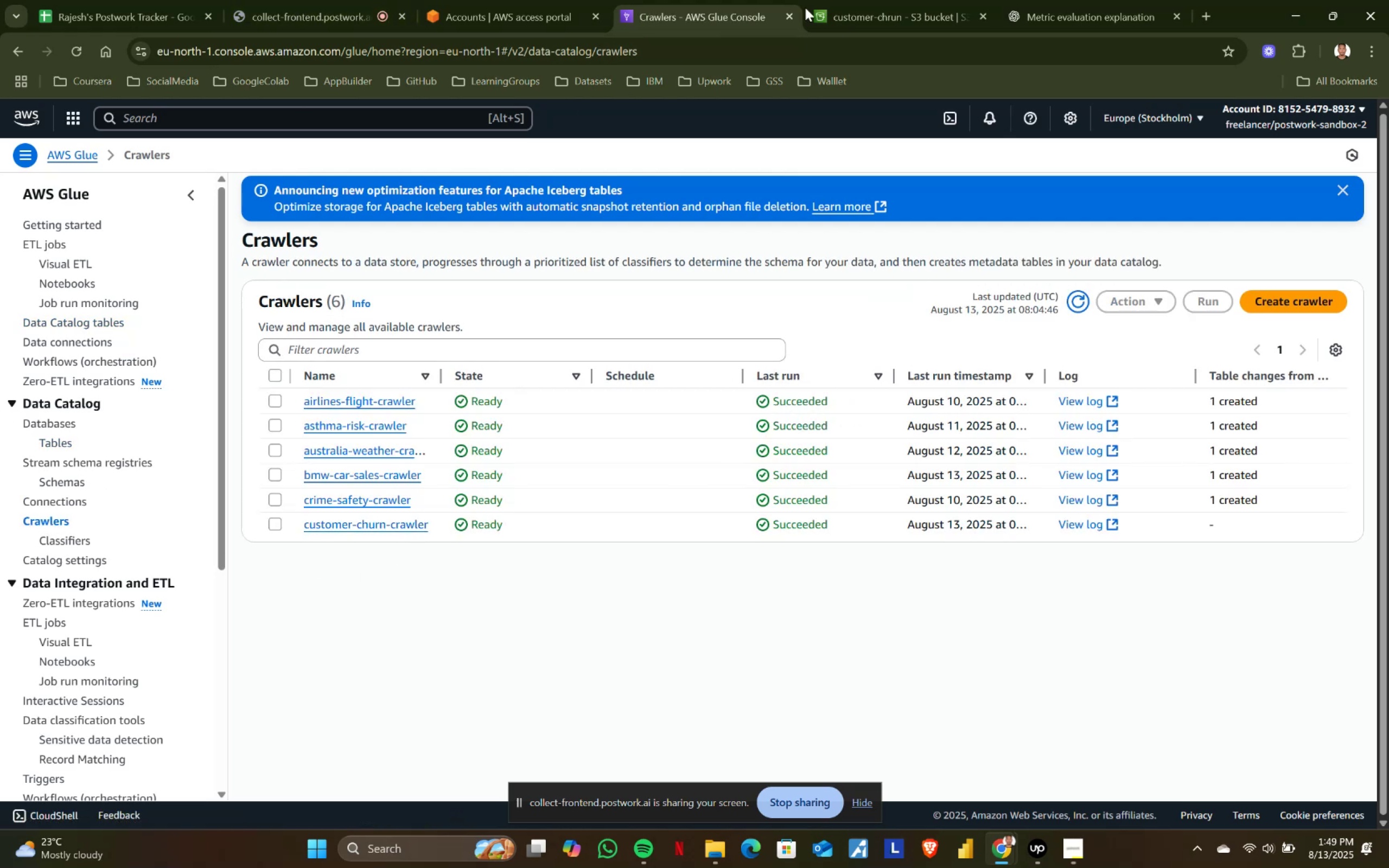 
wait(5.29)
 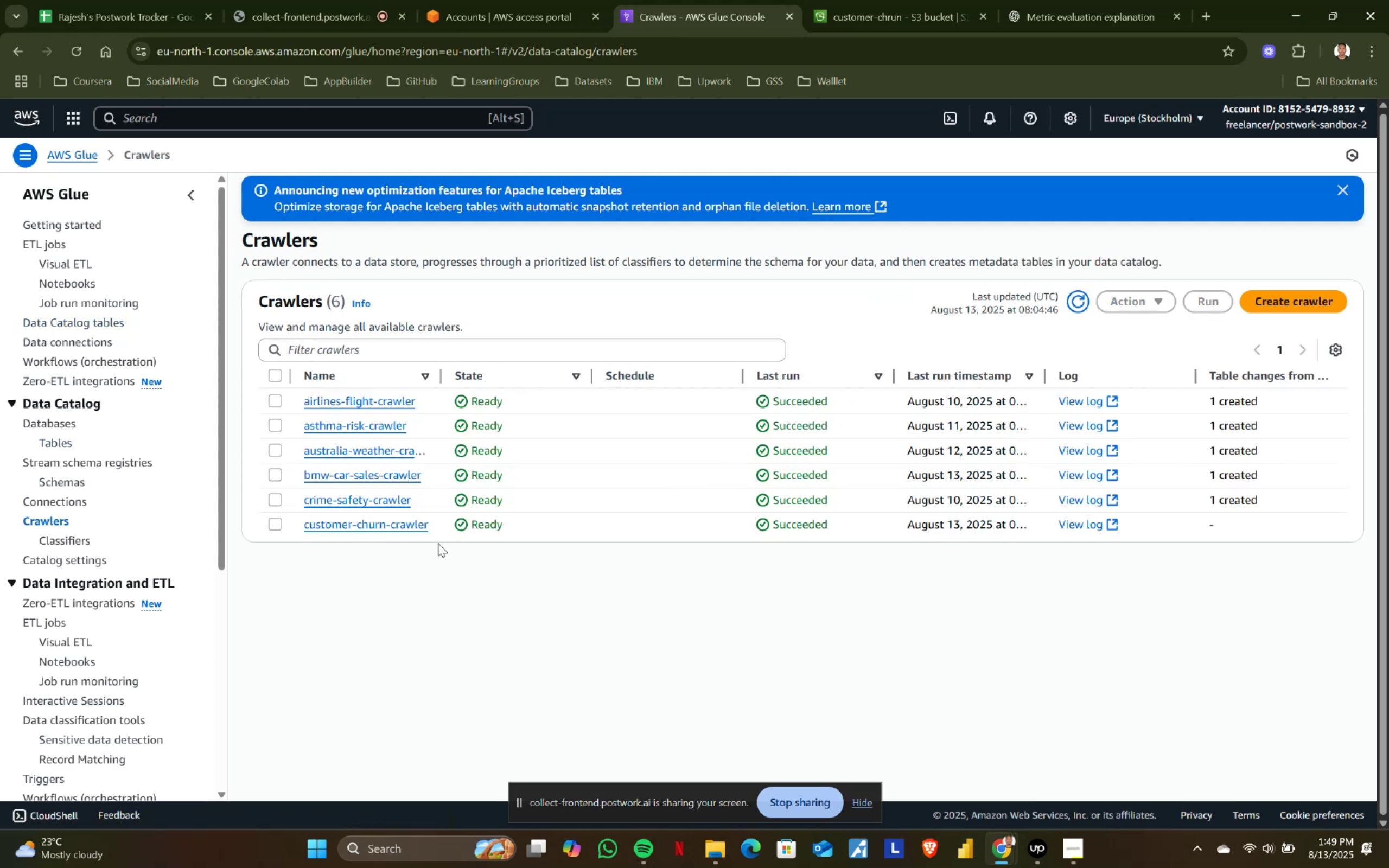 
left_click([199, 118])
 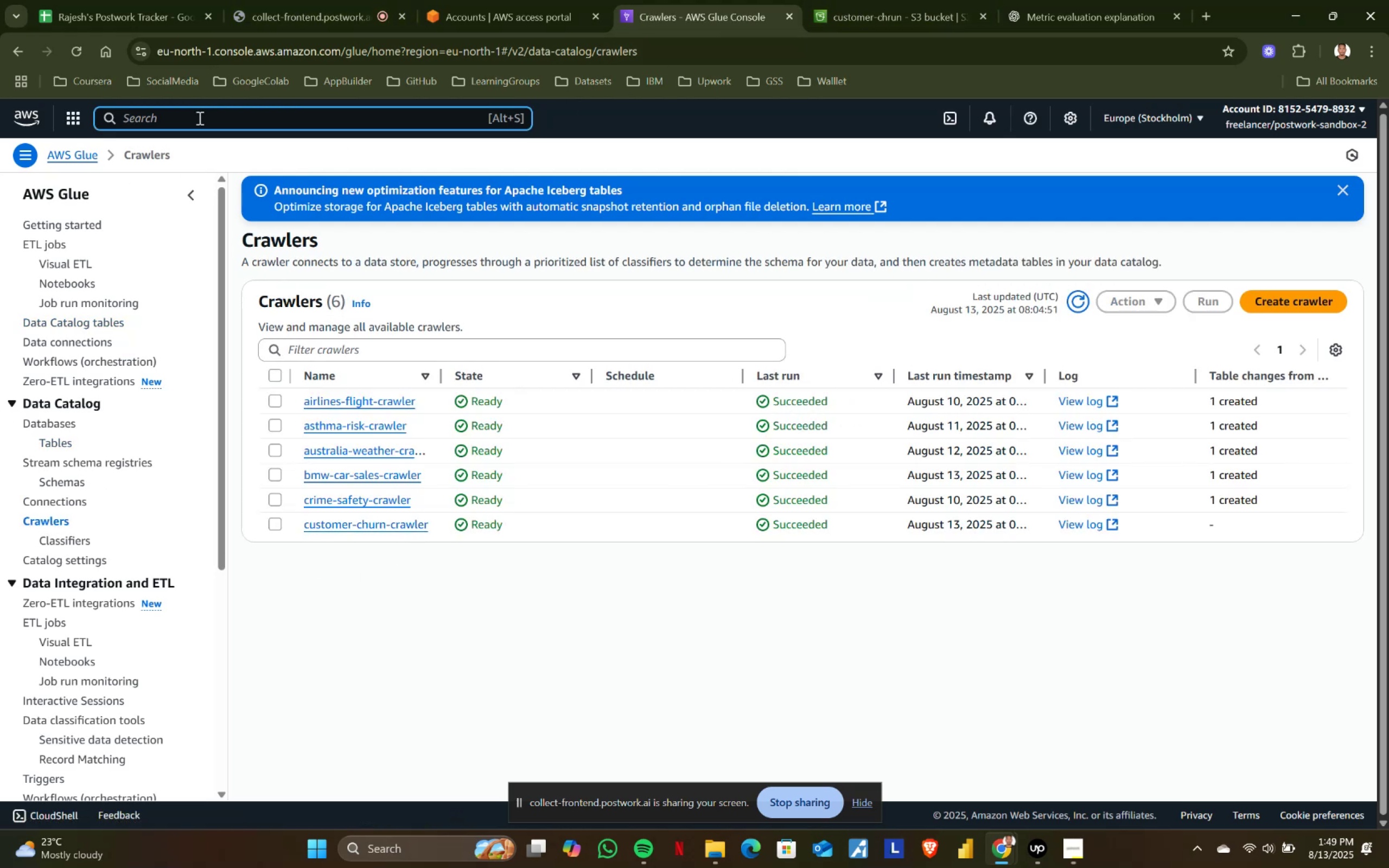 
type(iam)
 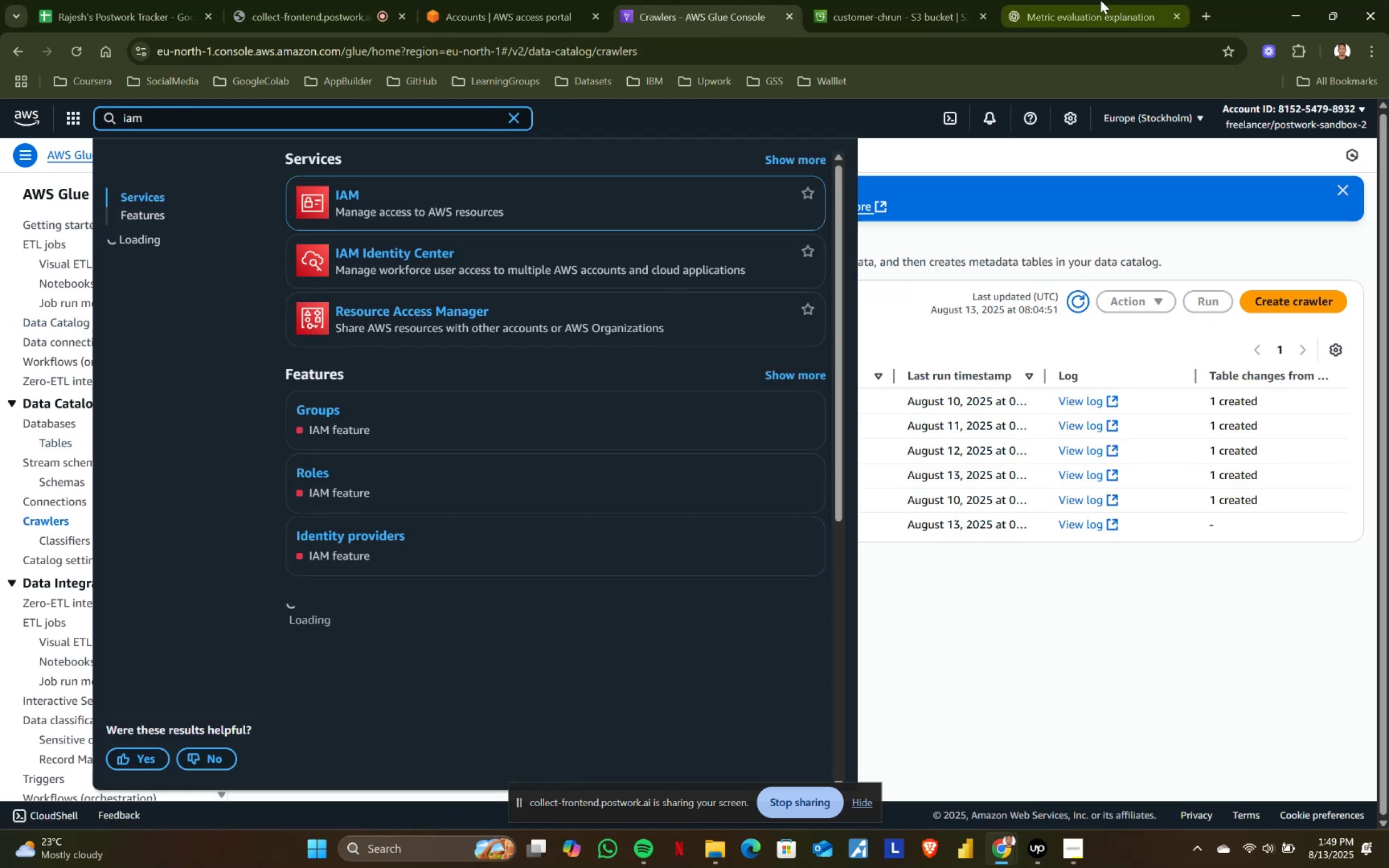 
left_click([926, 0])
 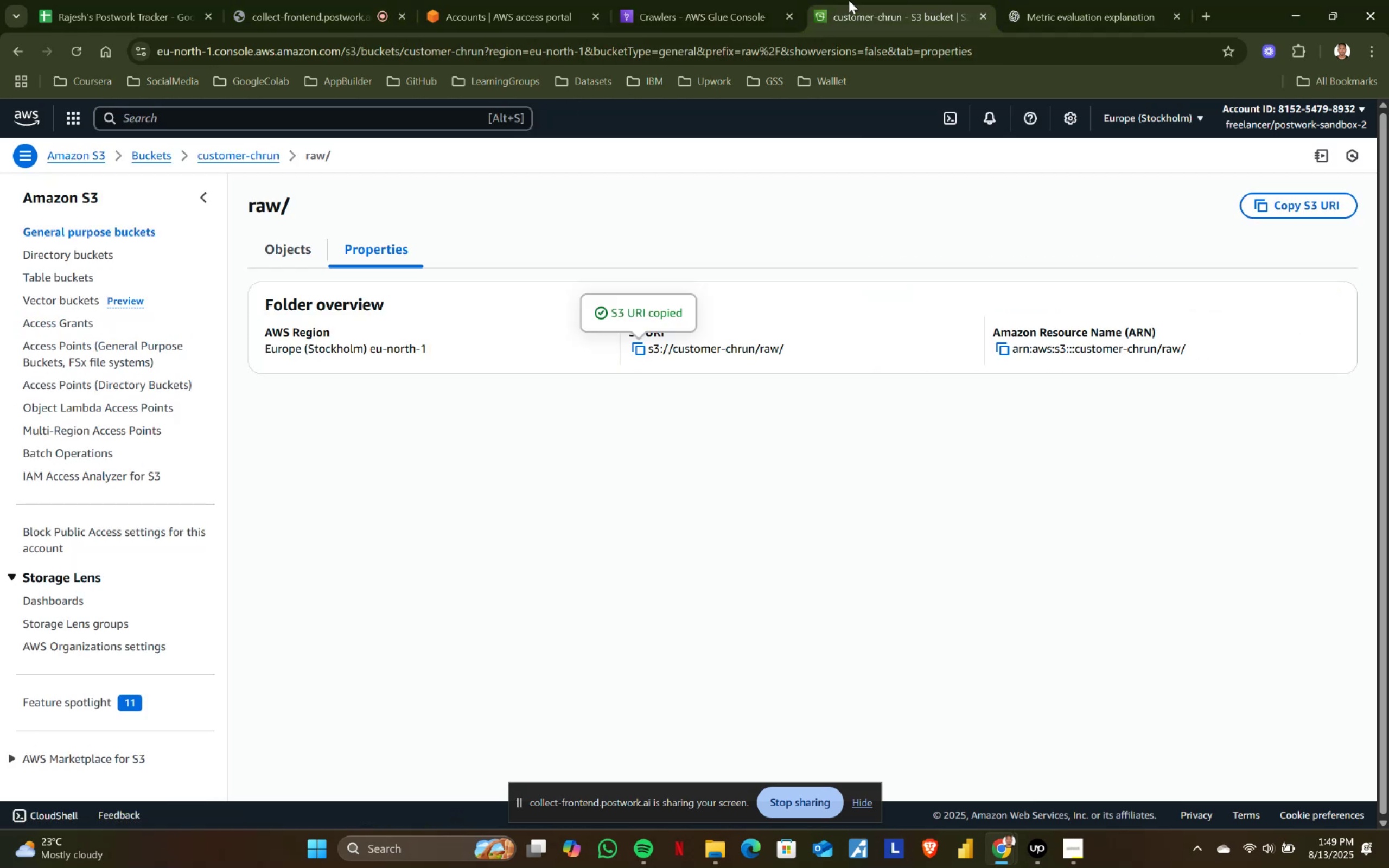 
left_click([775, 0])
 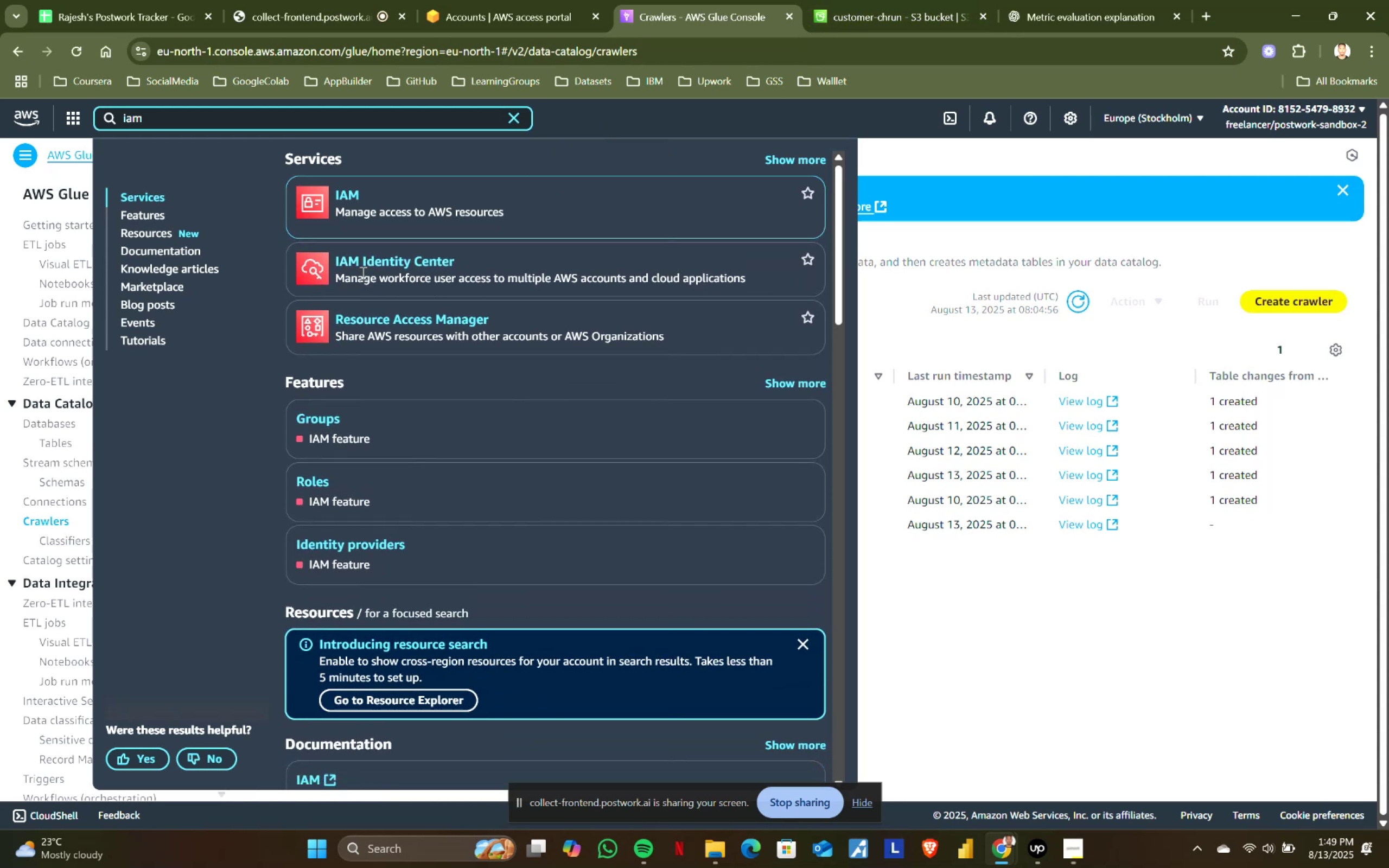 
left_click([383, 257])
 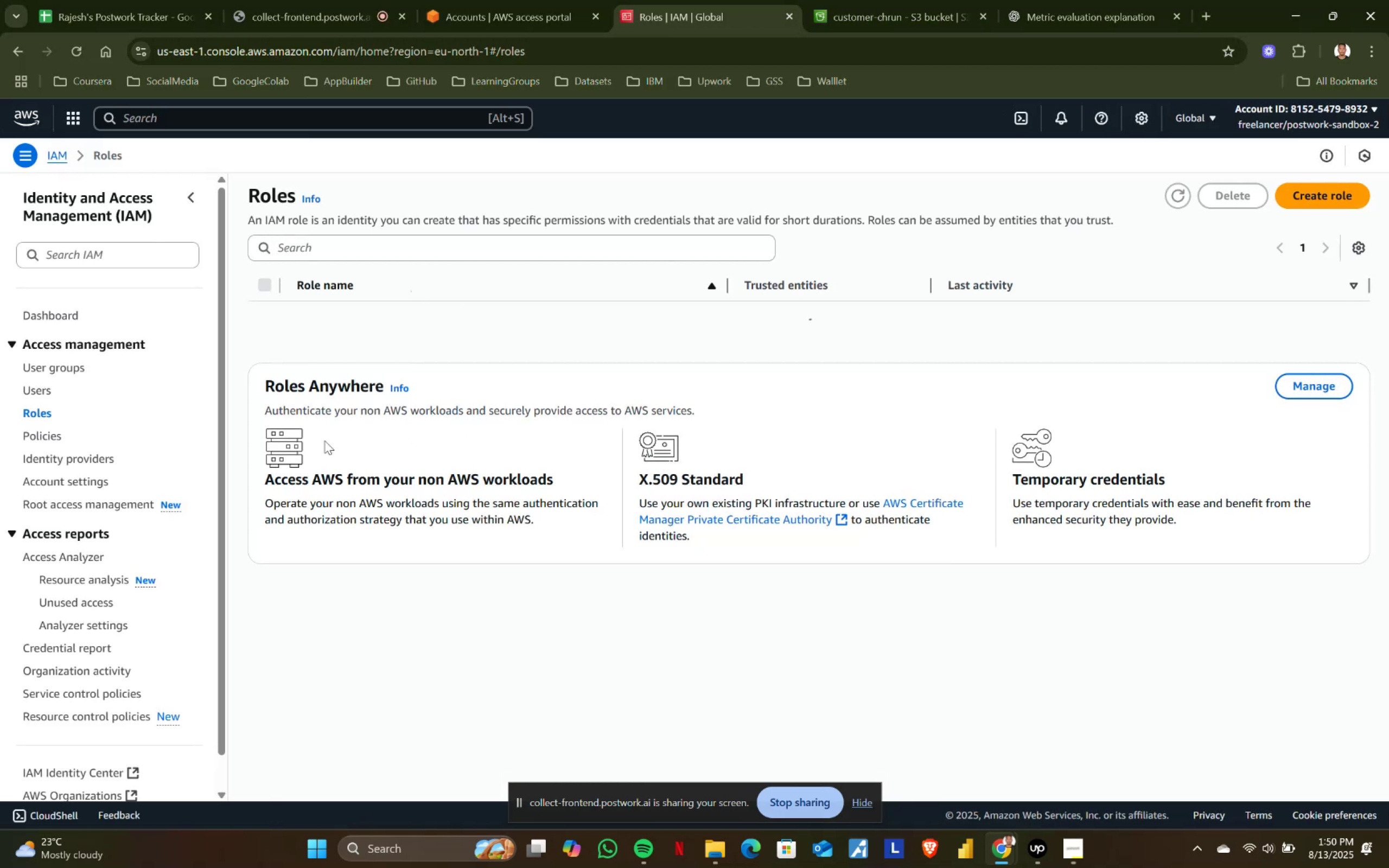 
left_click([43, 419])
 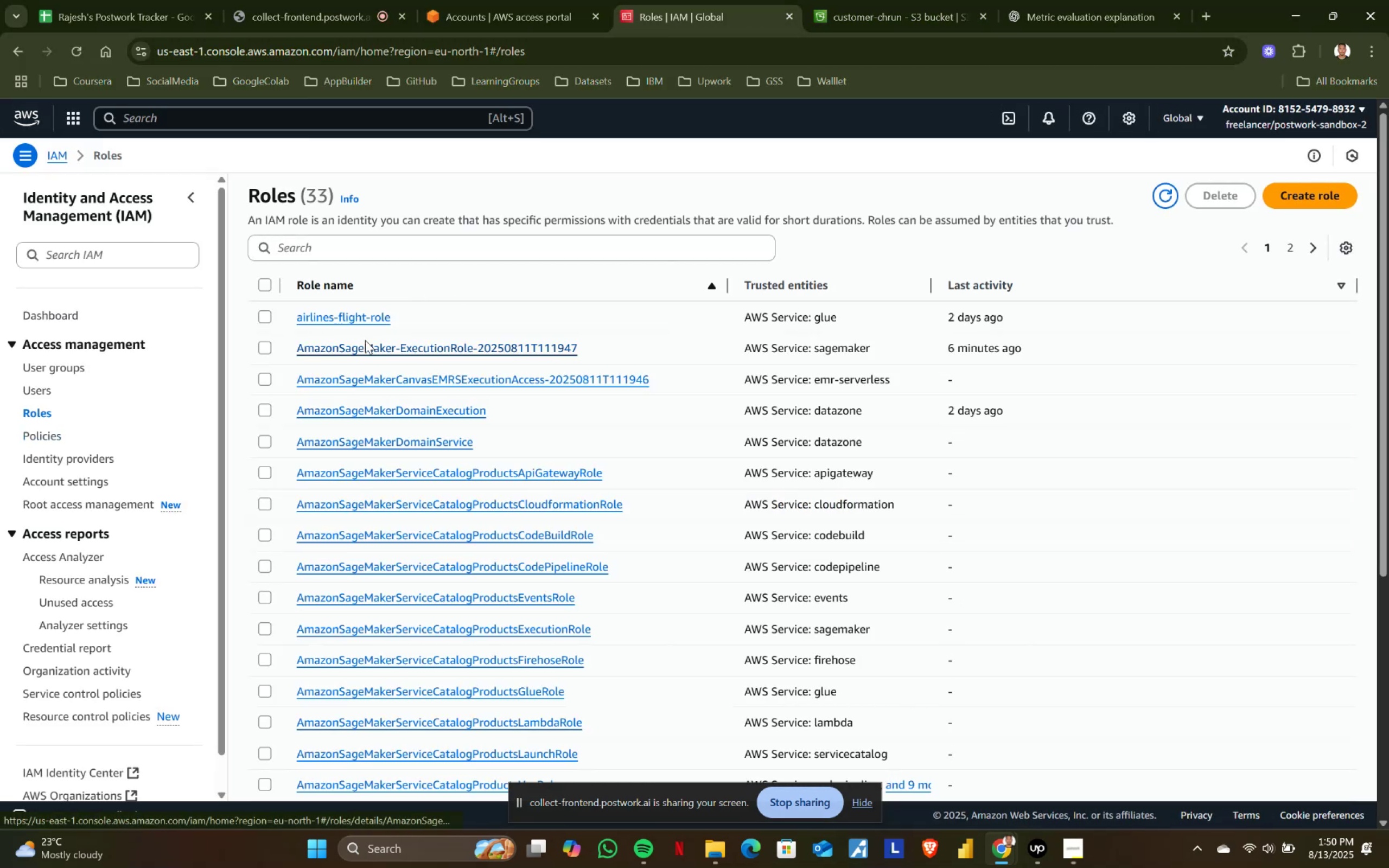 
scroll: coordinate [368, 385], scroll_direction: down, amount: 6.0
 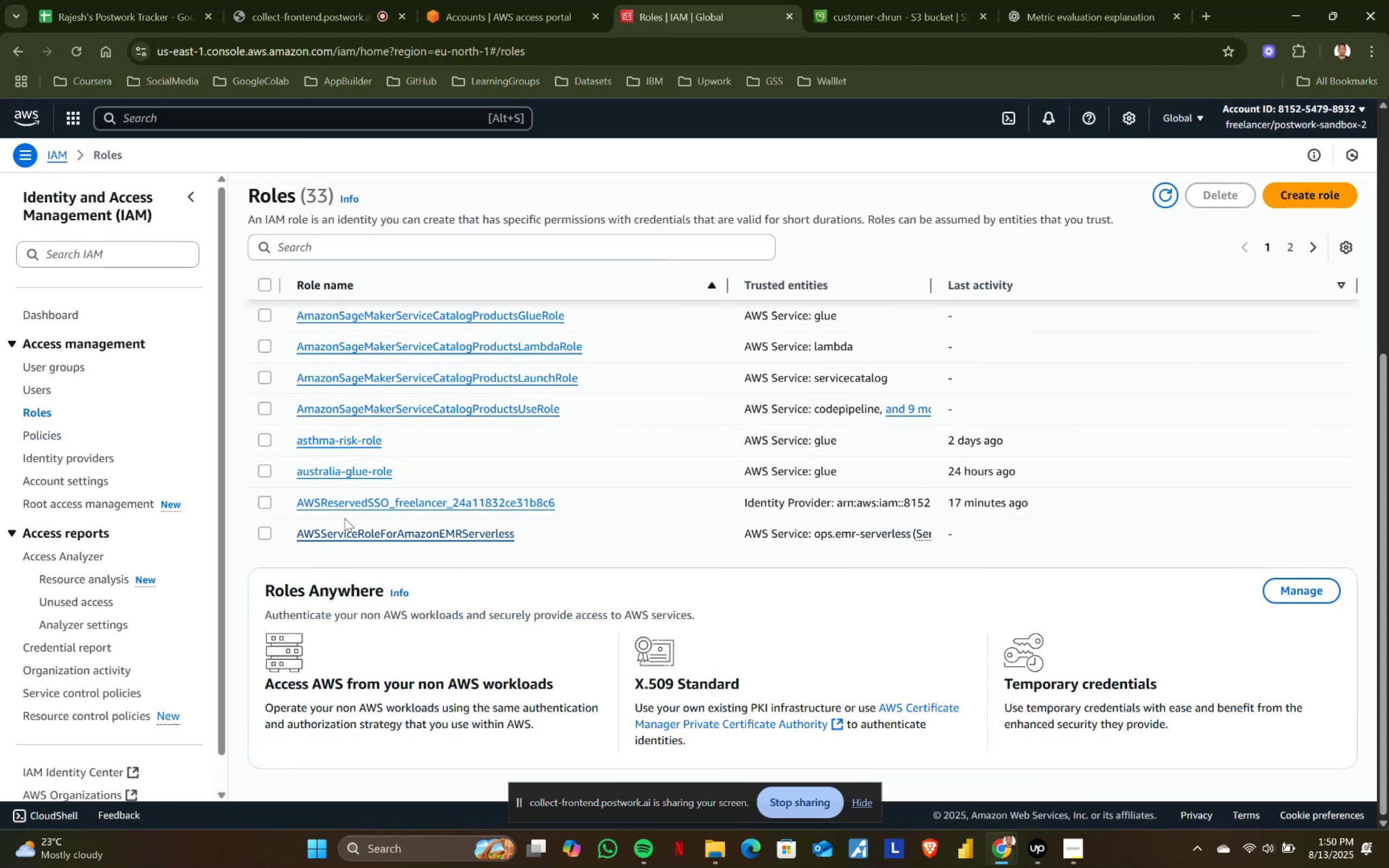 
scroll: coordinate [337, 457], scroll_direction: up, amount: 2.0
 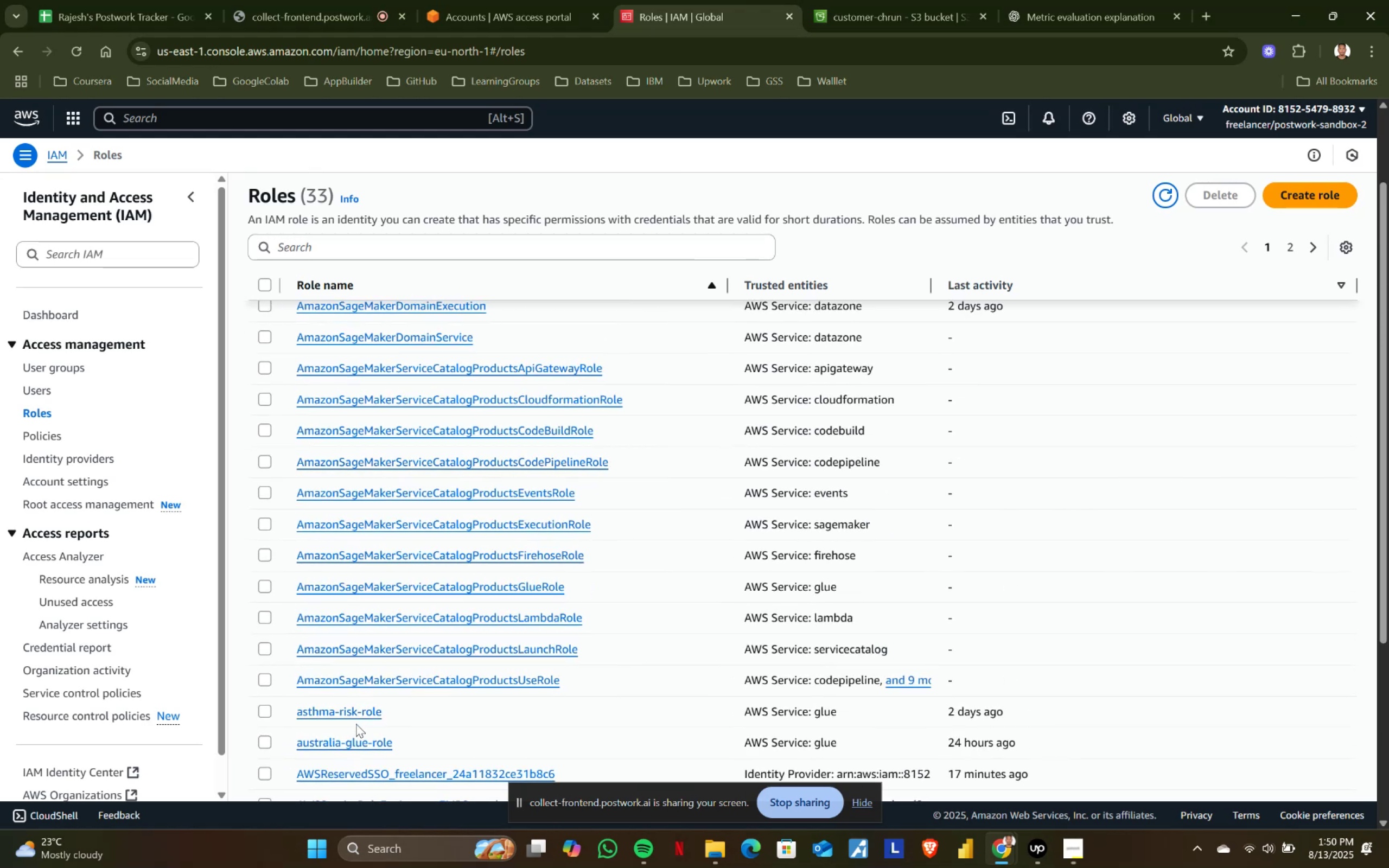 
scroll: coordinate [360, 630], scroll_direction: down, amount: 3.0
 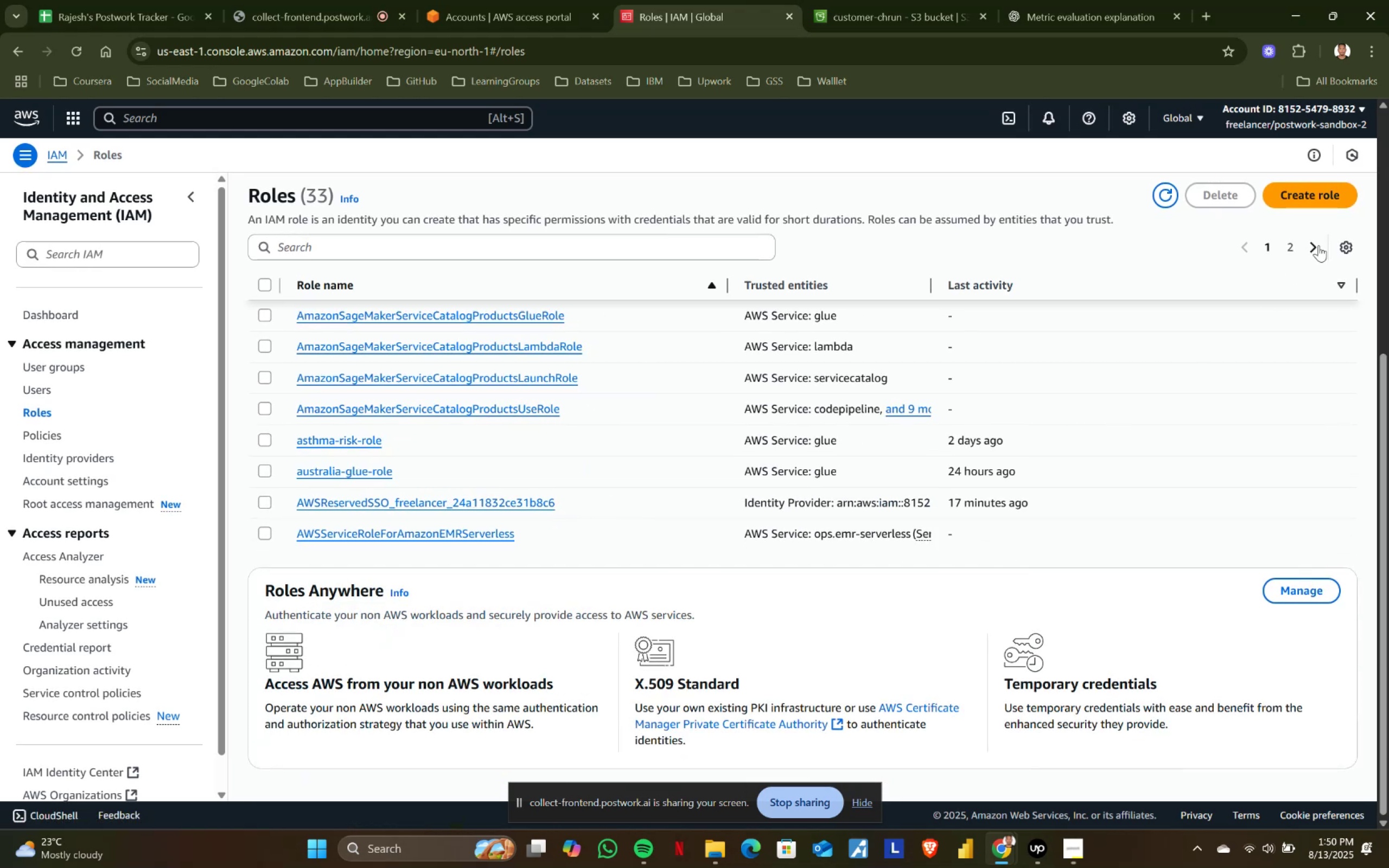 
left_click([1317, 244])
 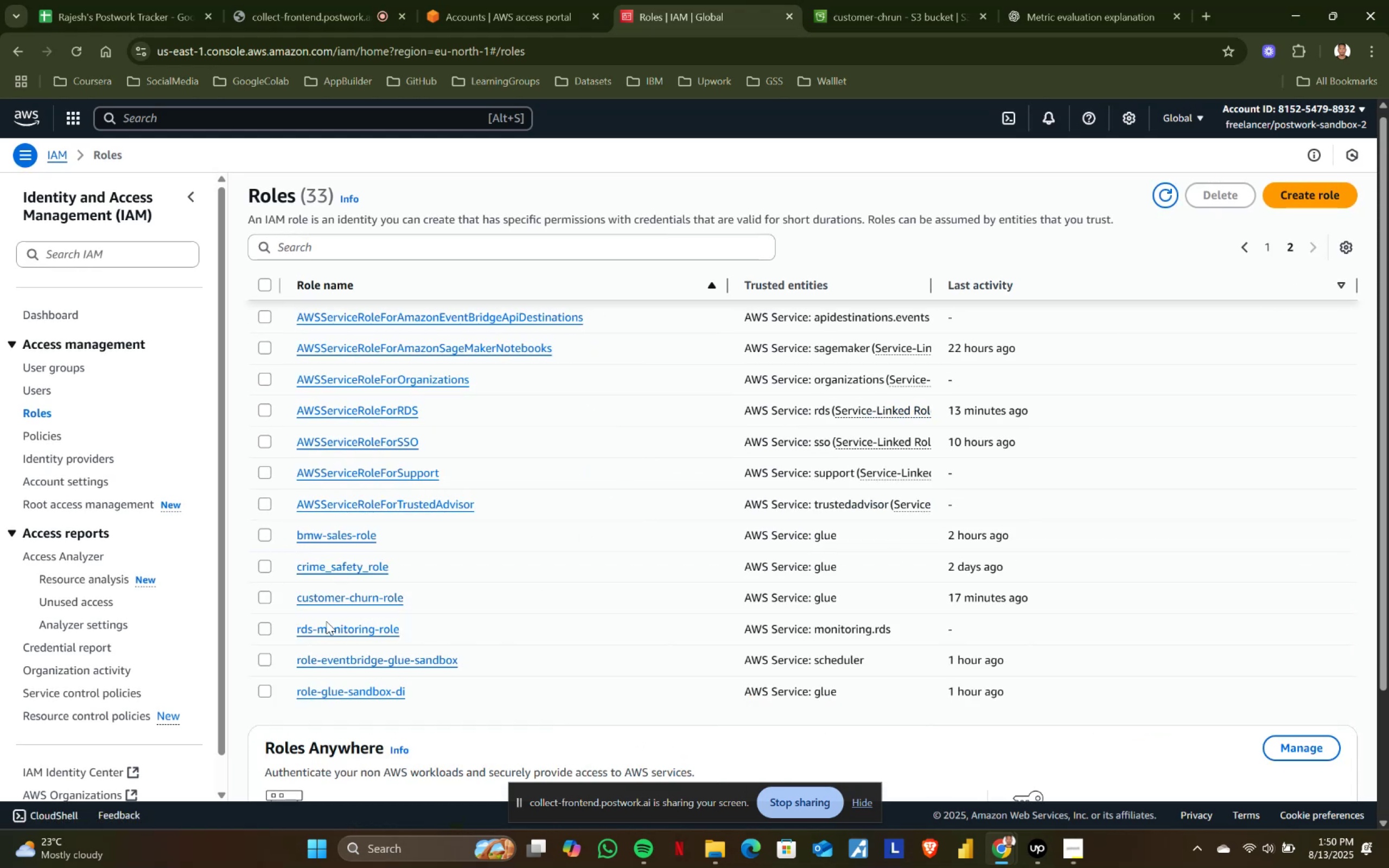 
left_click([343, 597])
 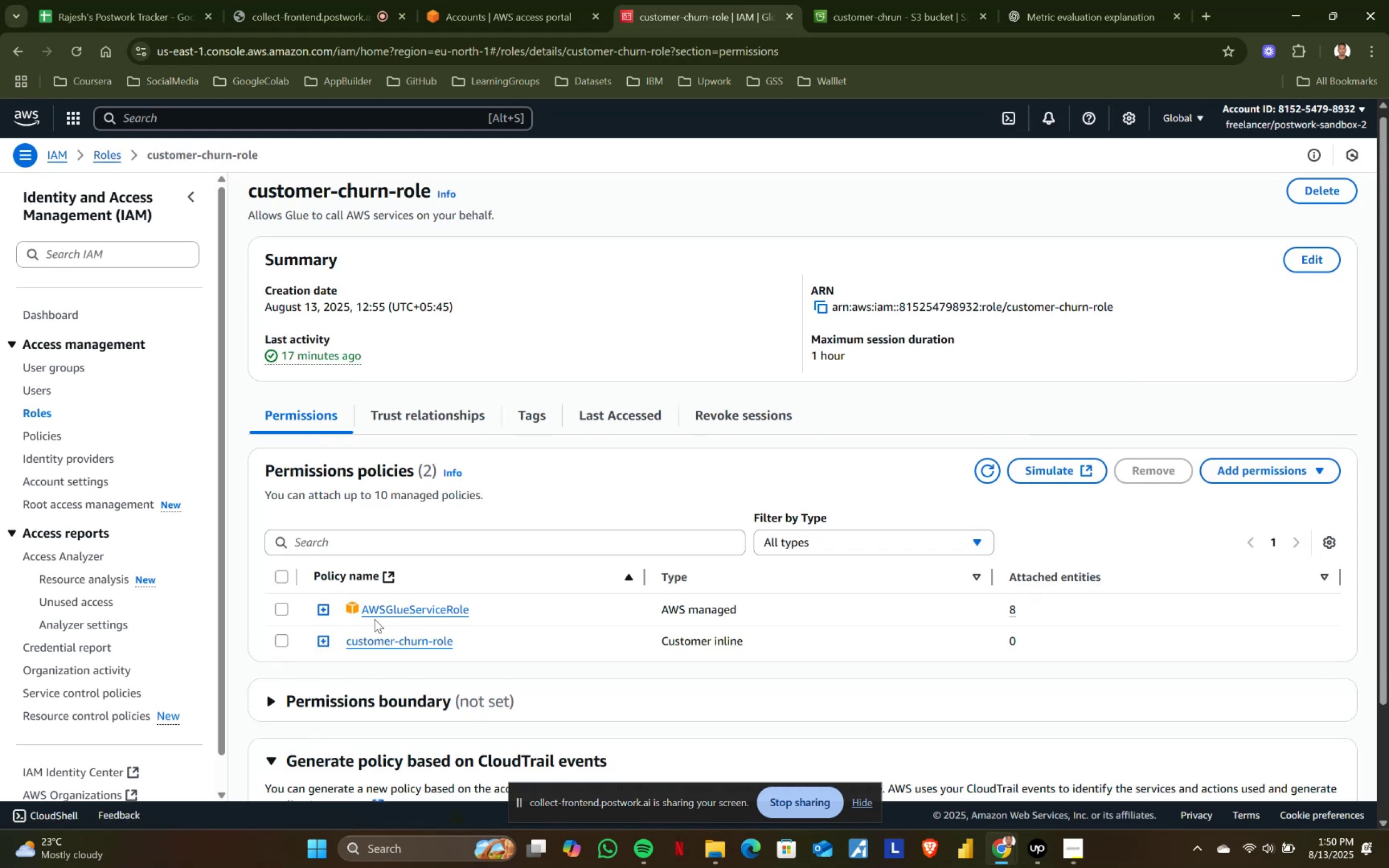 
left_click([366, 637])
 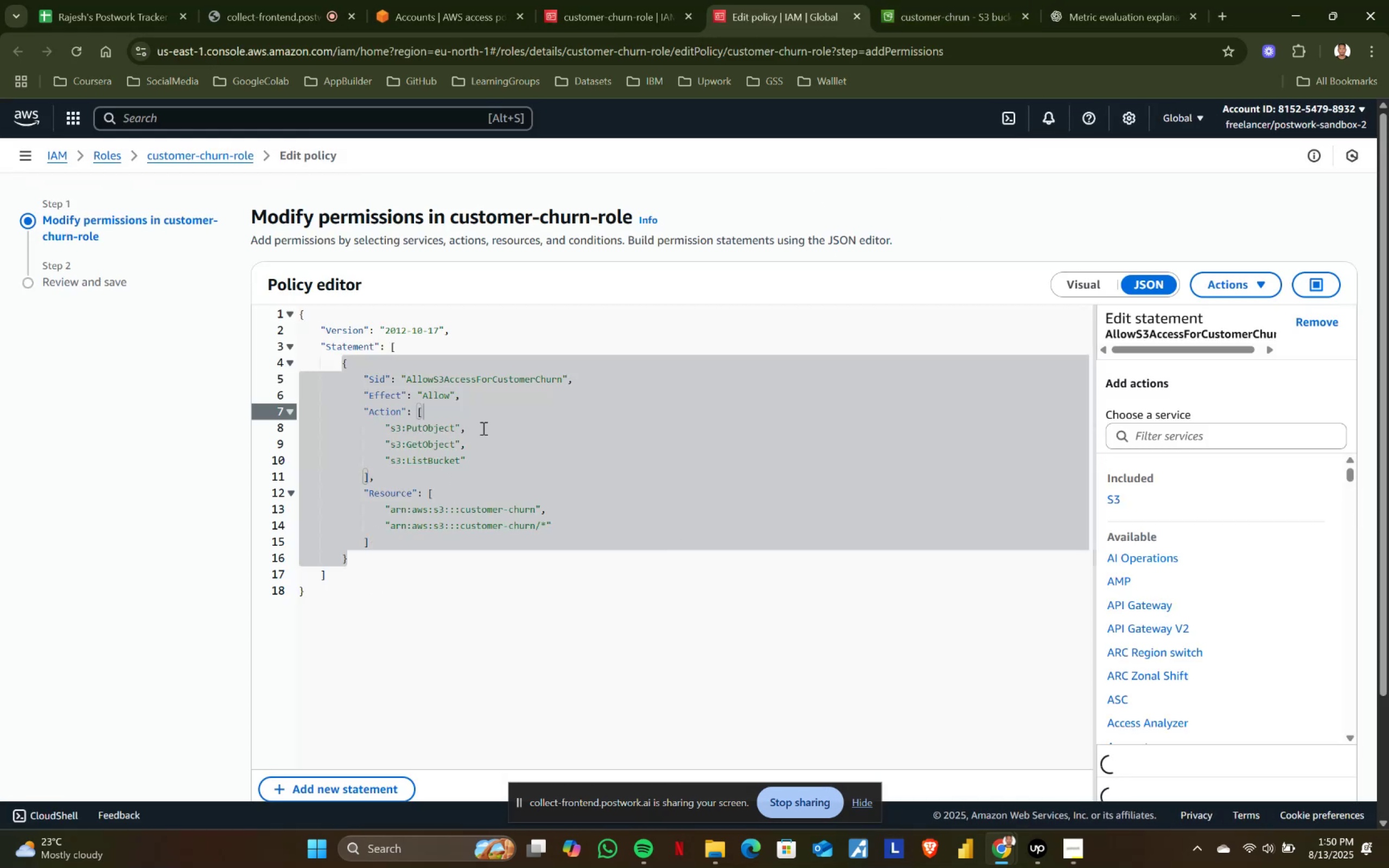 
wait(7.76)
 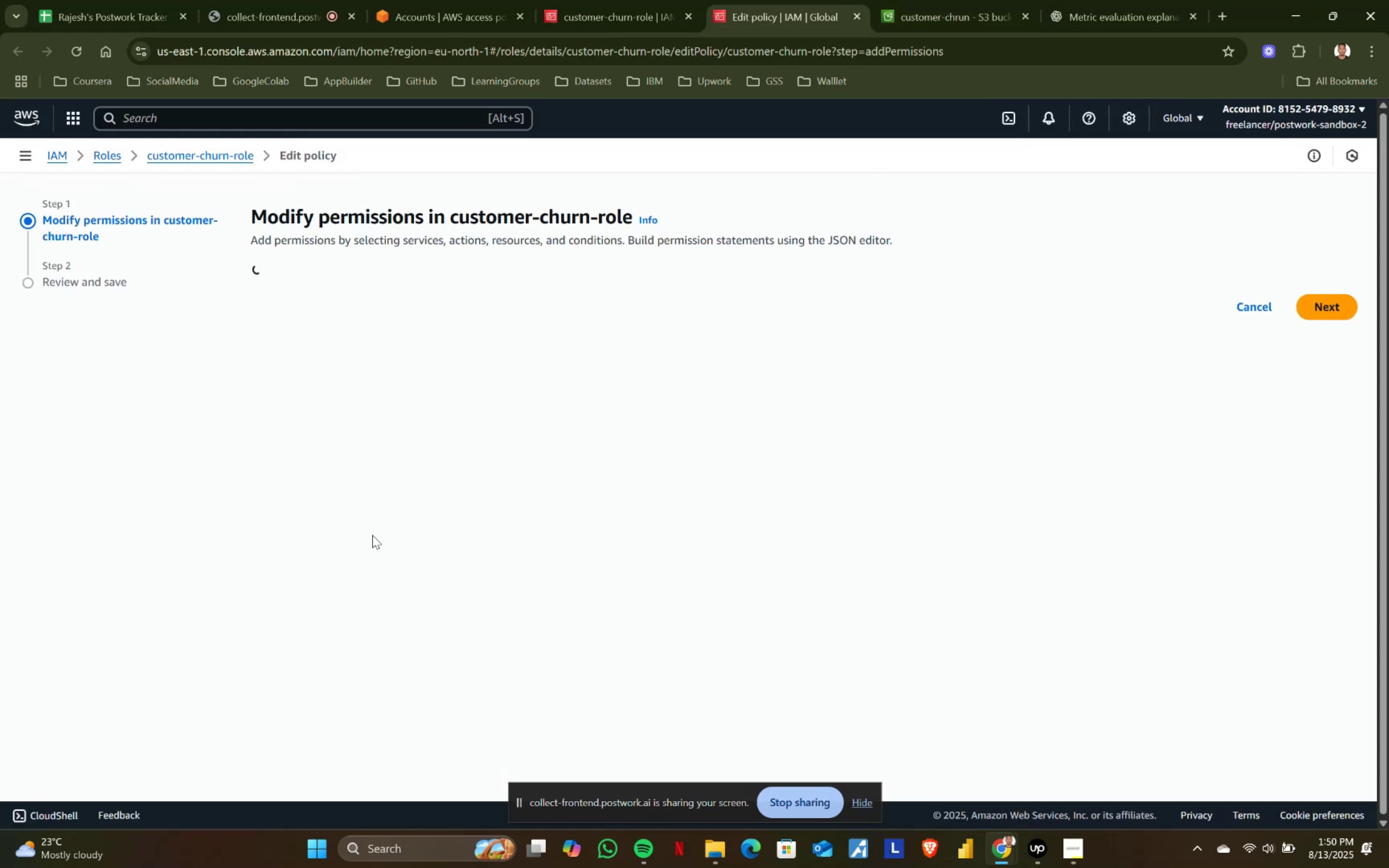 
left_click([520, 505])
 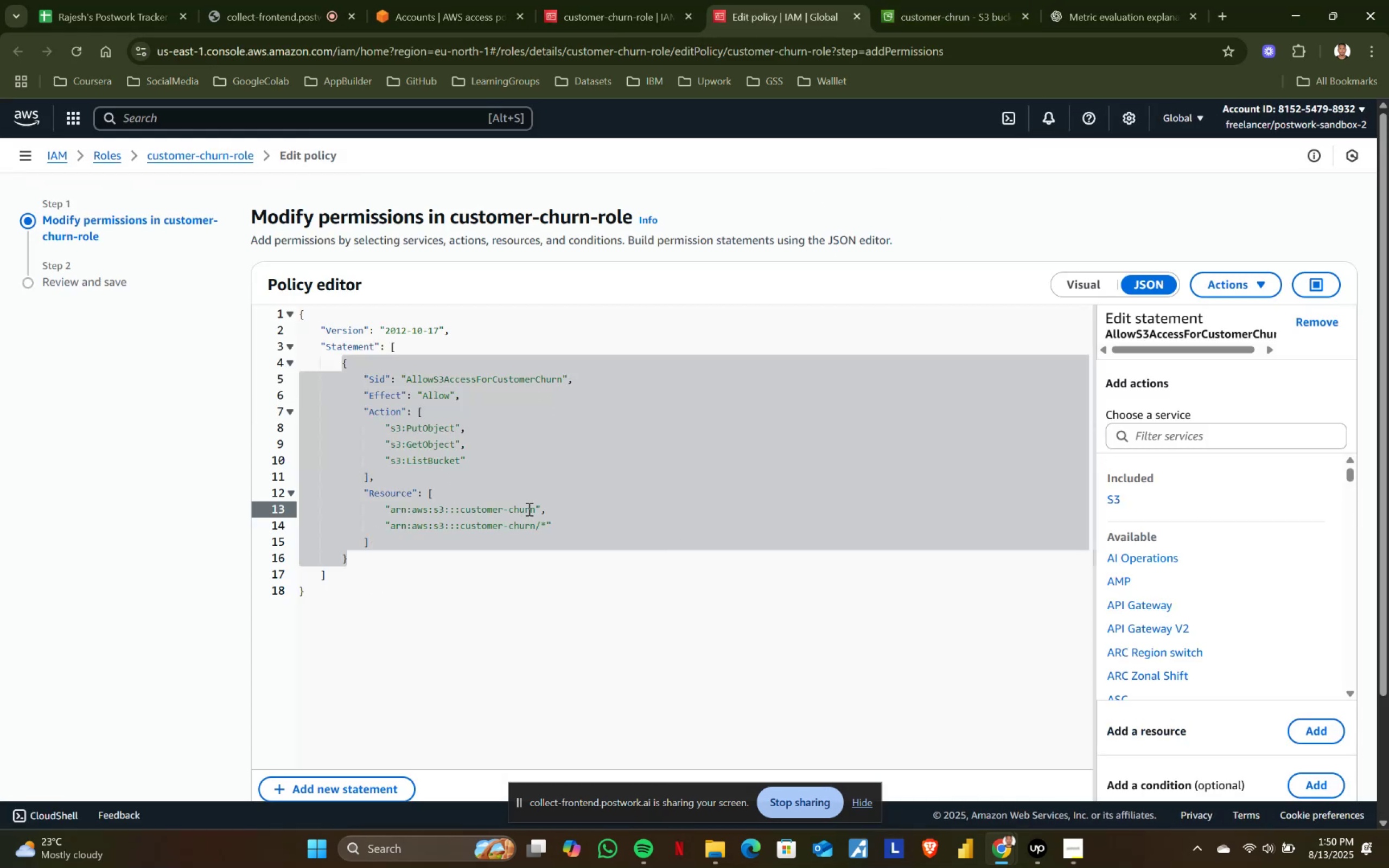 
key(Delete)
 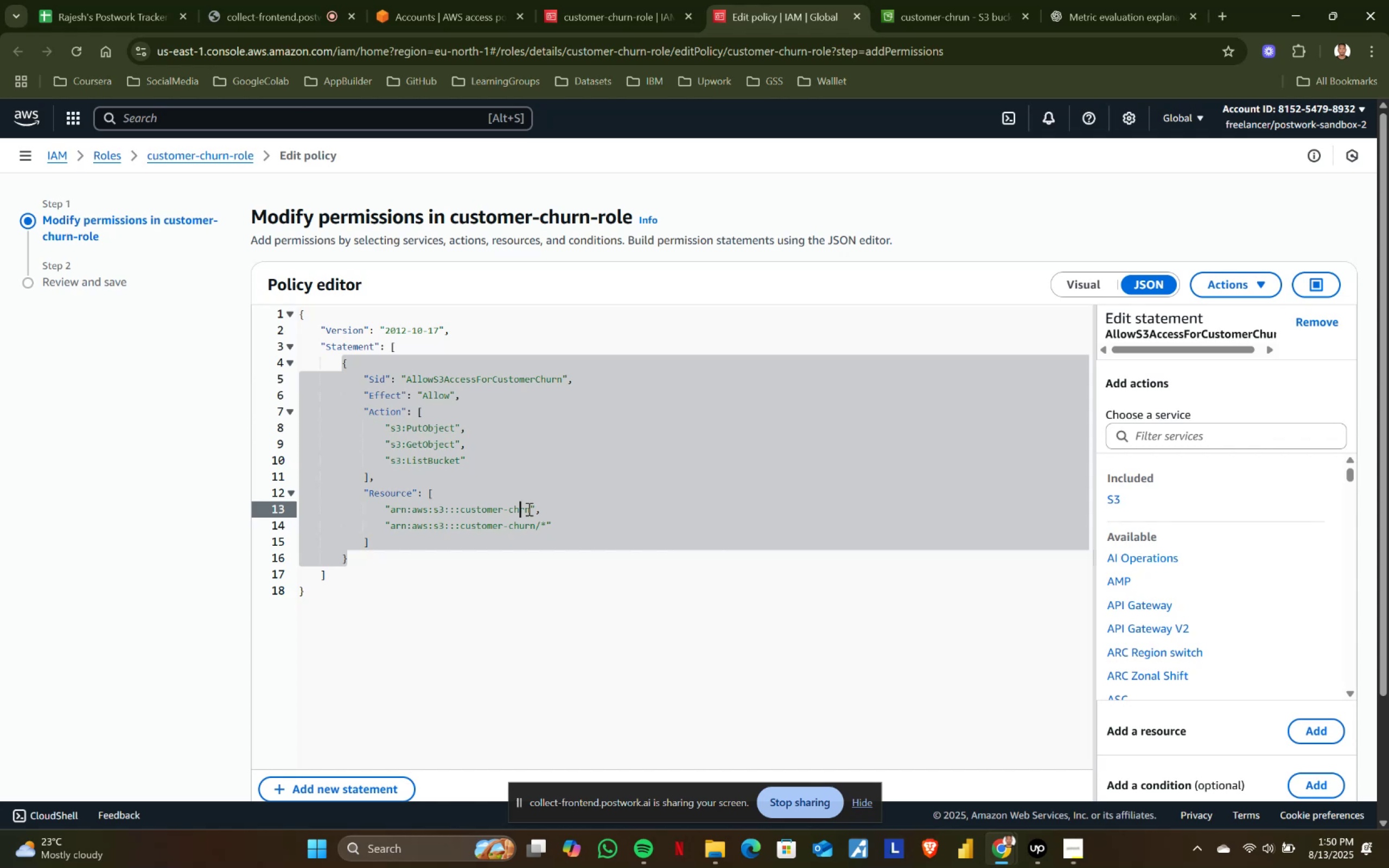 
key(ArrowRight)
 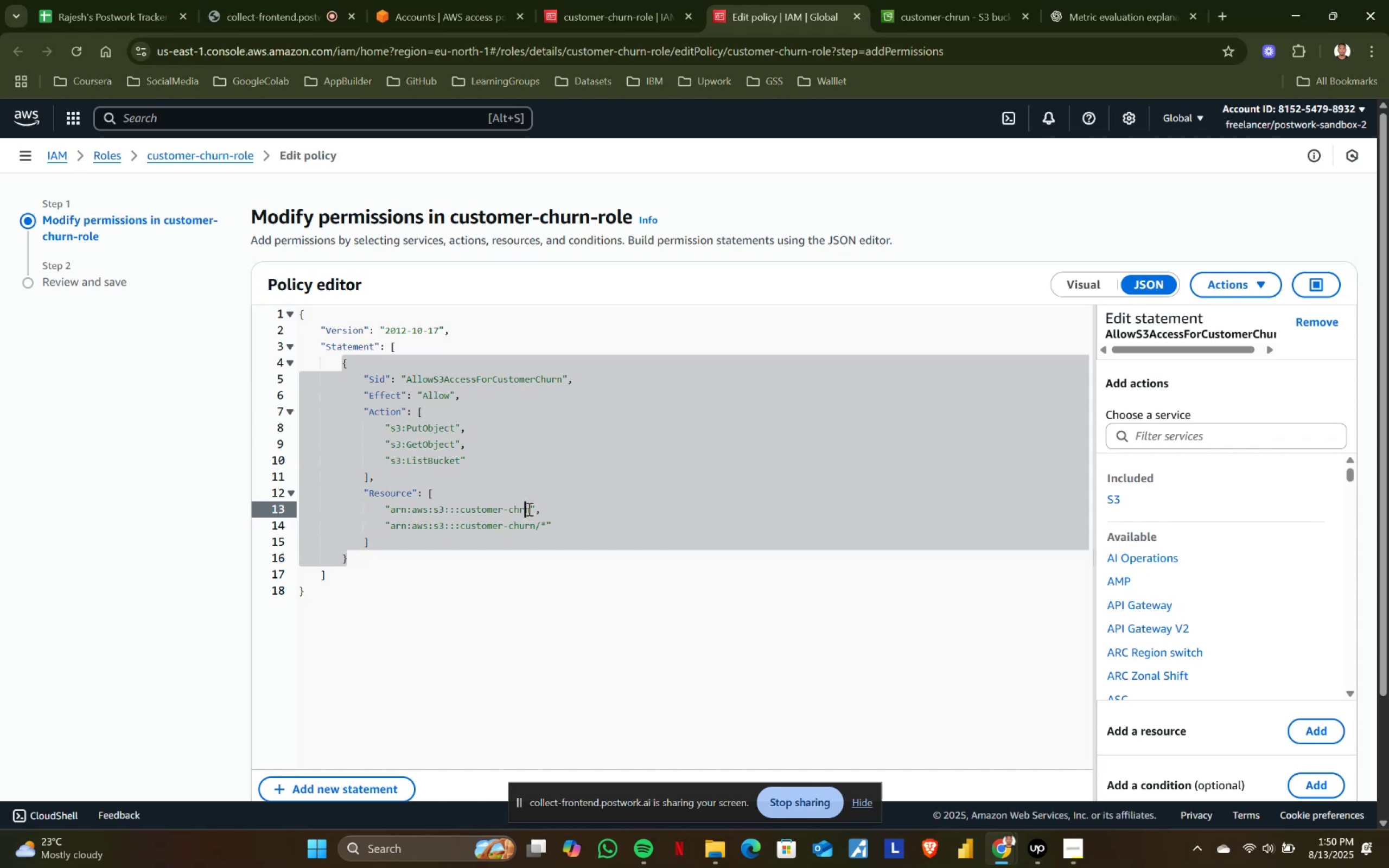 
key(U)
 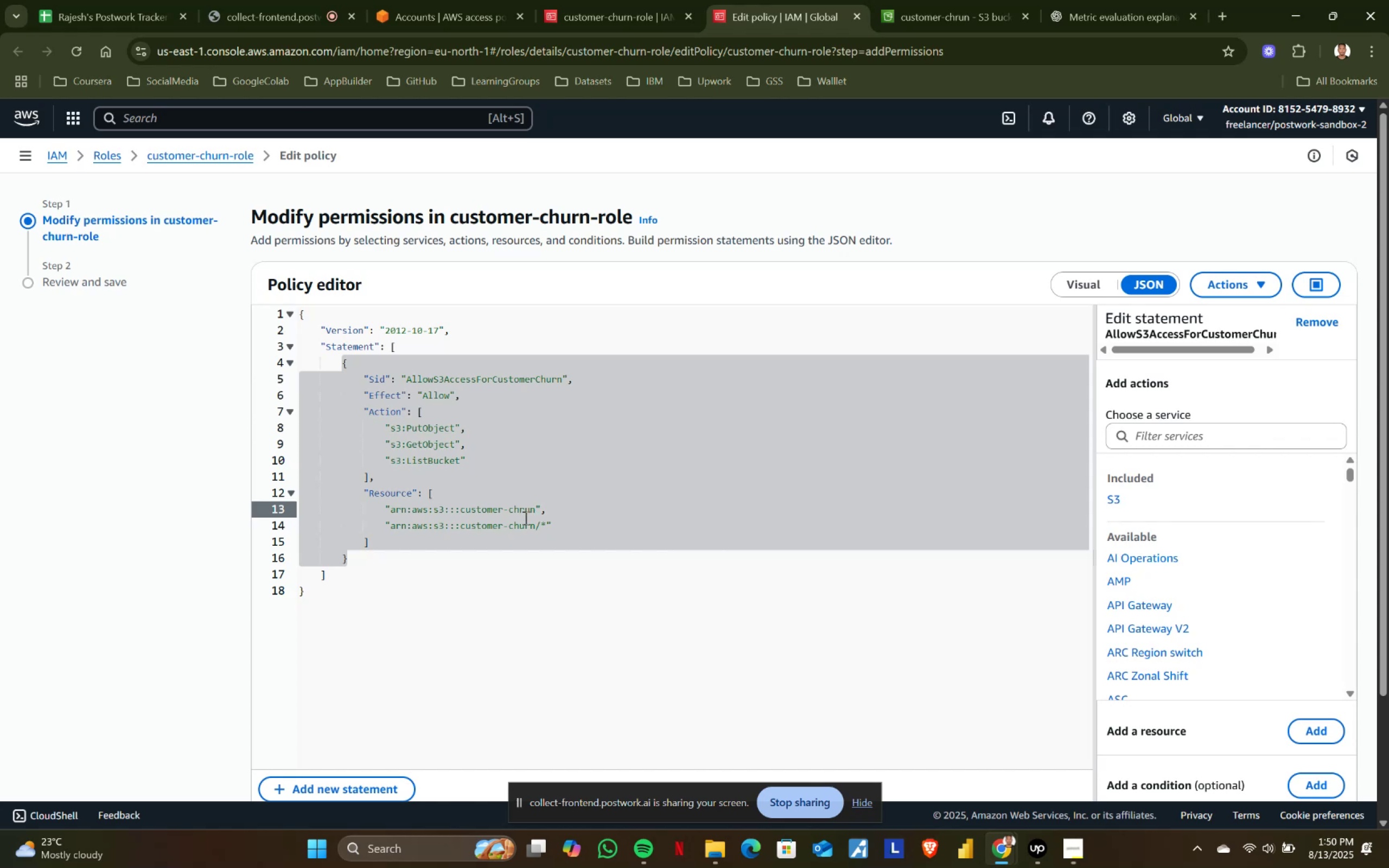 
left_click([523, 524])
 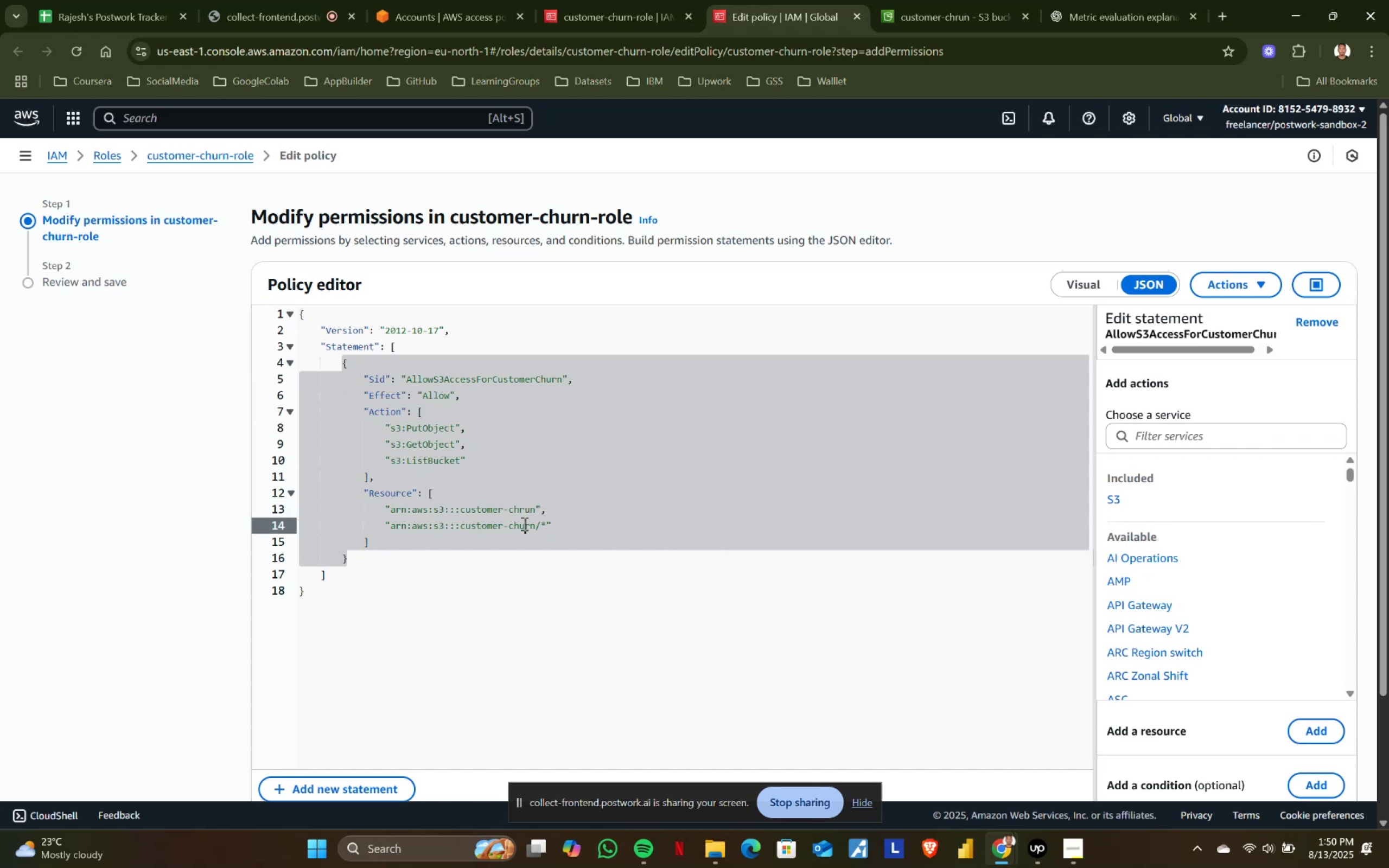 
key(Backspace)
 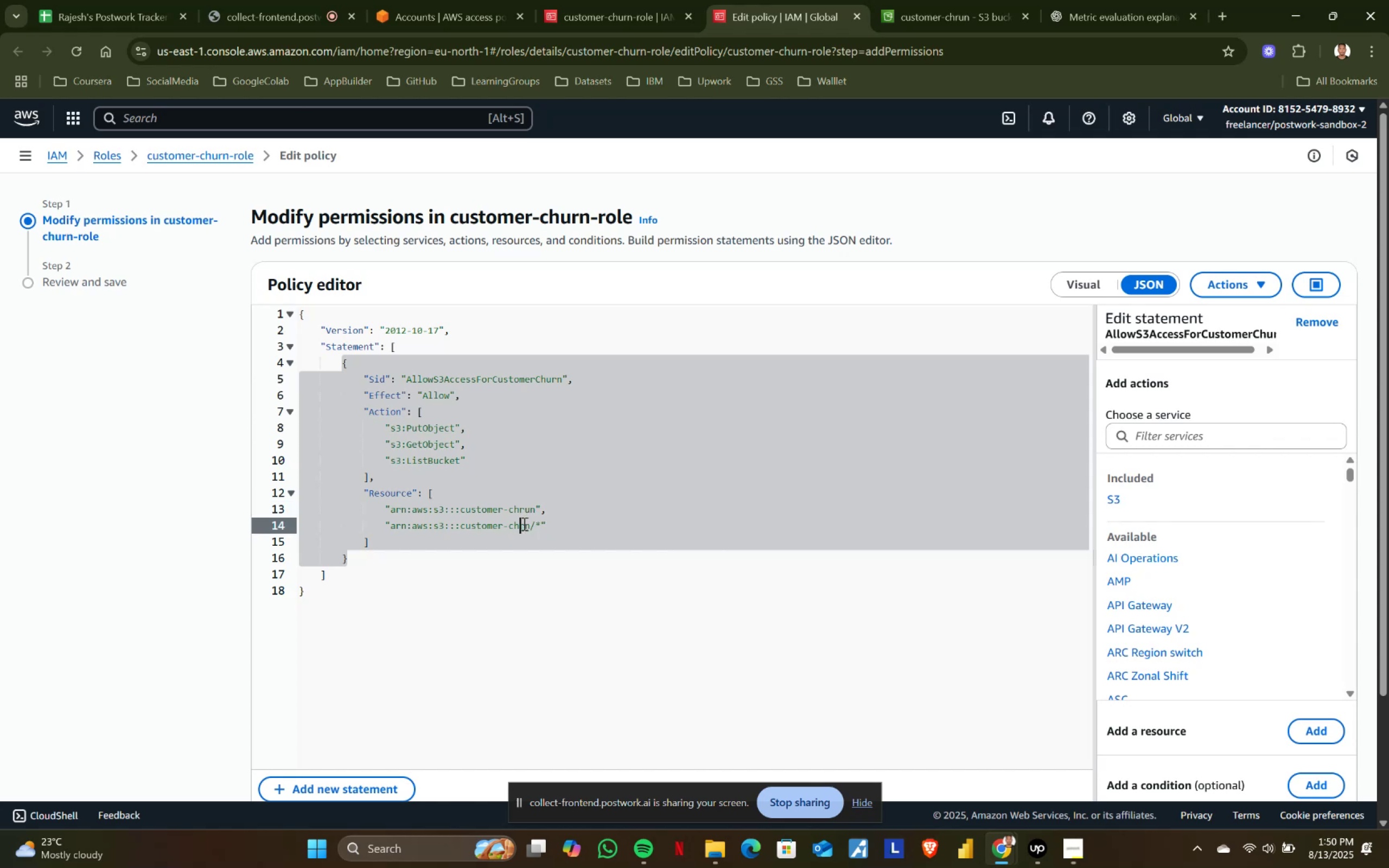 
key(ArrowRight)
 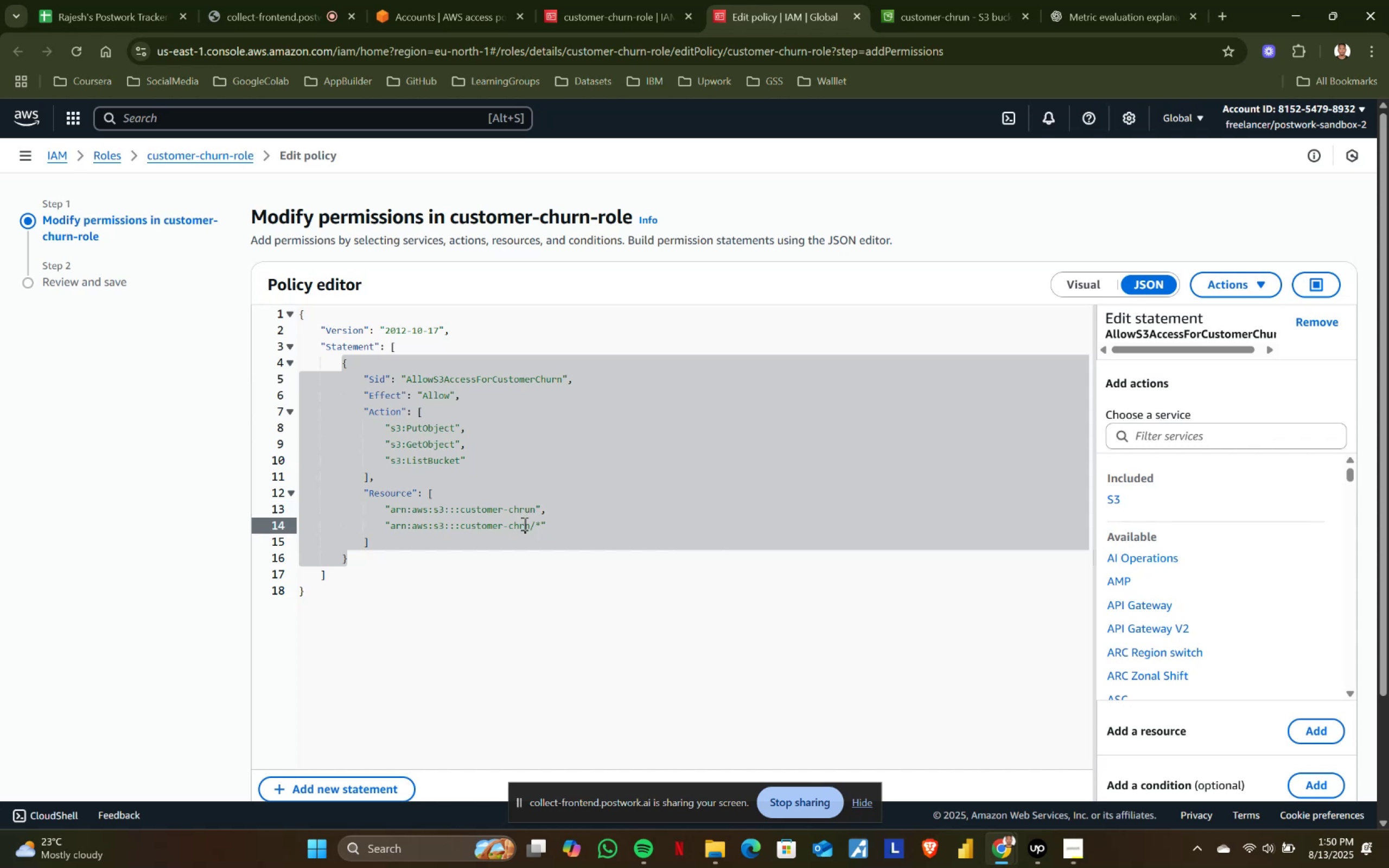 
key(U)
 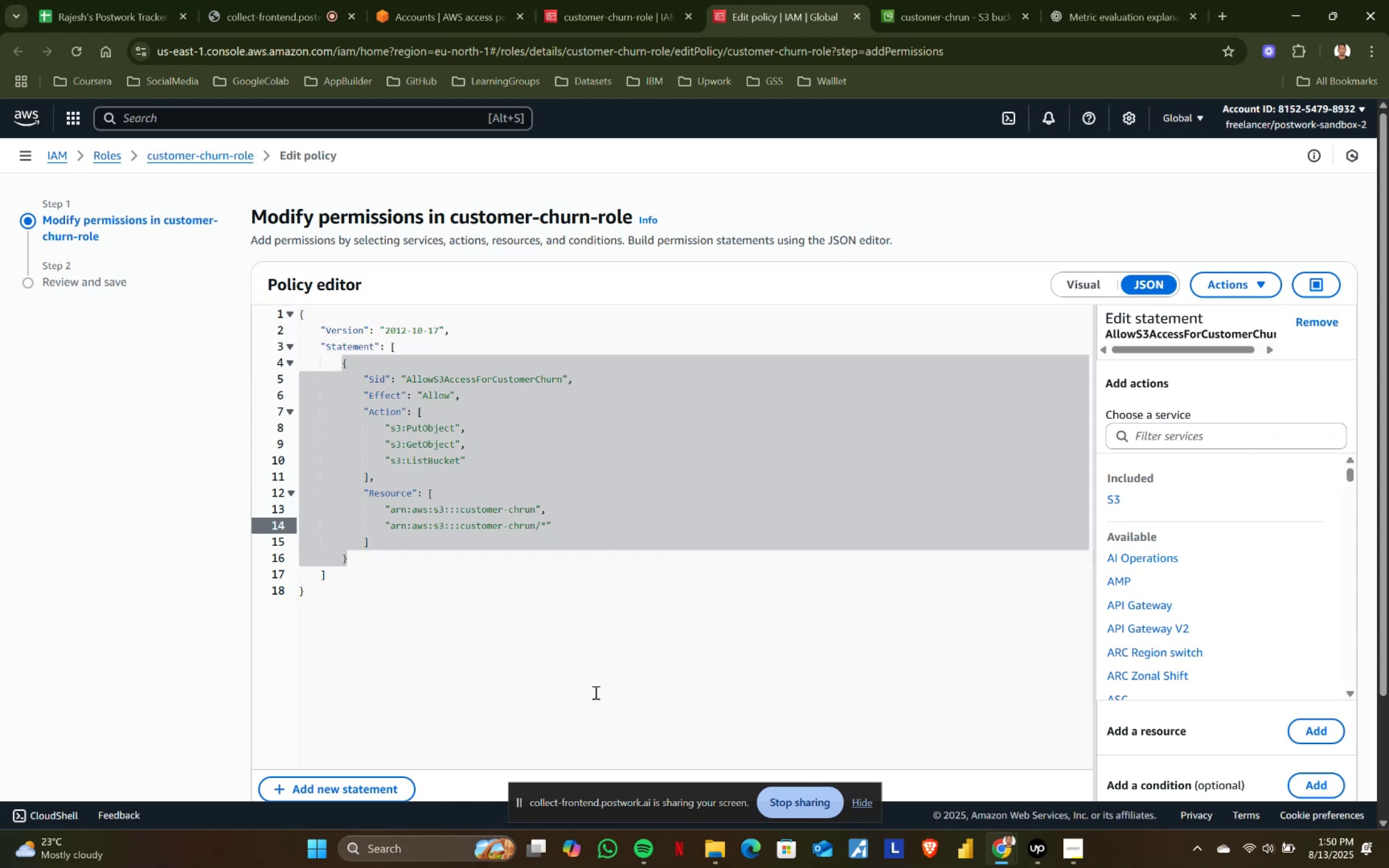 
left_click([596, 663])
 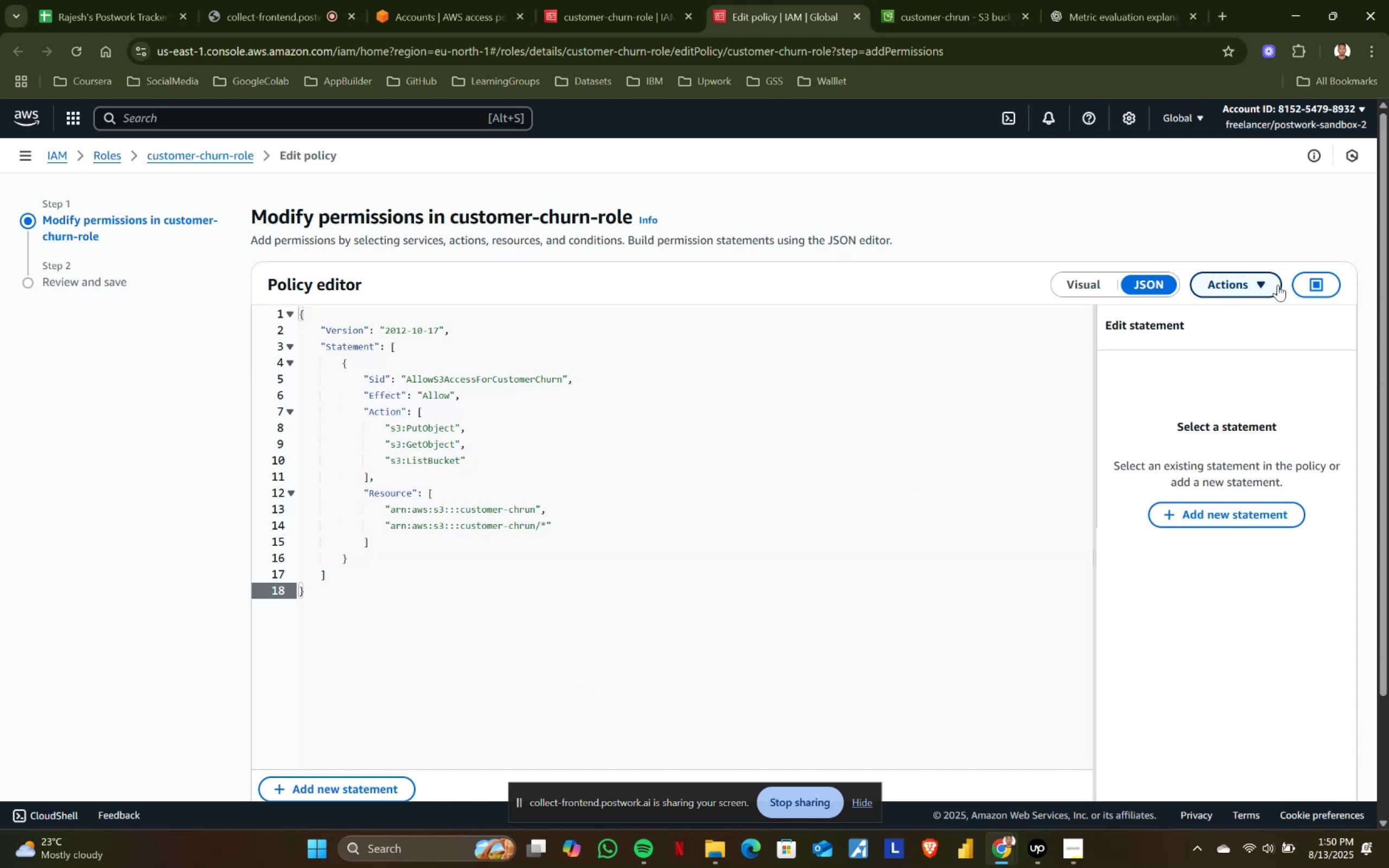 
scroll: coordinate [1287, 593], scroll_direction: down, amount: 6.0
 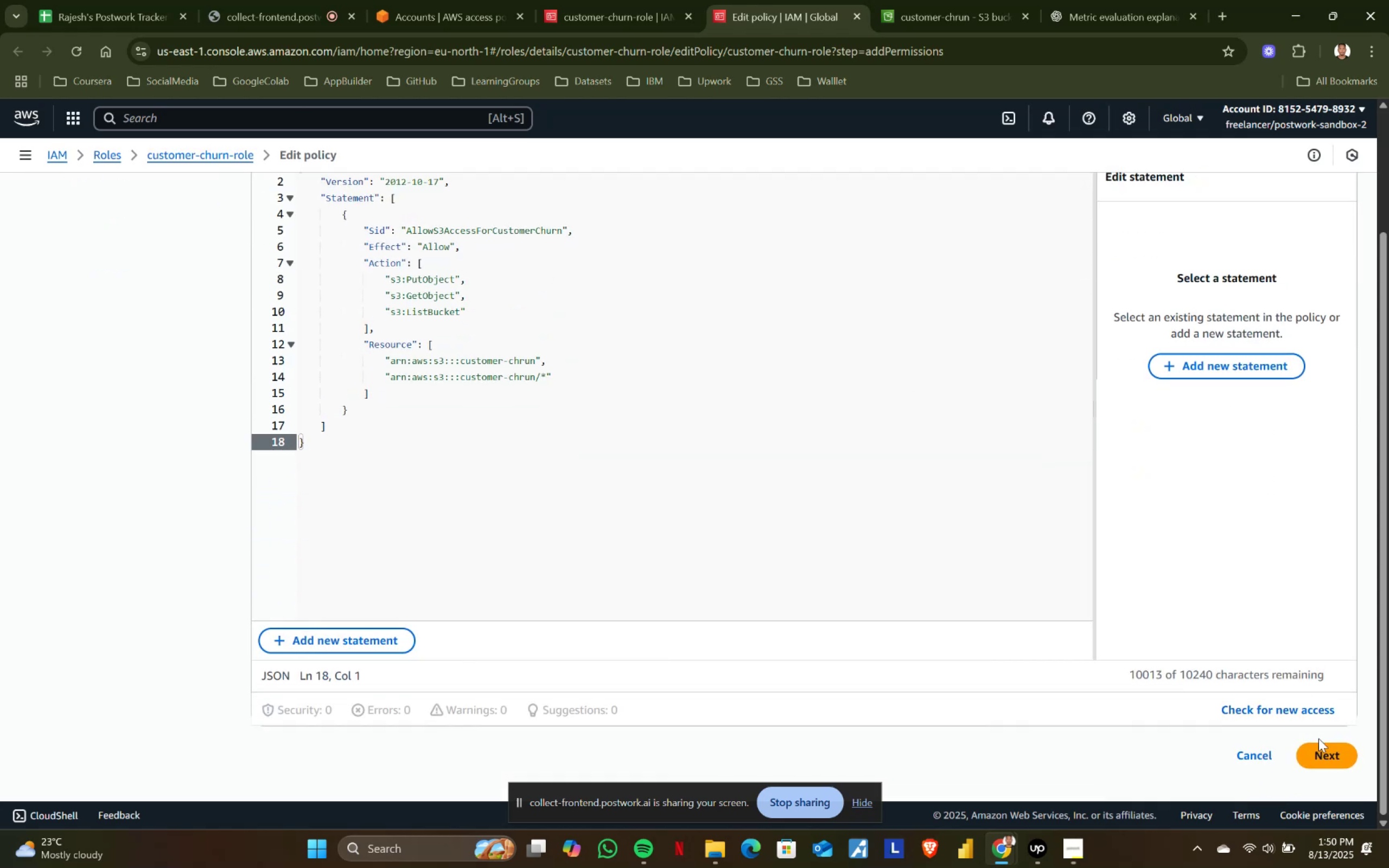 
left_click([1331, 761])
 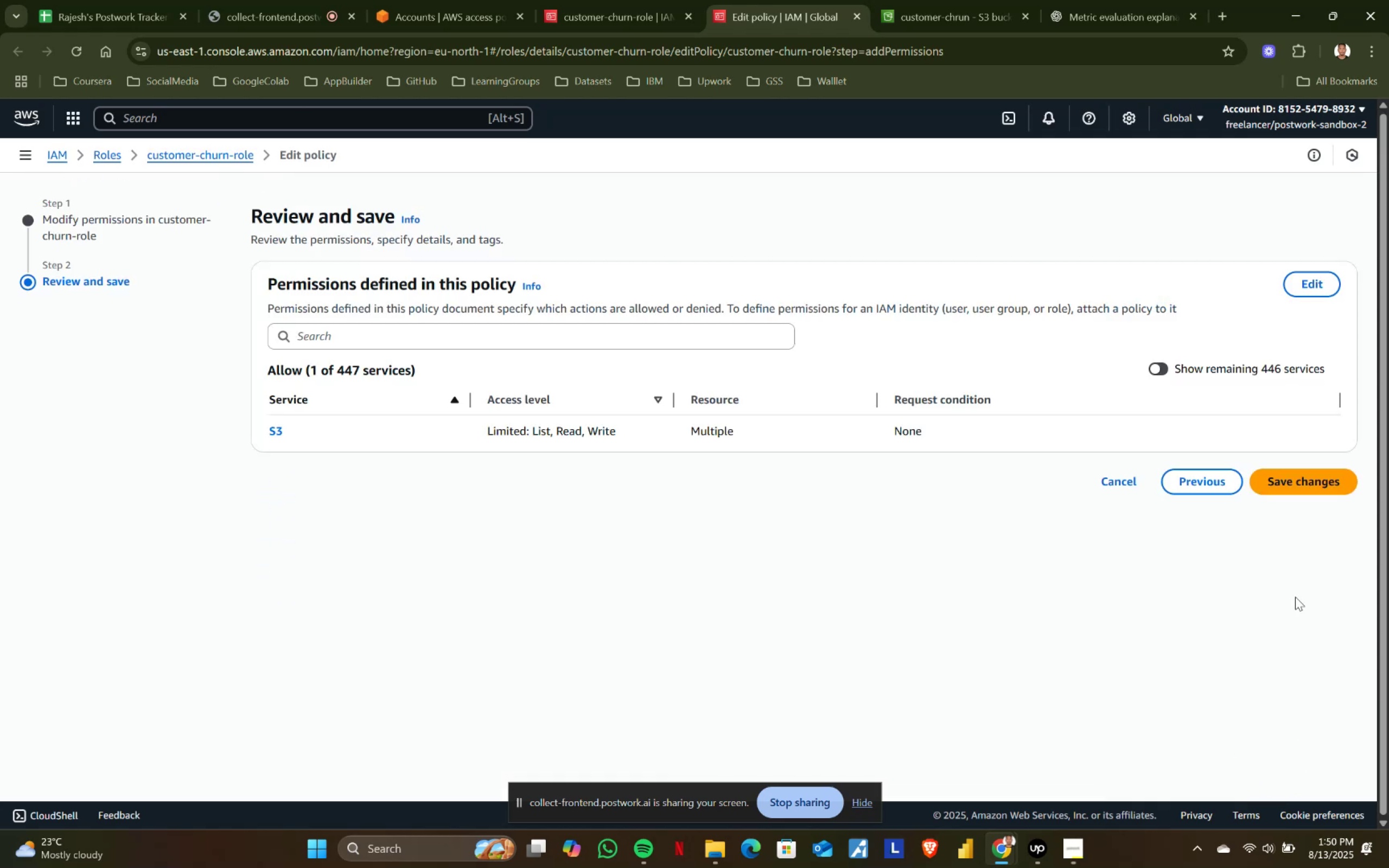 
left_click([1301, 474])
 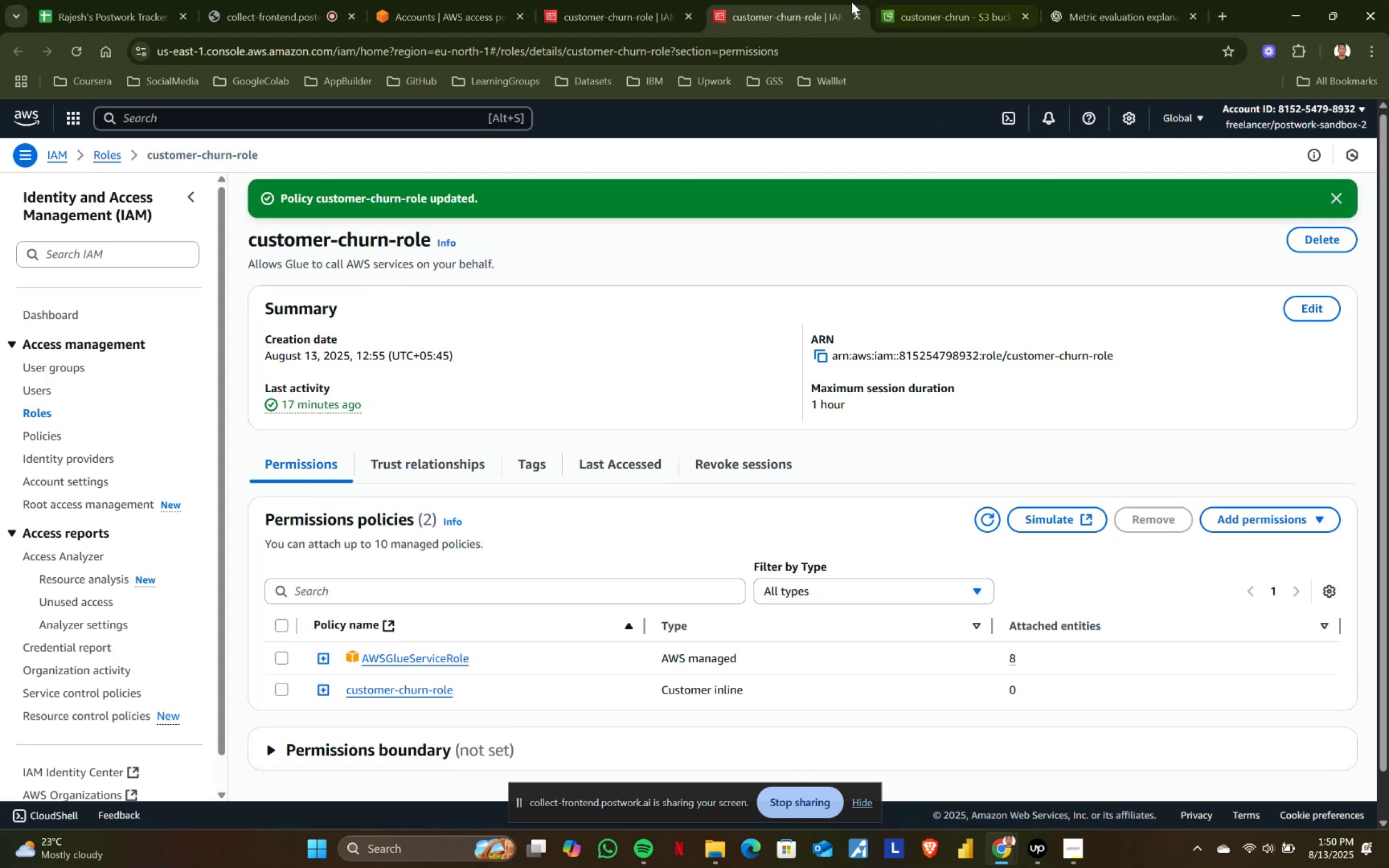 
left_click([606, 0])
 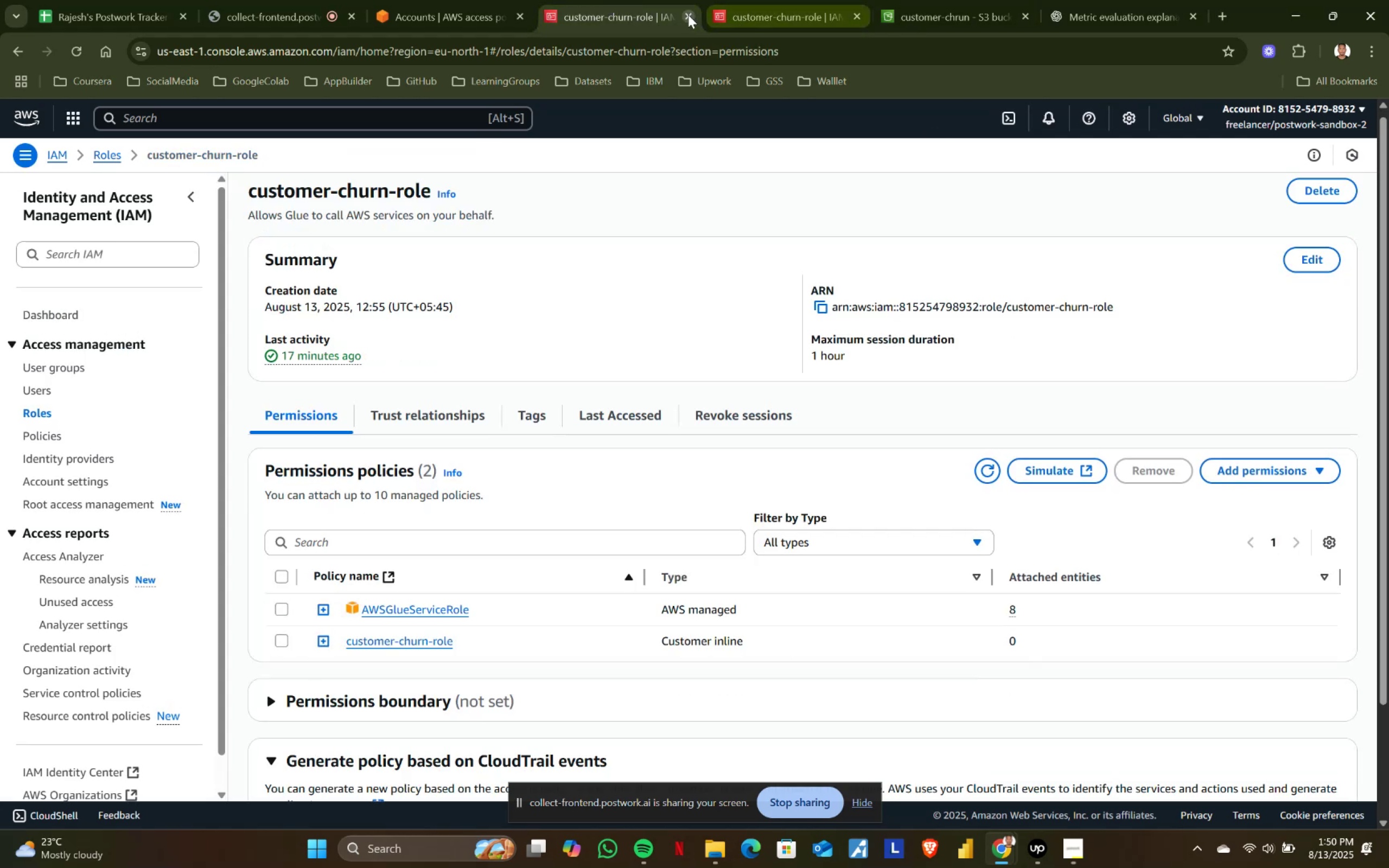 
left_click([685, 12])
 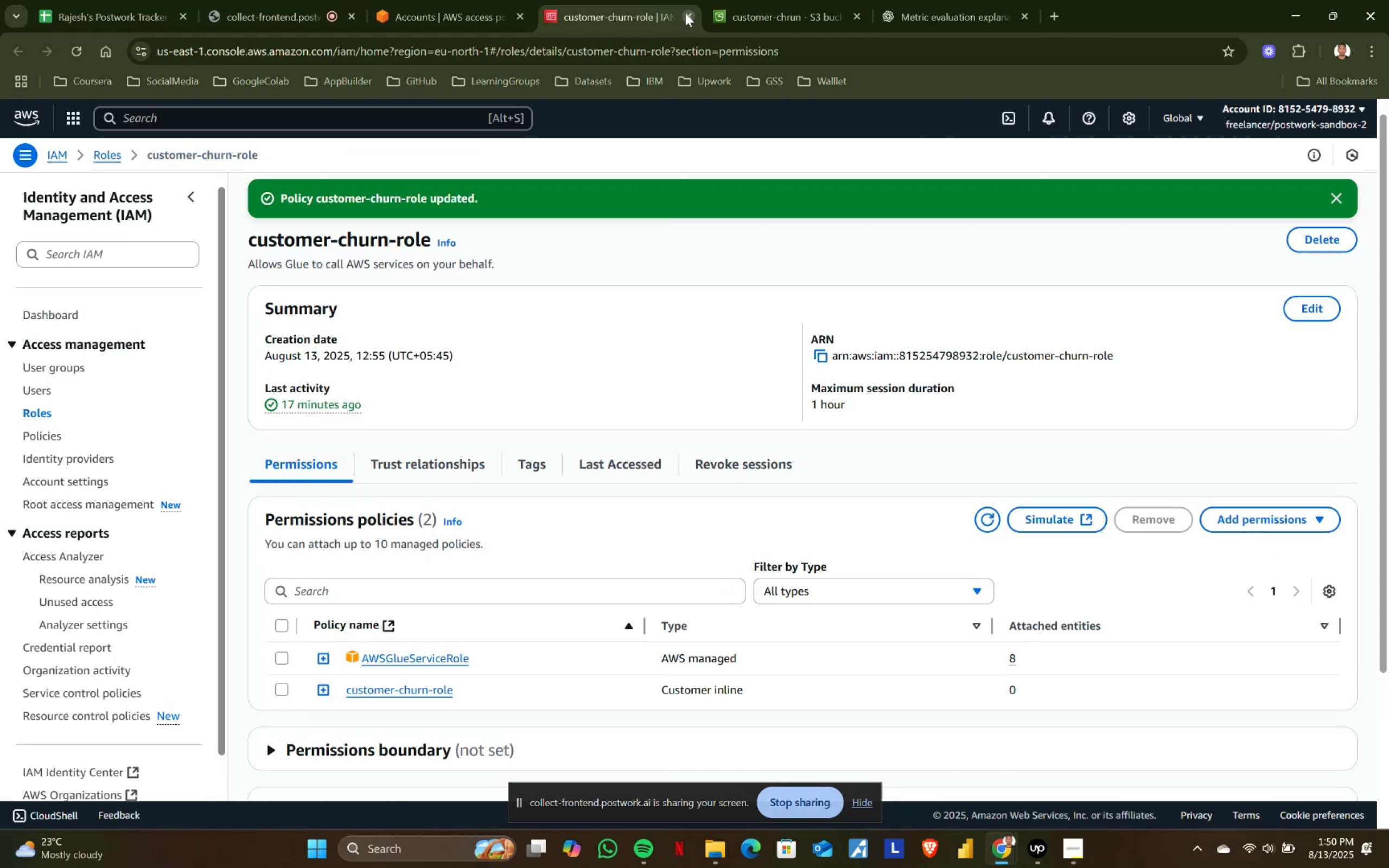 
left_click([685, 13])
 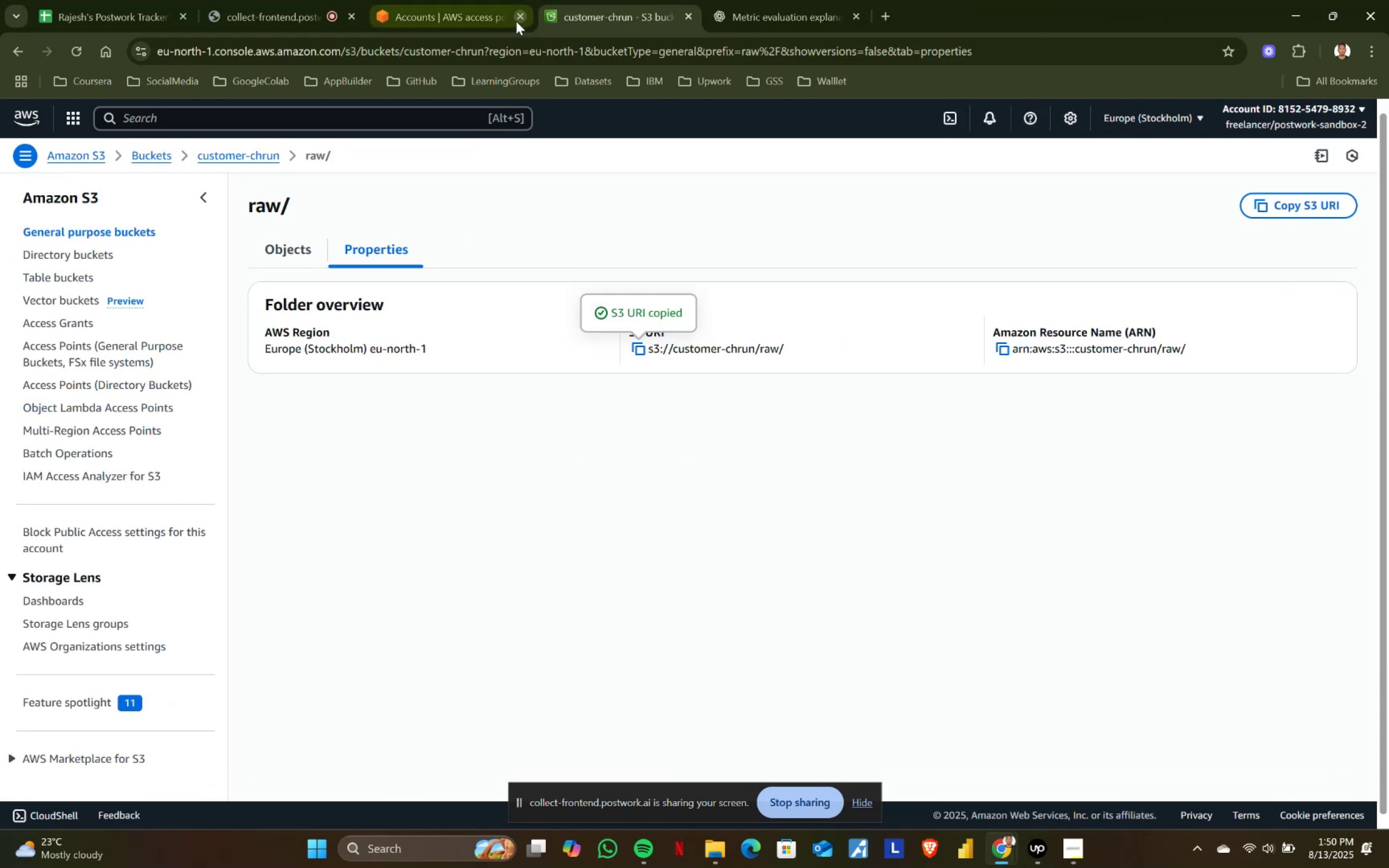 
left_click([467, 9])
 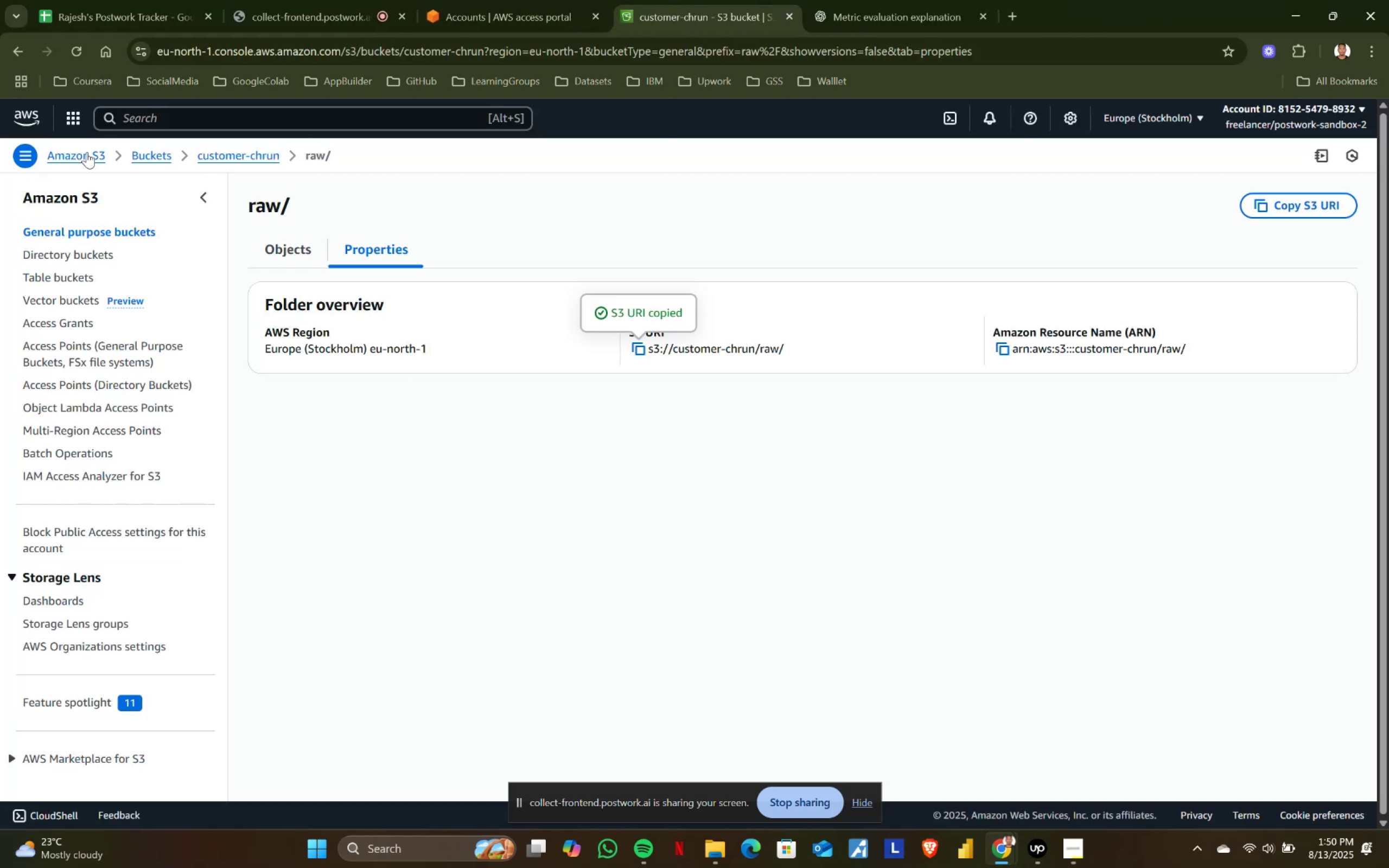 
left_click([149, 156])
 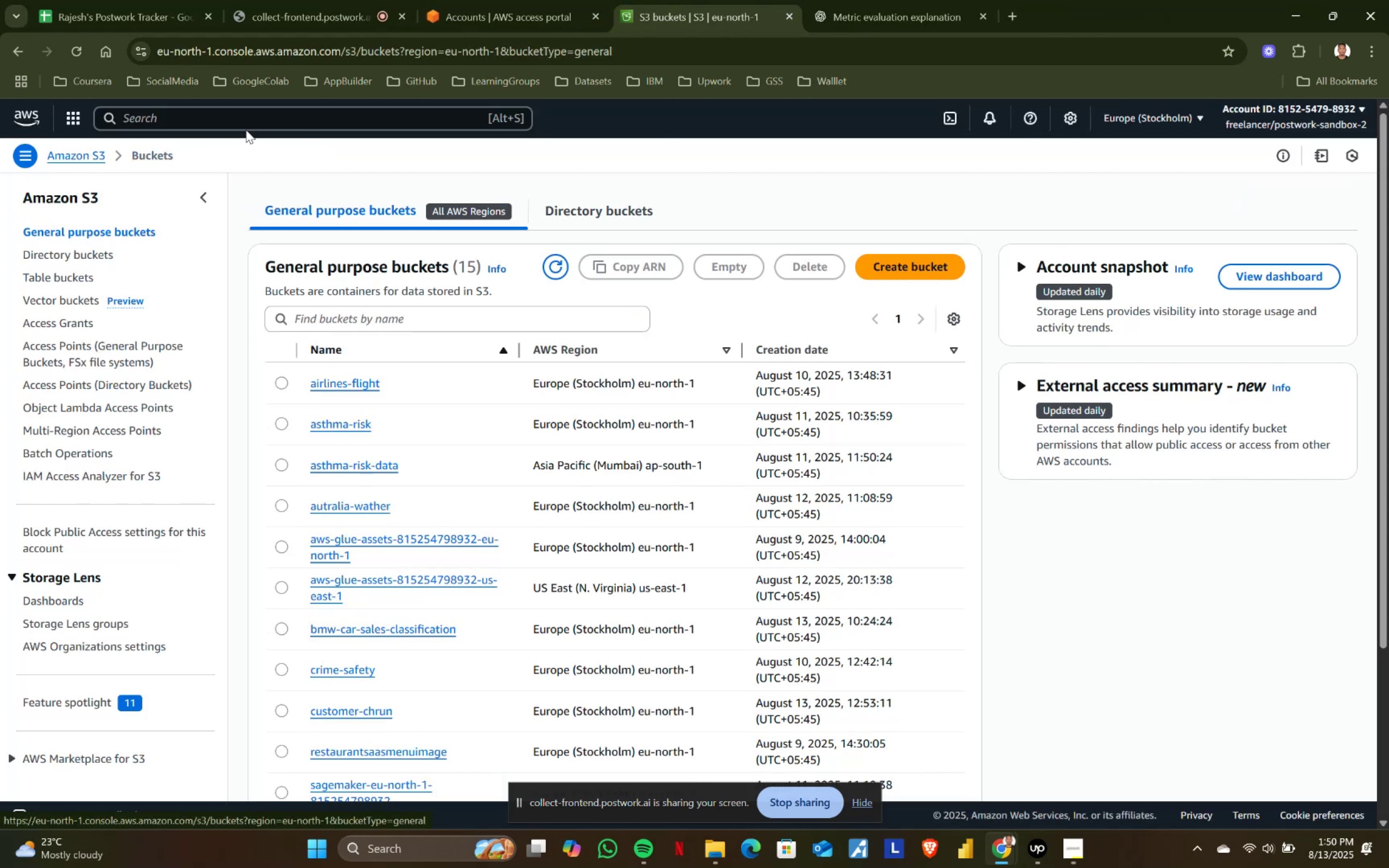 
left_click([209, 111])
 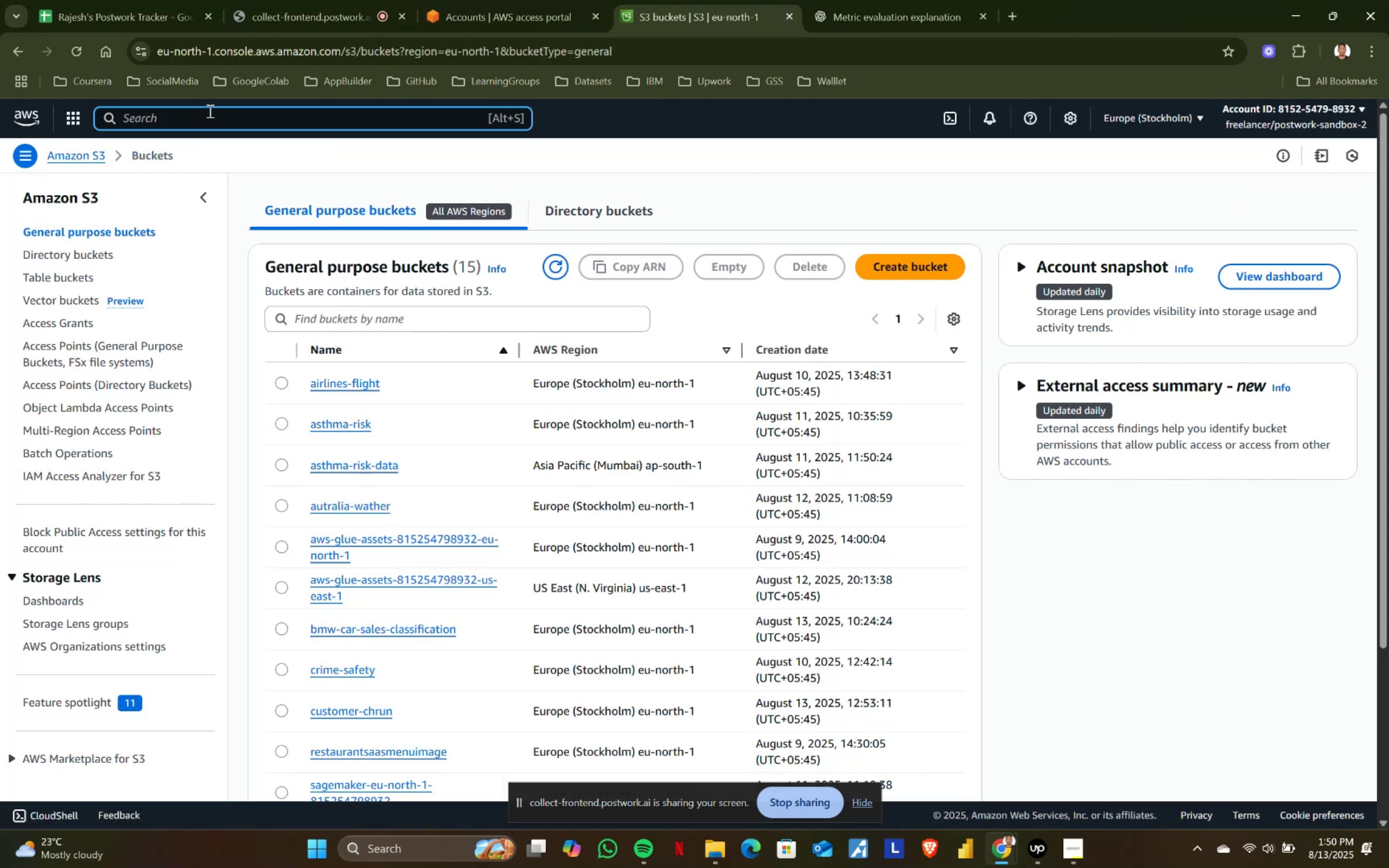 
type(glue)
 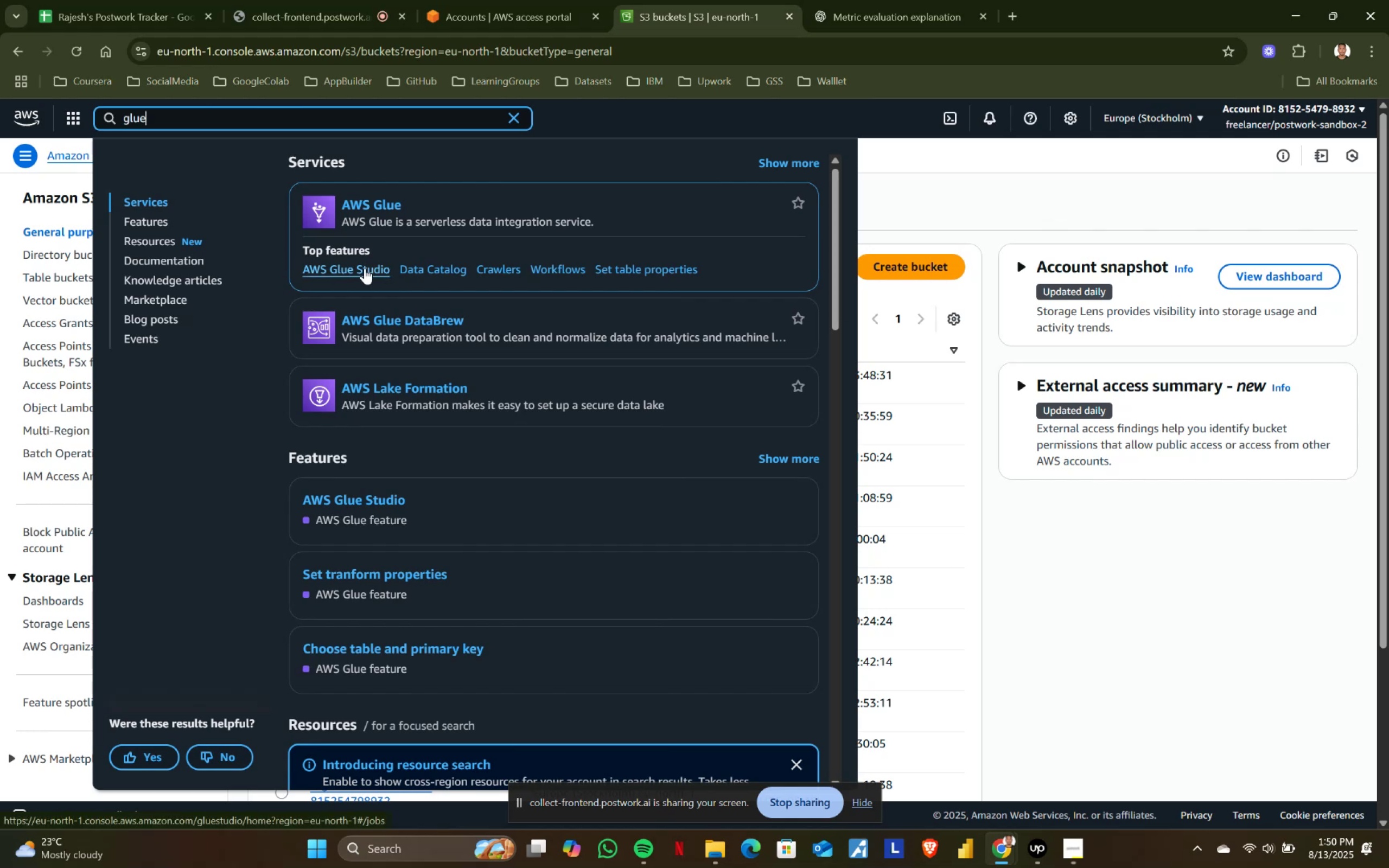 
left_click([443, 263])
 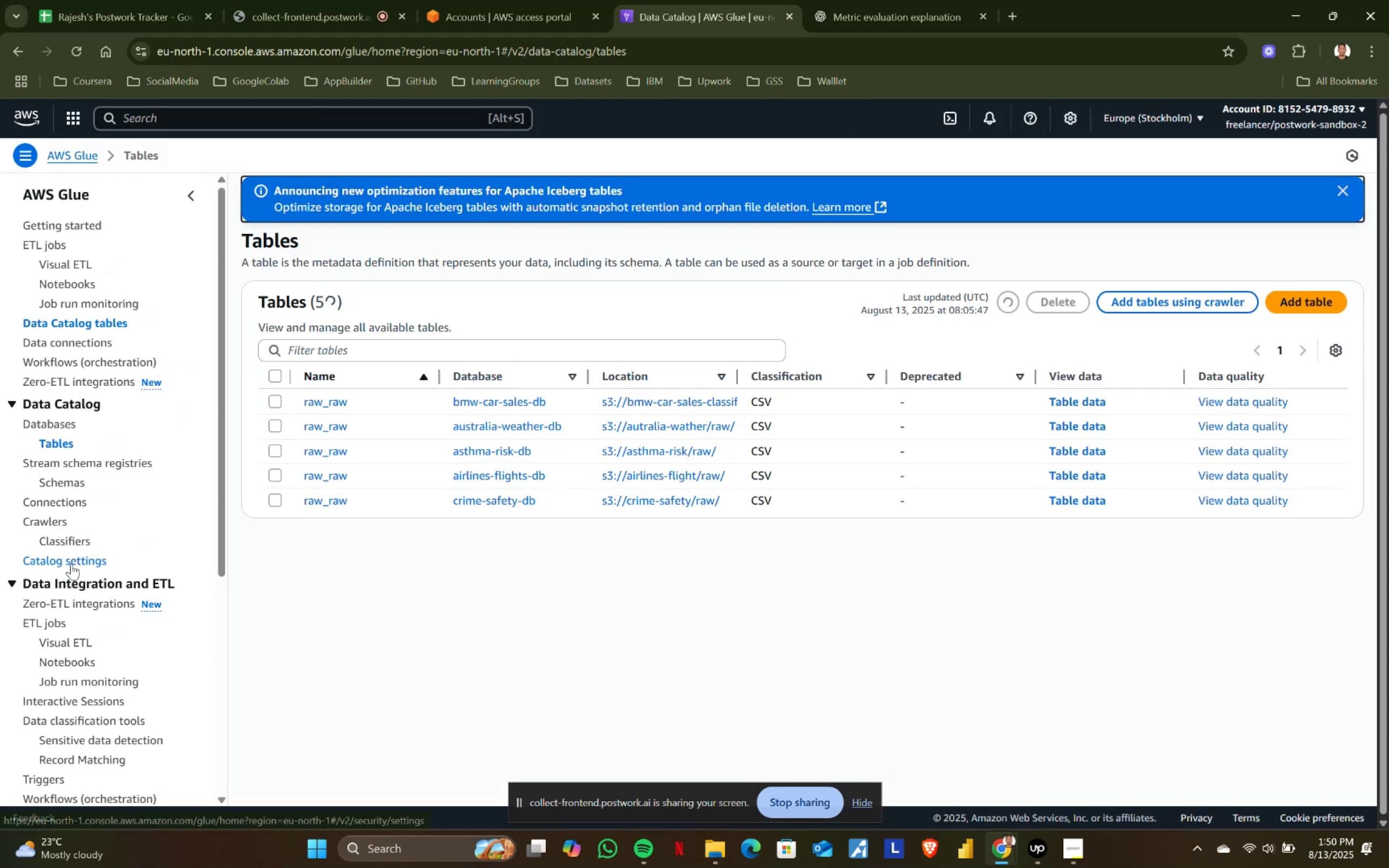 
left_click([61, 522])
 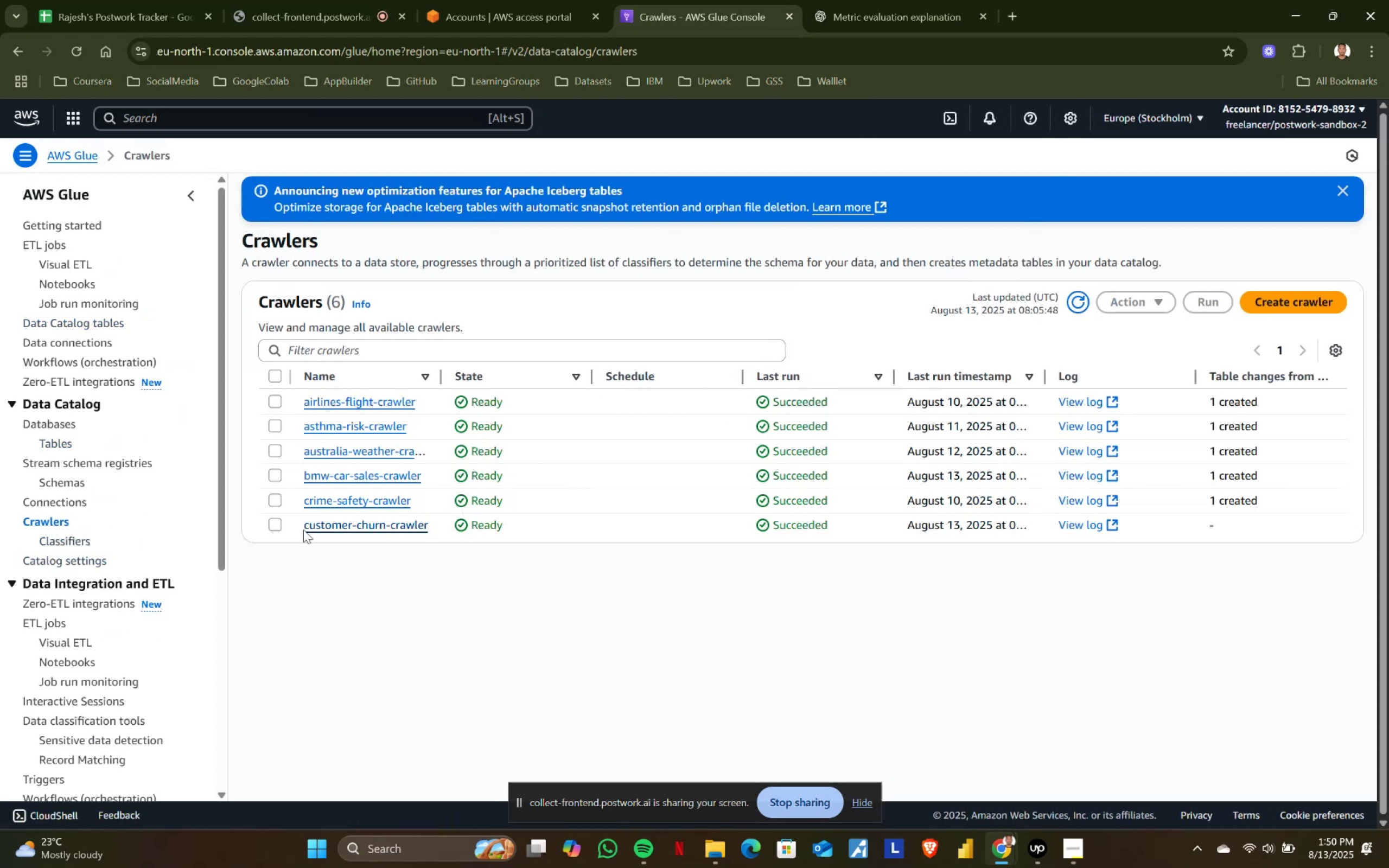 
left_click([278, 524])
 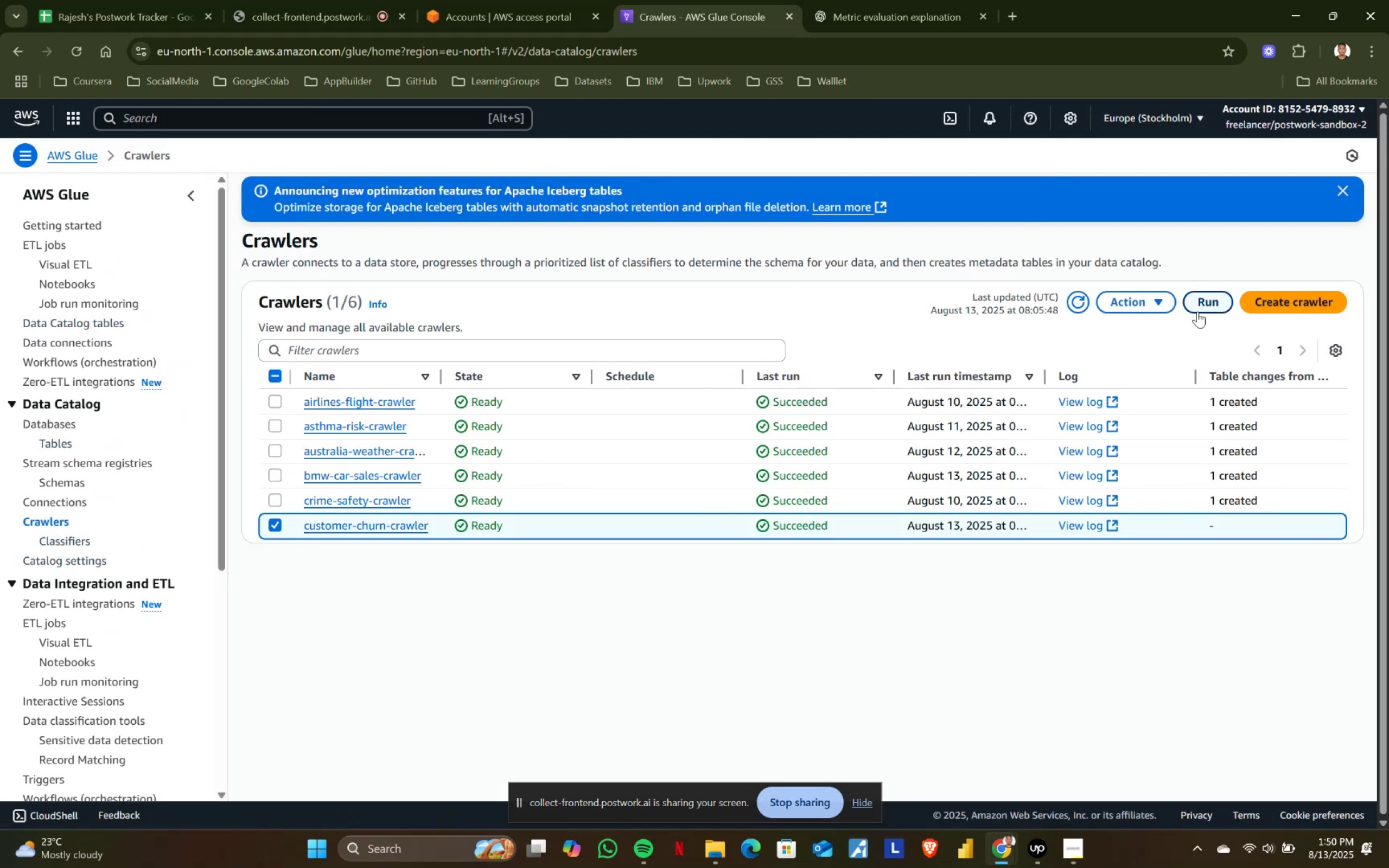 
left_click([1135, 304])
 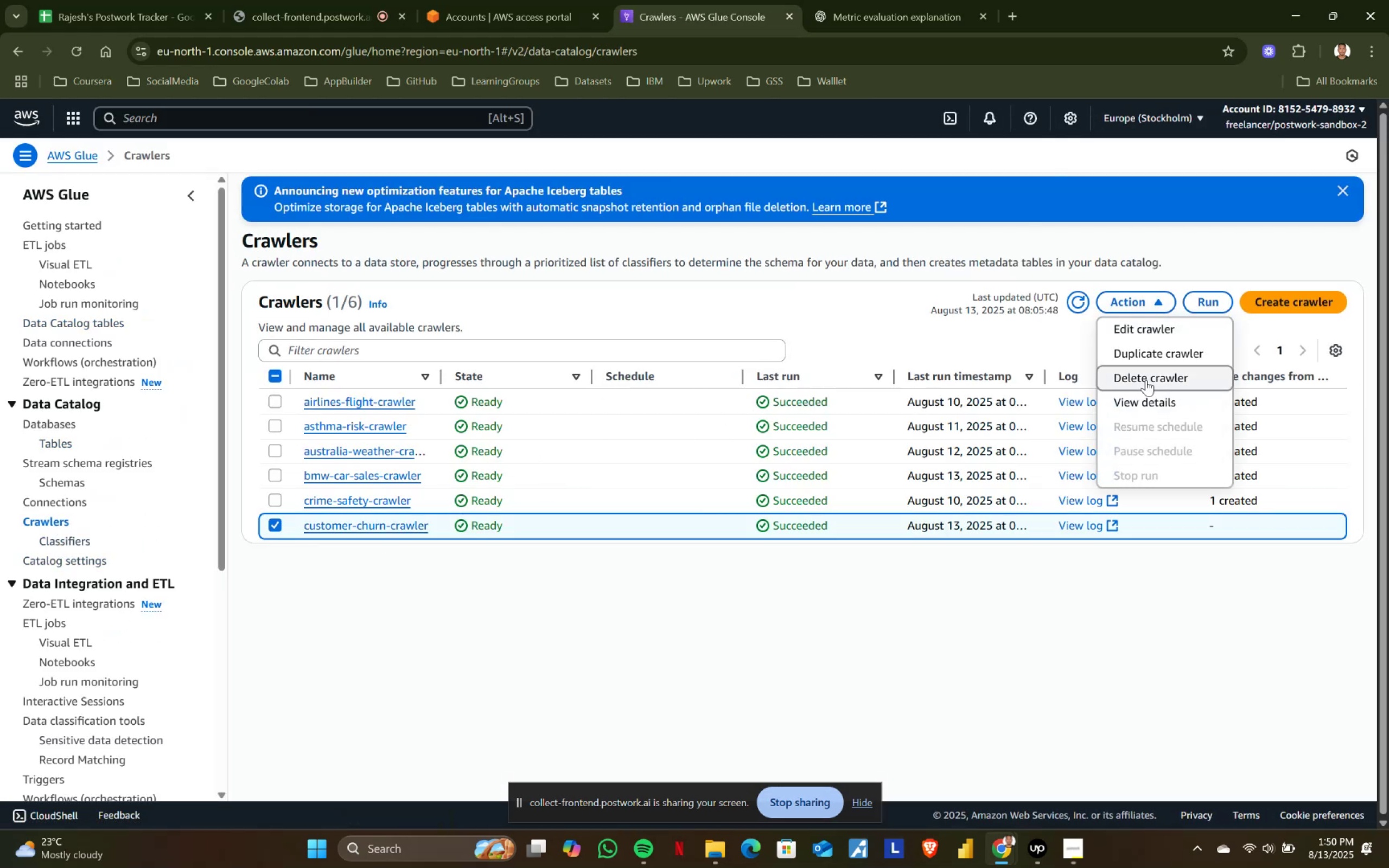 
left_click([1148, 375])
 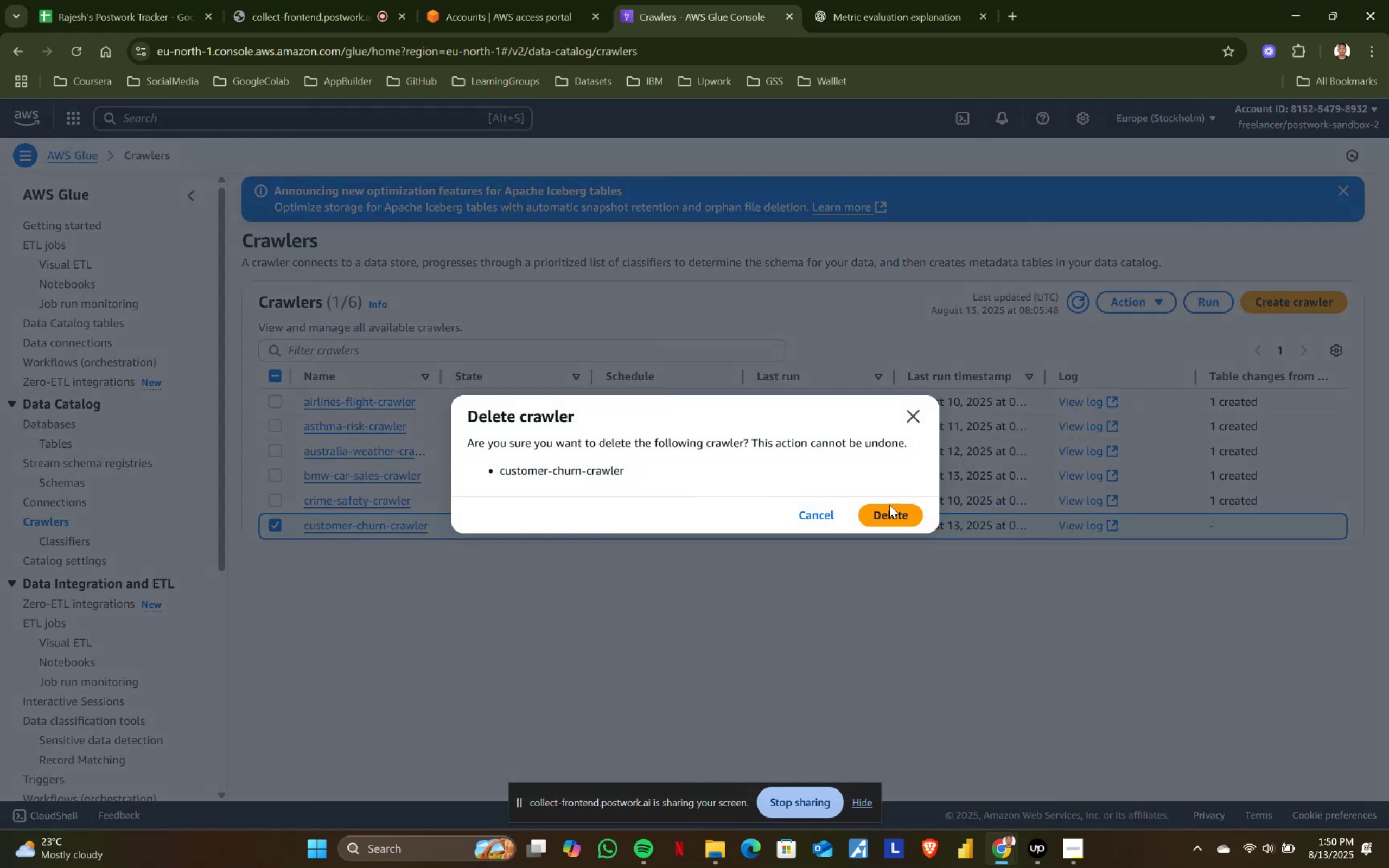 
left_click([872, 509])
 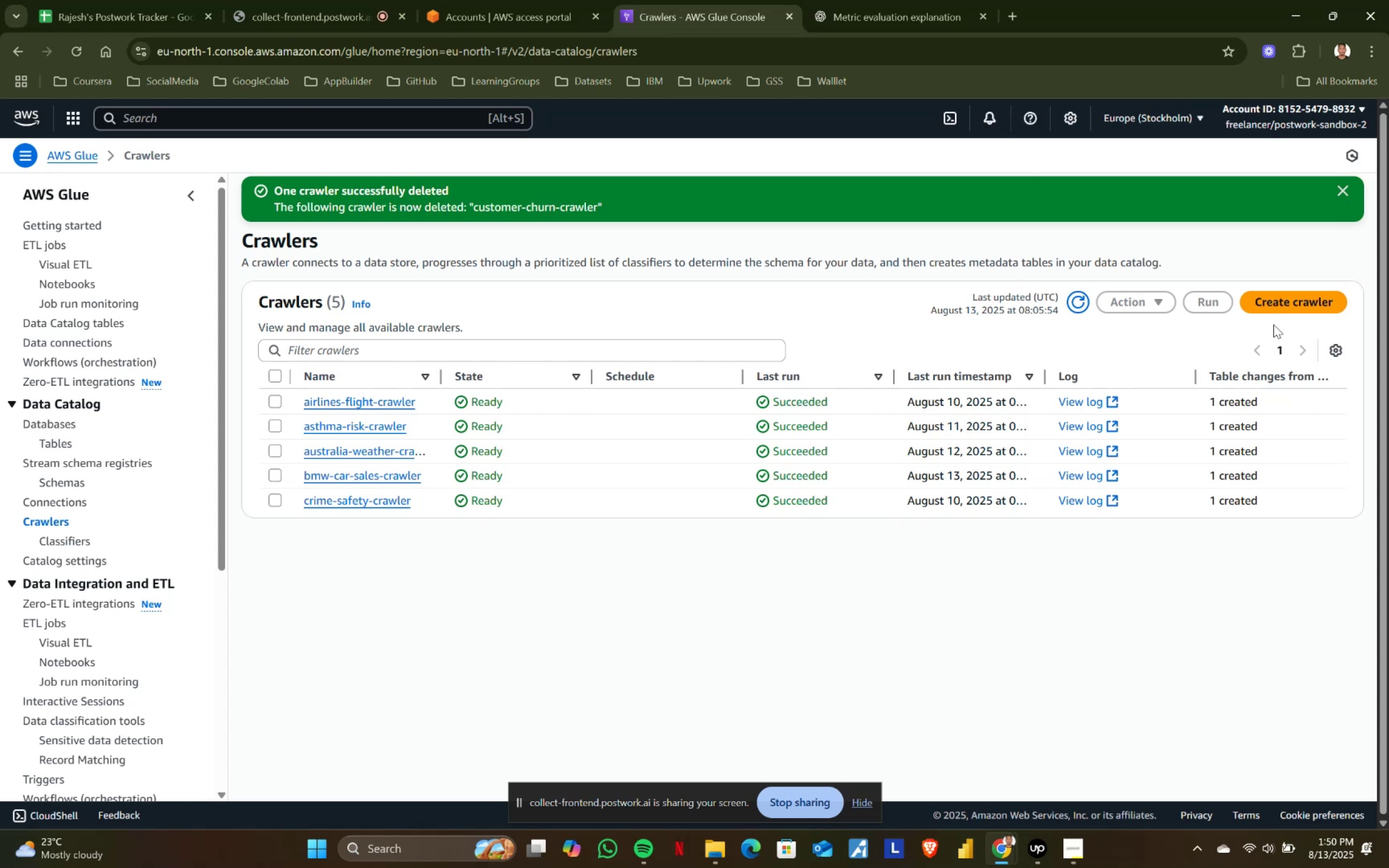 
left_click([1289, 312])
 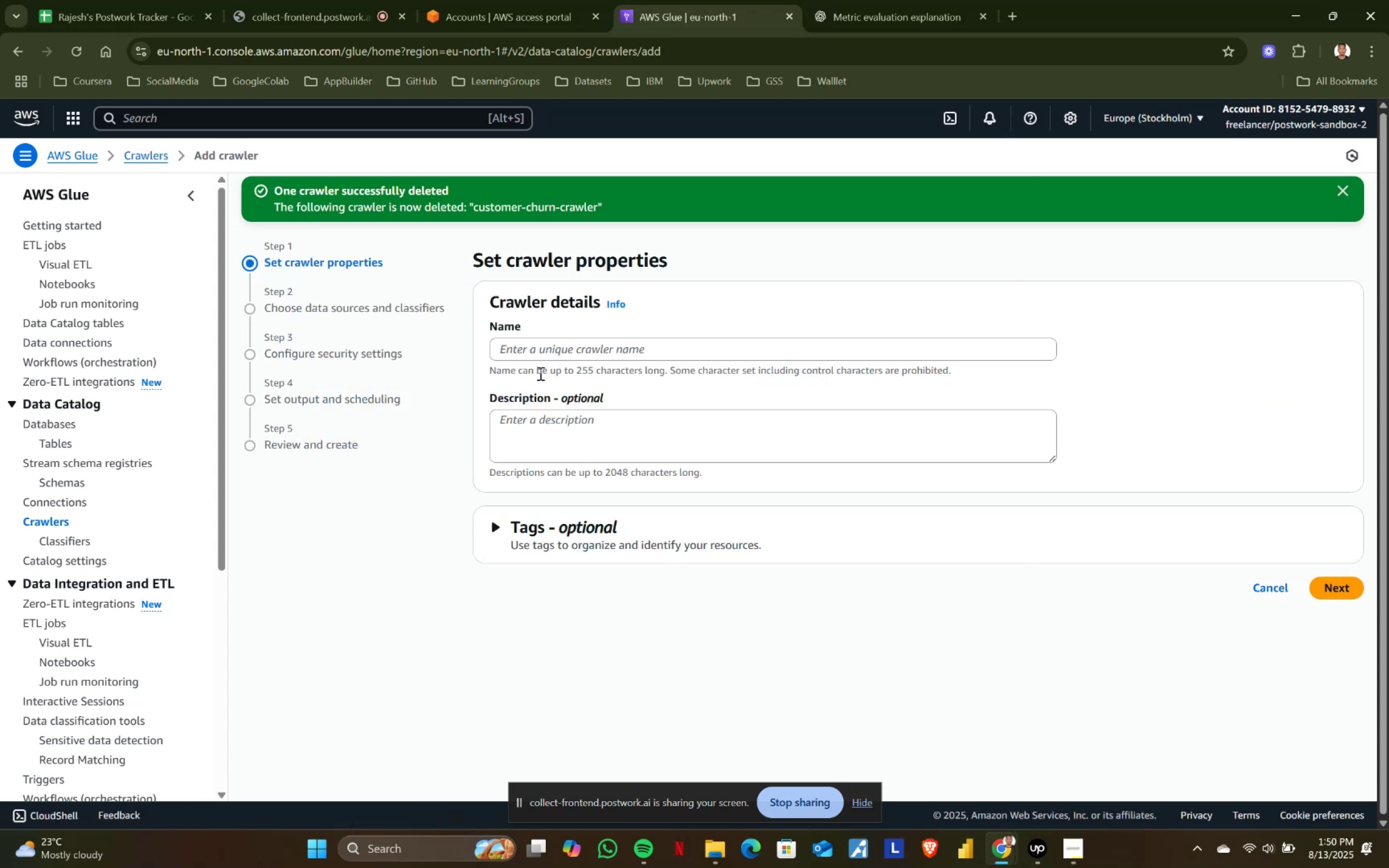 
left_click([552, 344])
 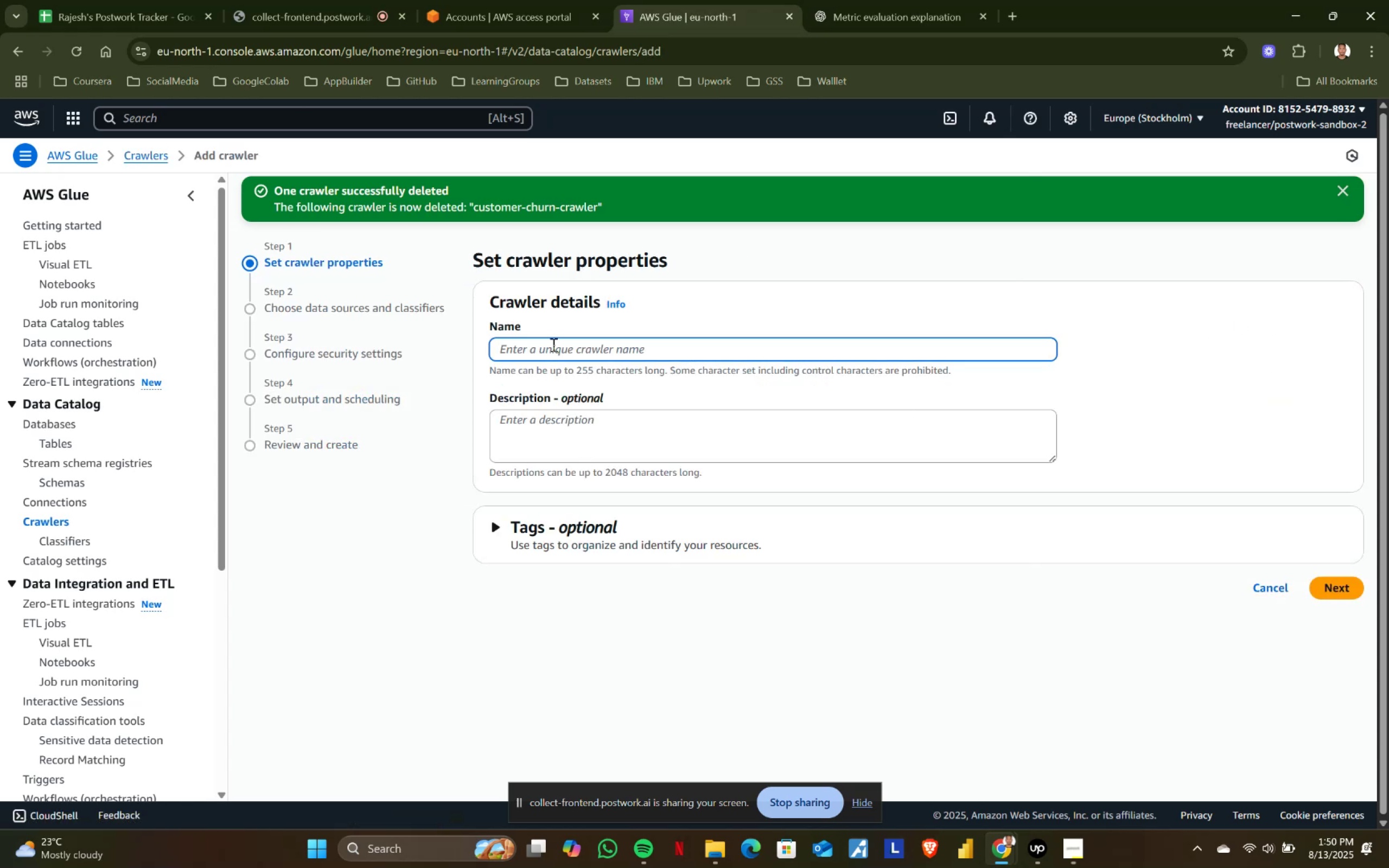 
type(customer-churn-crawler)
 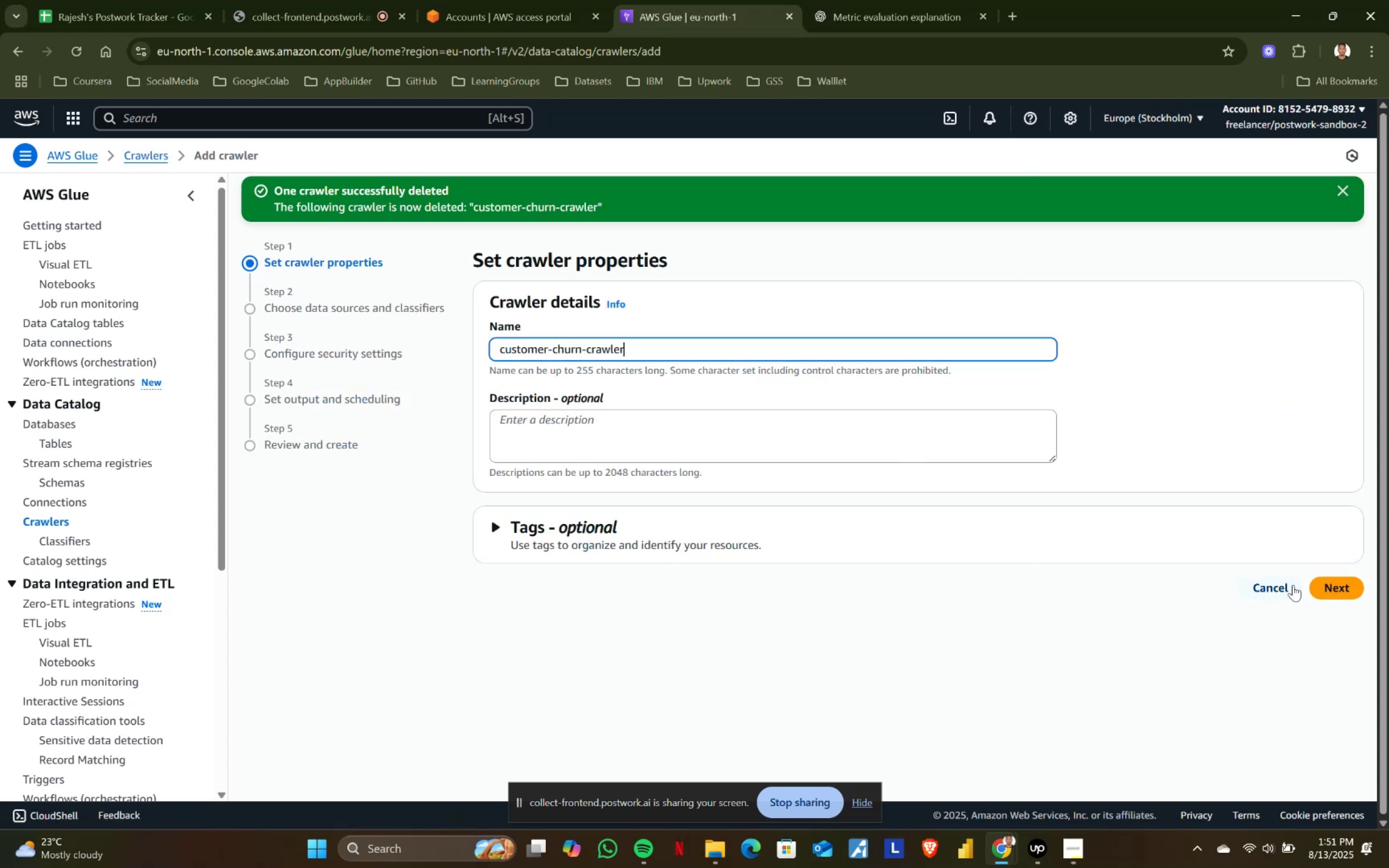 
left_click([1349, 588])
 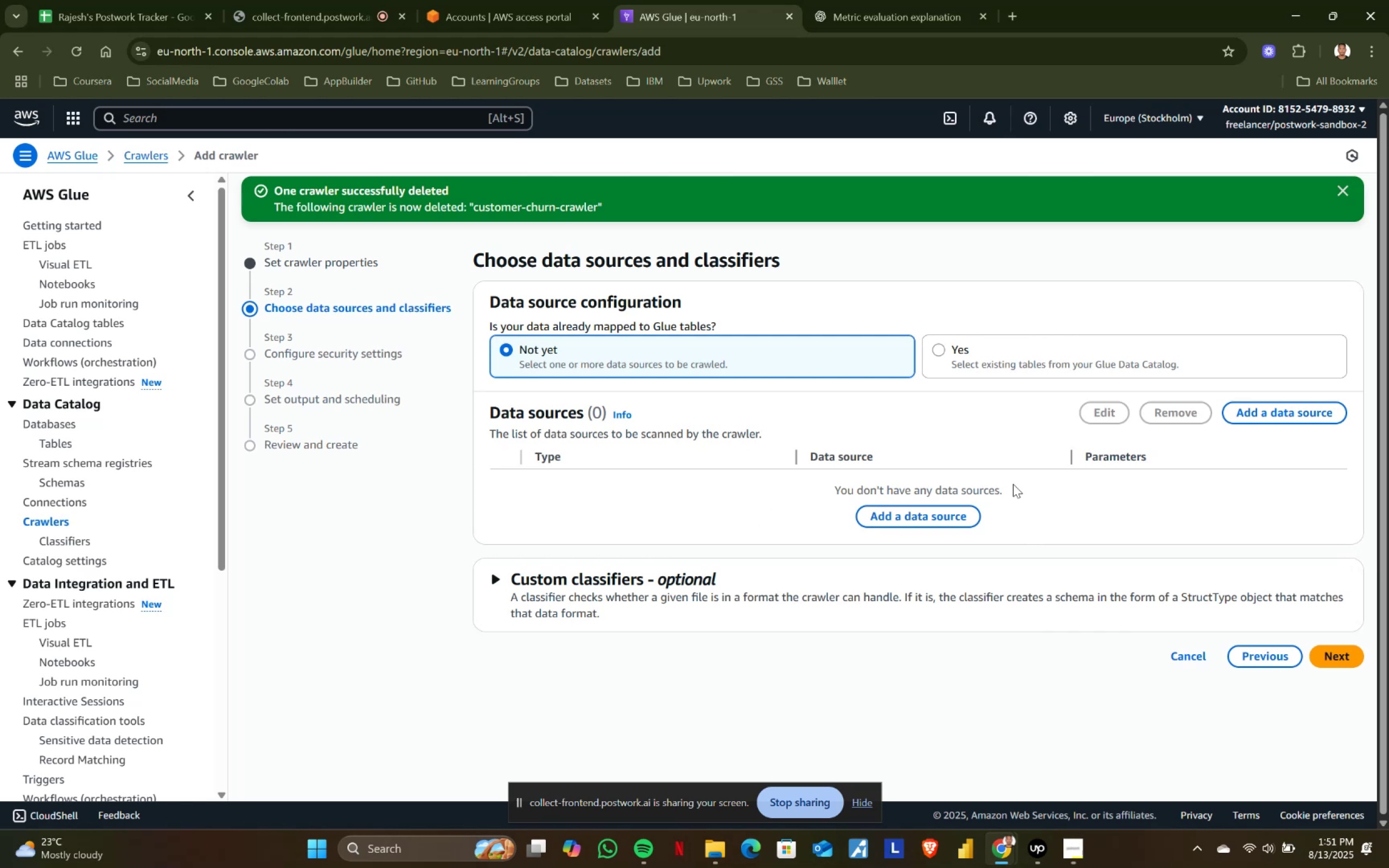 
left_click([931, 511])
 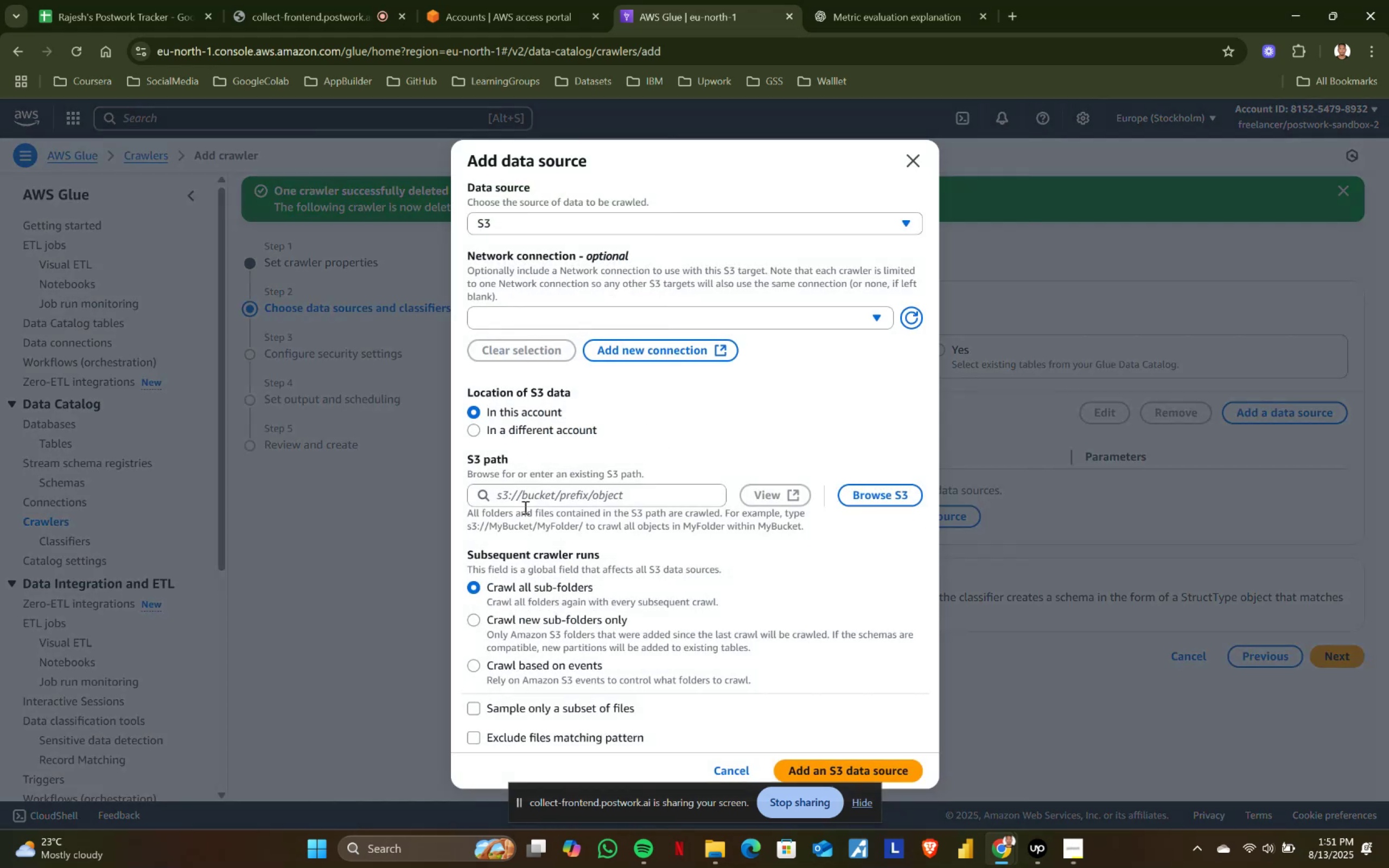 
left_click([559, 495])
 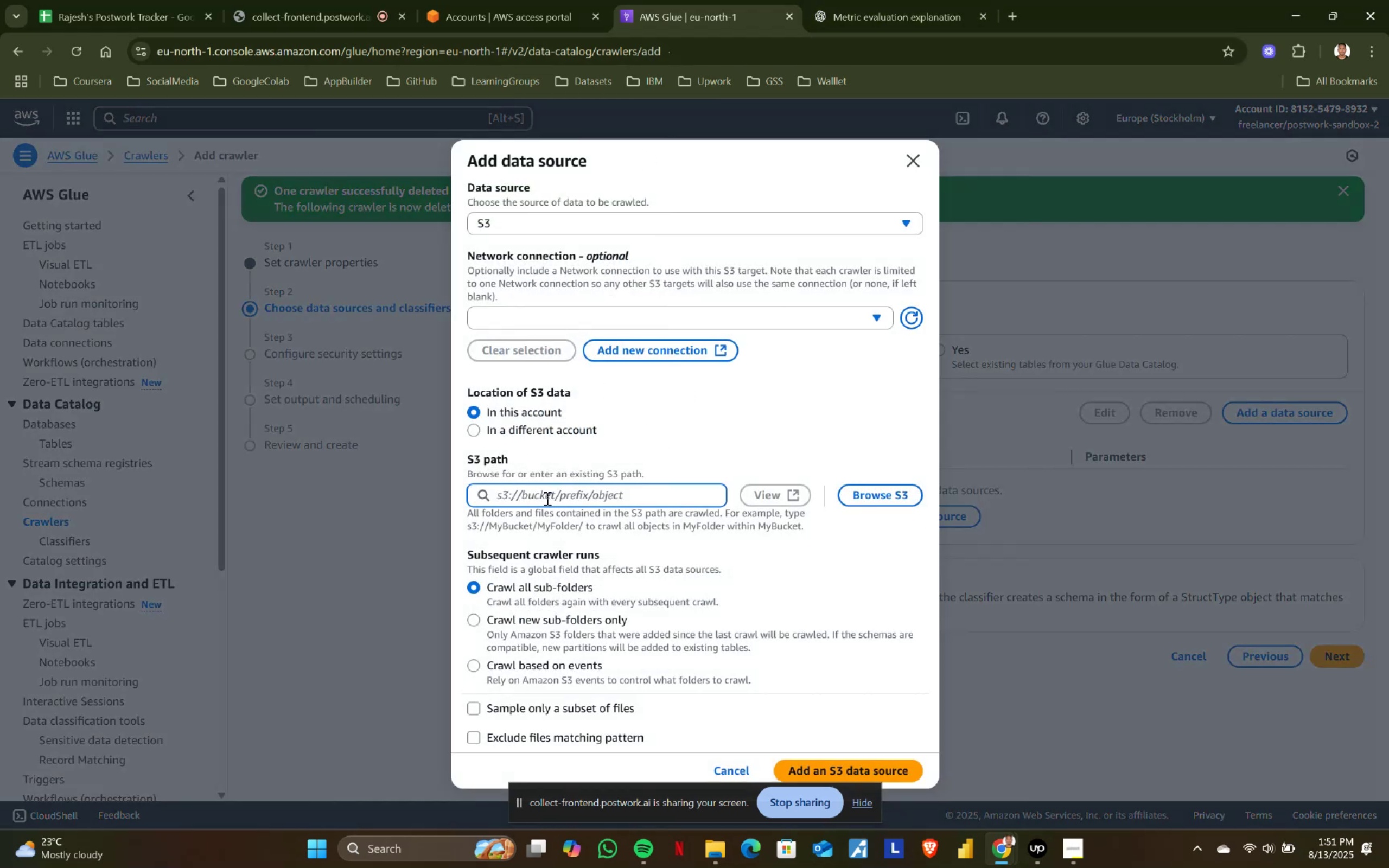 
key(Meta+V)
 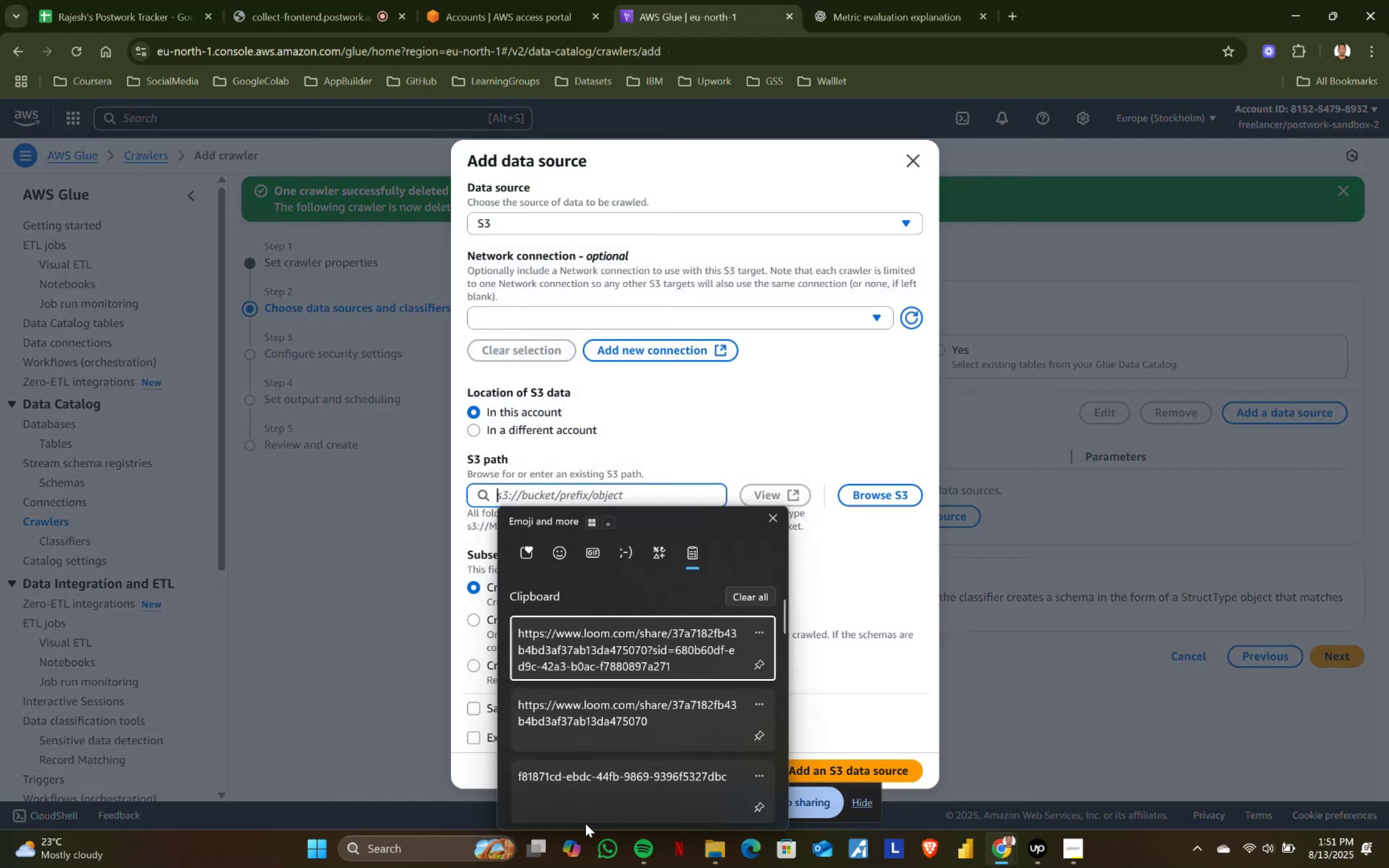 
scroll: coordinate [604, 793], scroll_direction: down, amount: 3.0
 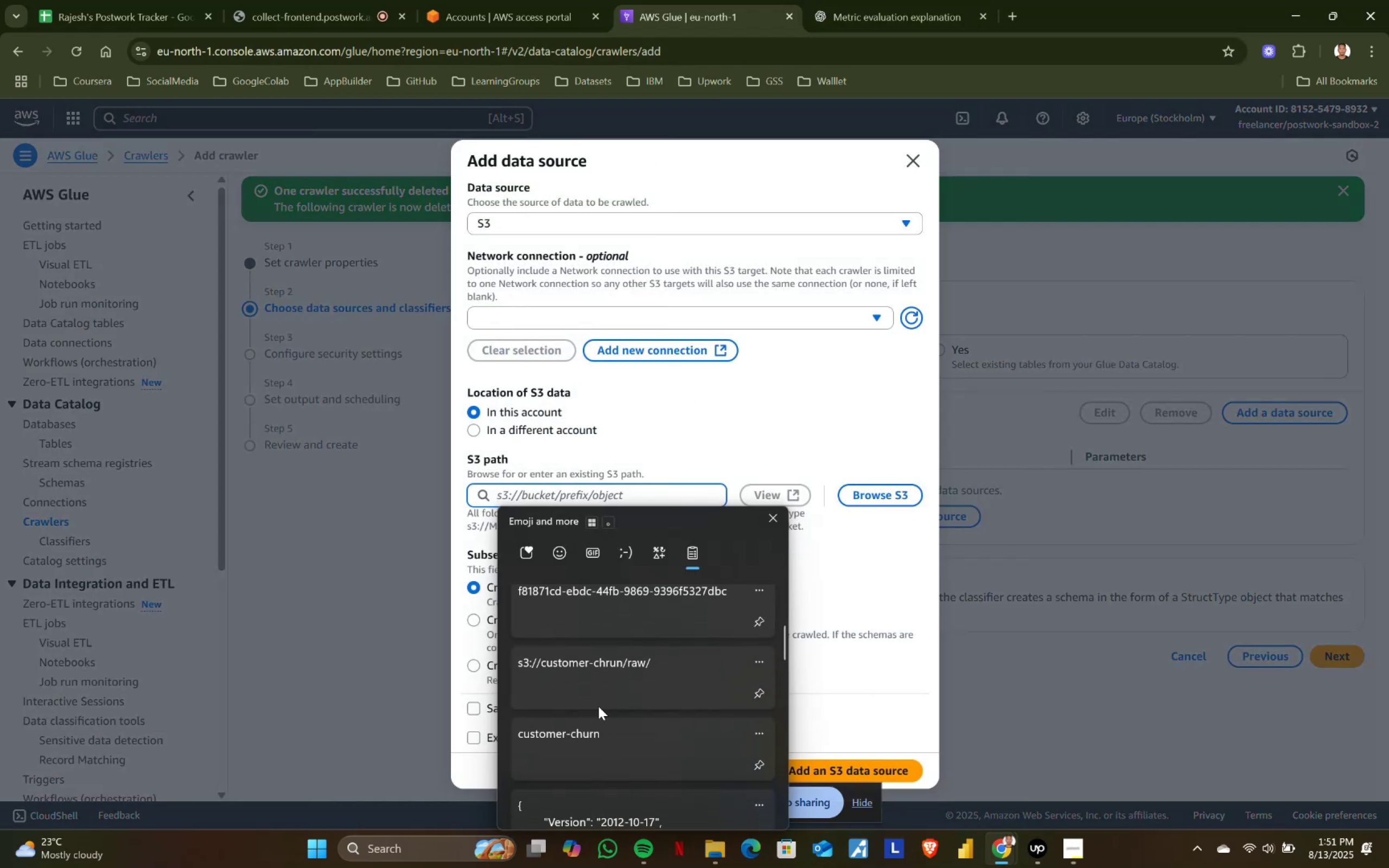 
left_click([629, 671])
 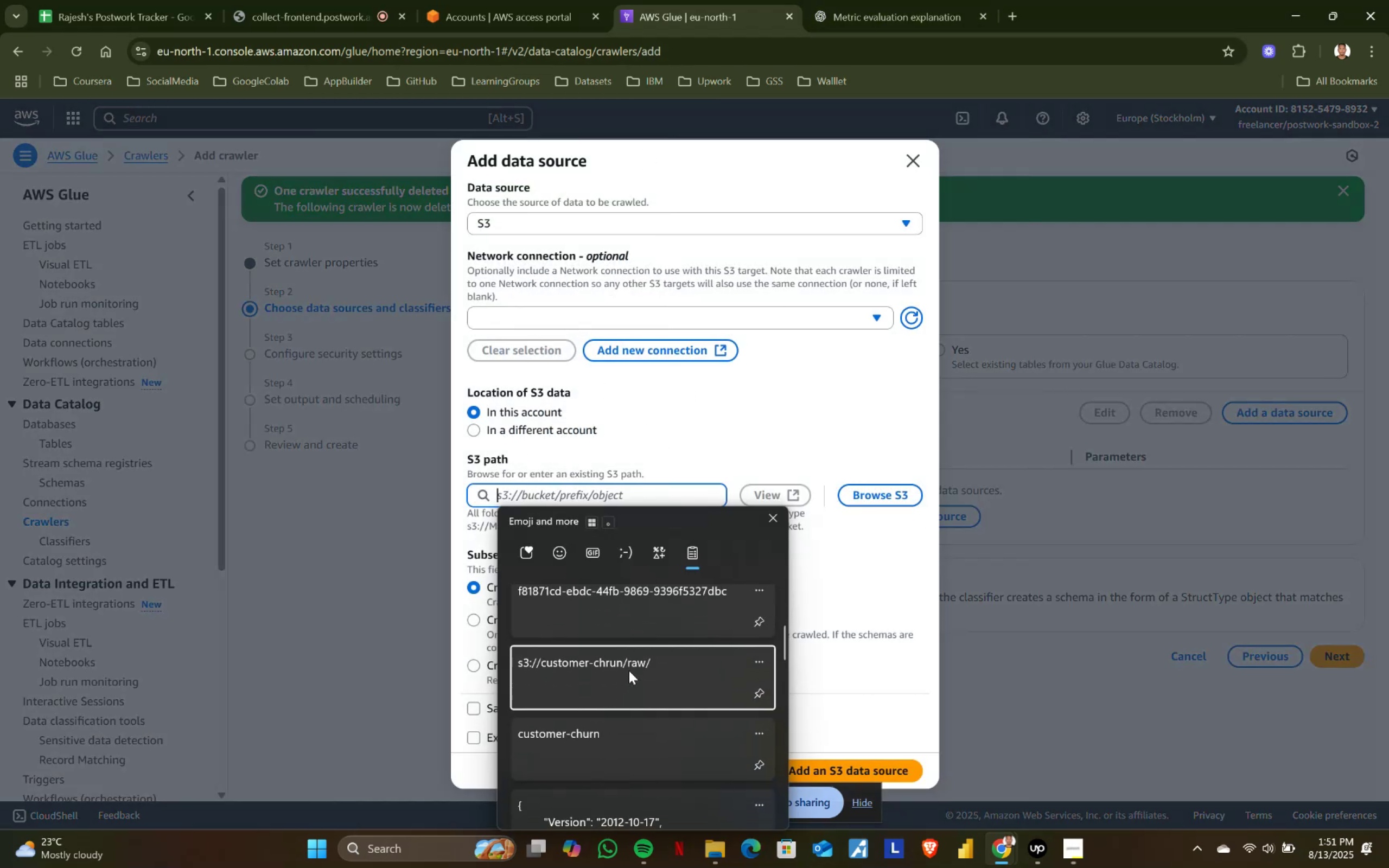 
key(Control+ControlLeft)
 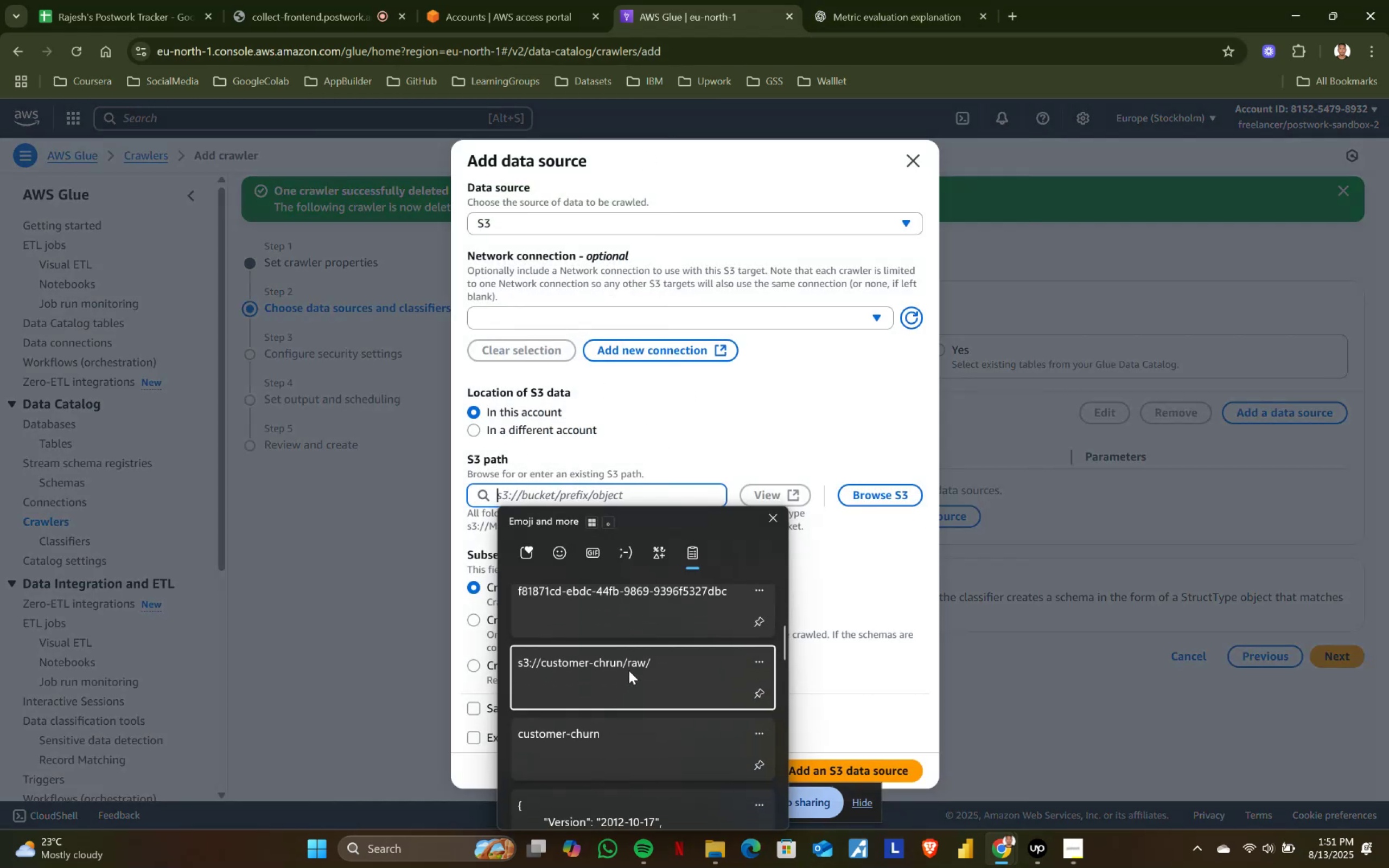 
key(Control+V)
 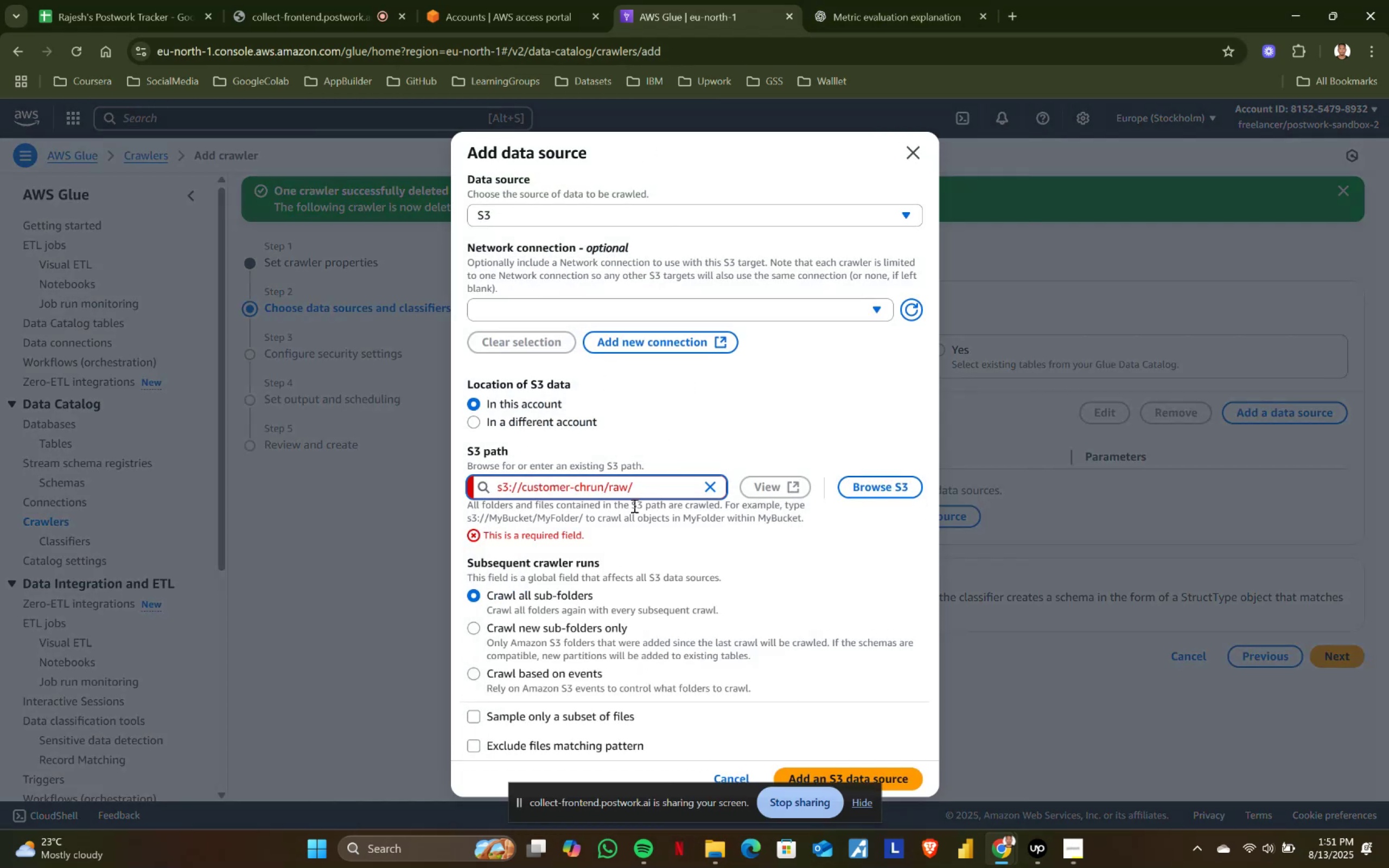 
left_click([678, 535])
 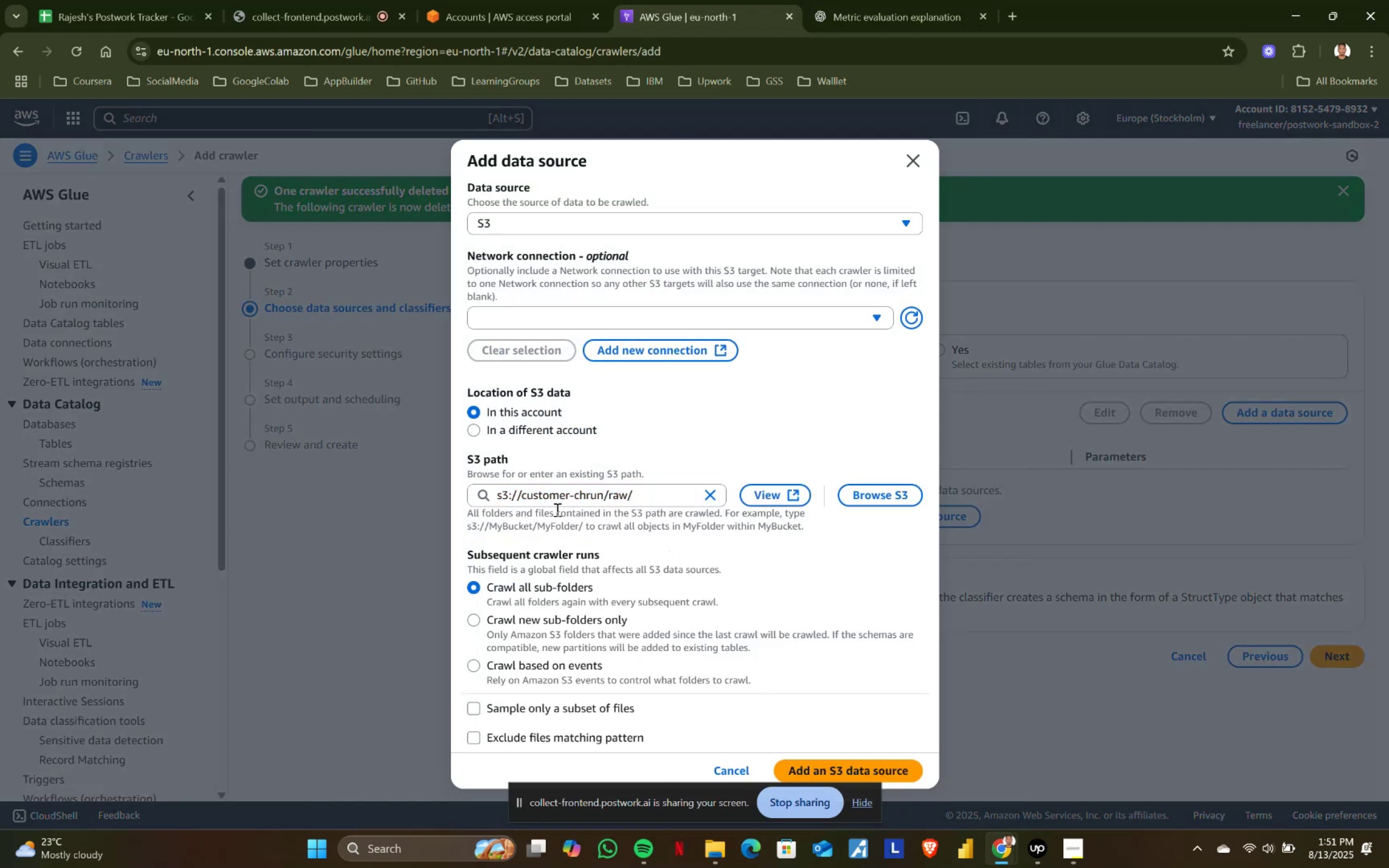 
scroll: coordinate [881, 663], scroll_direction: down, amount: 2.0
 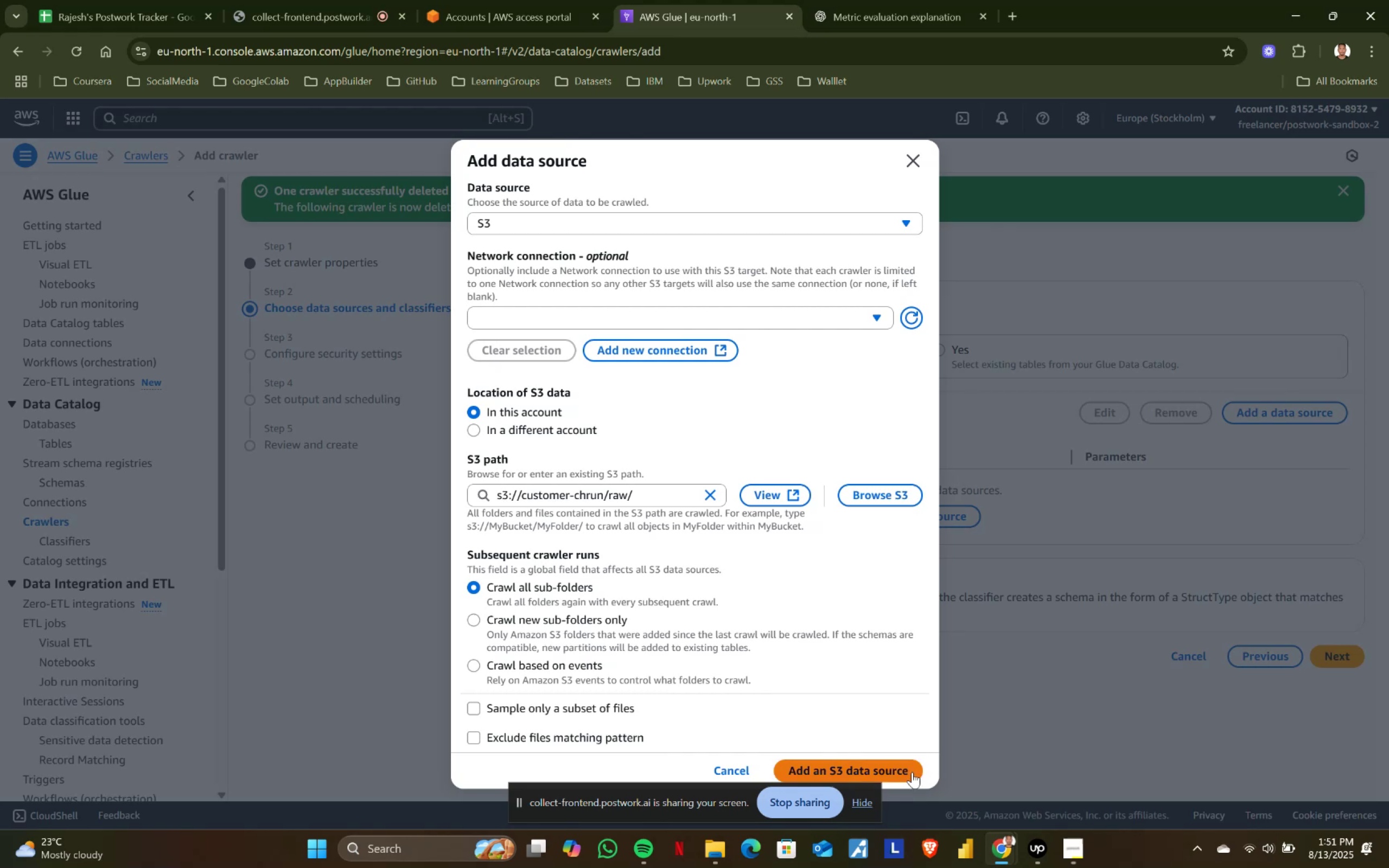 
left_click([891, 772])
 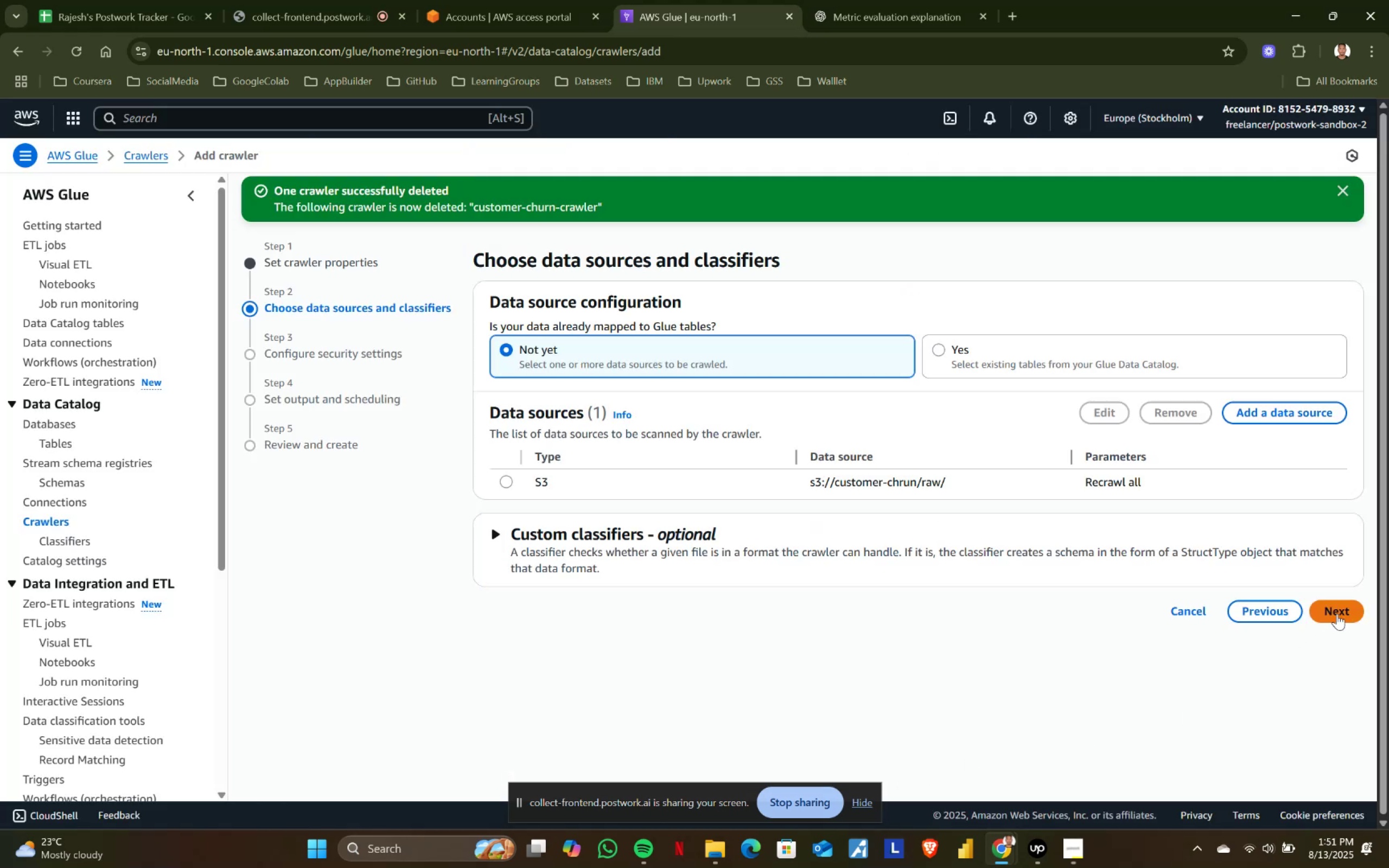 
left_click([1337, 614])
 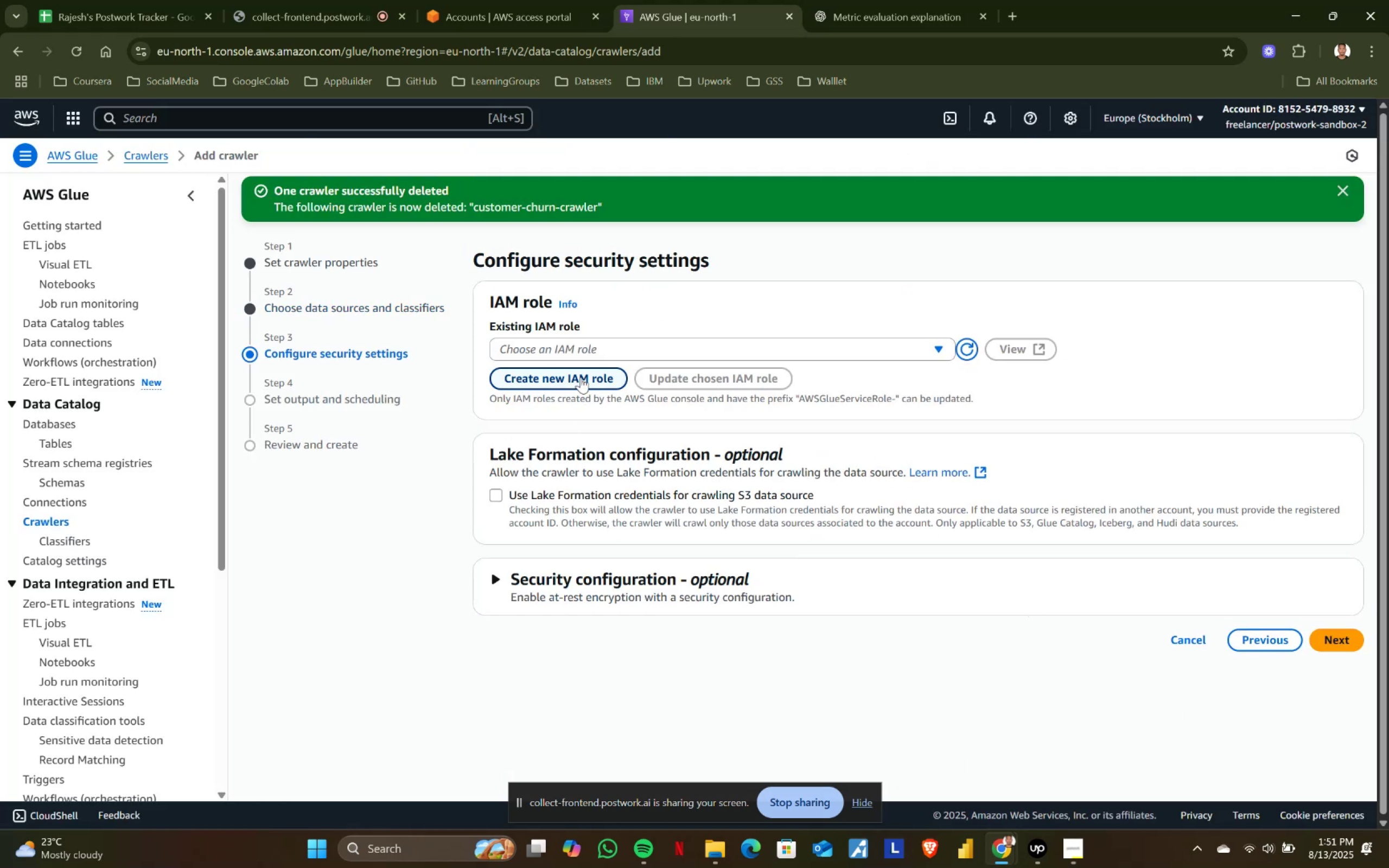 
left_click([589, 341])
 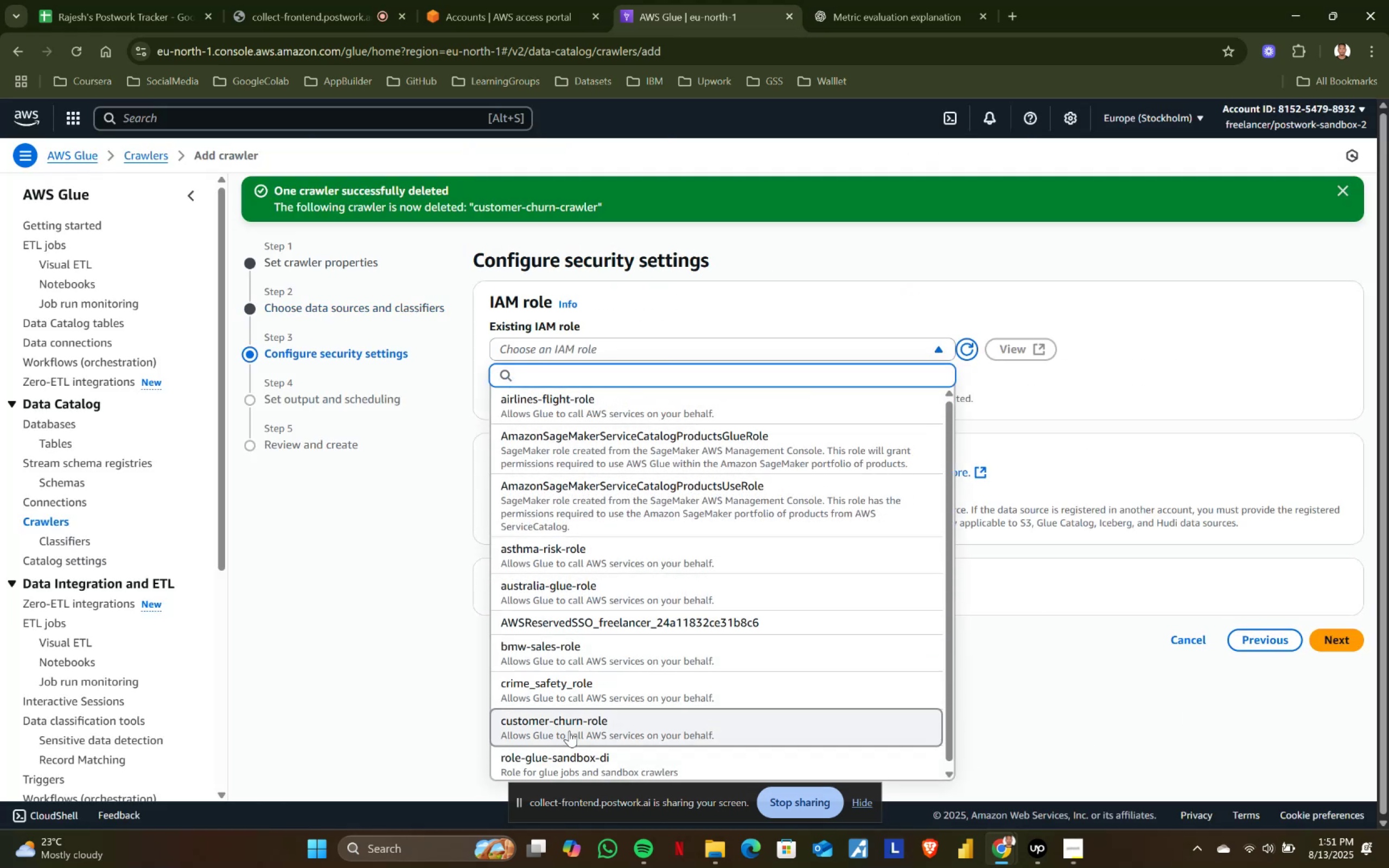 
left_click([569, 729])
 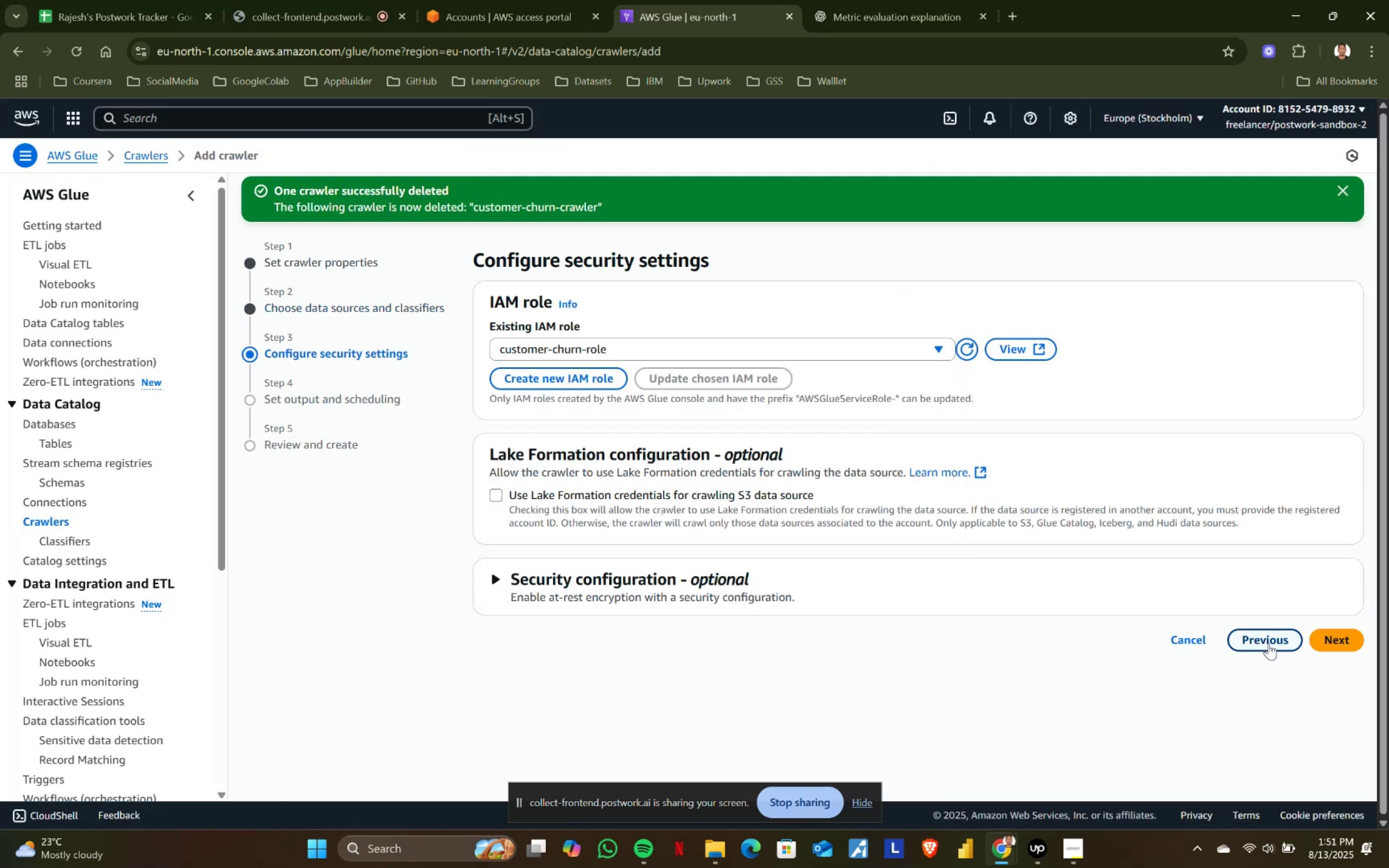 
left_click([1335, 635])
 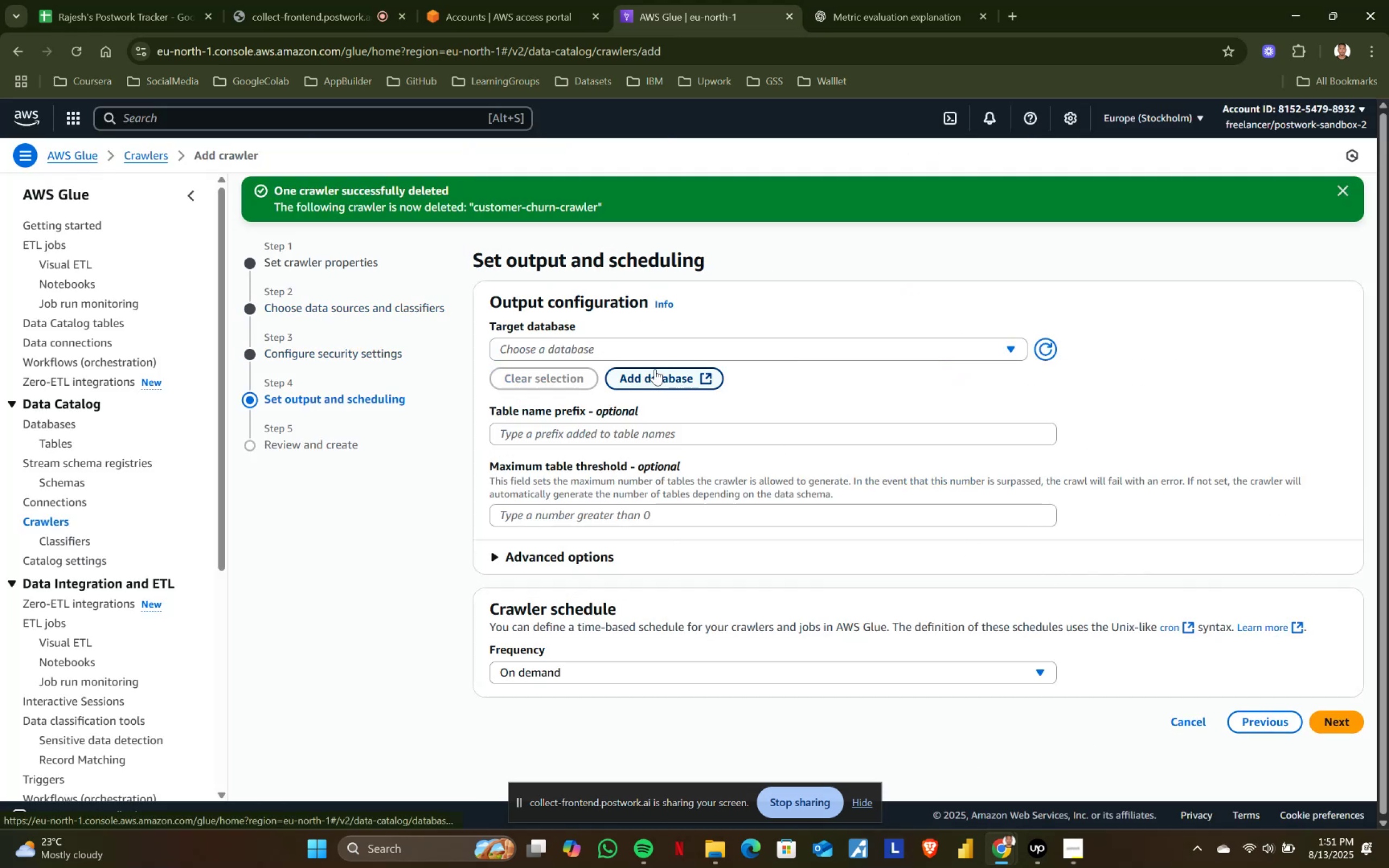 
left_click([618, 348])
 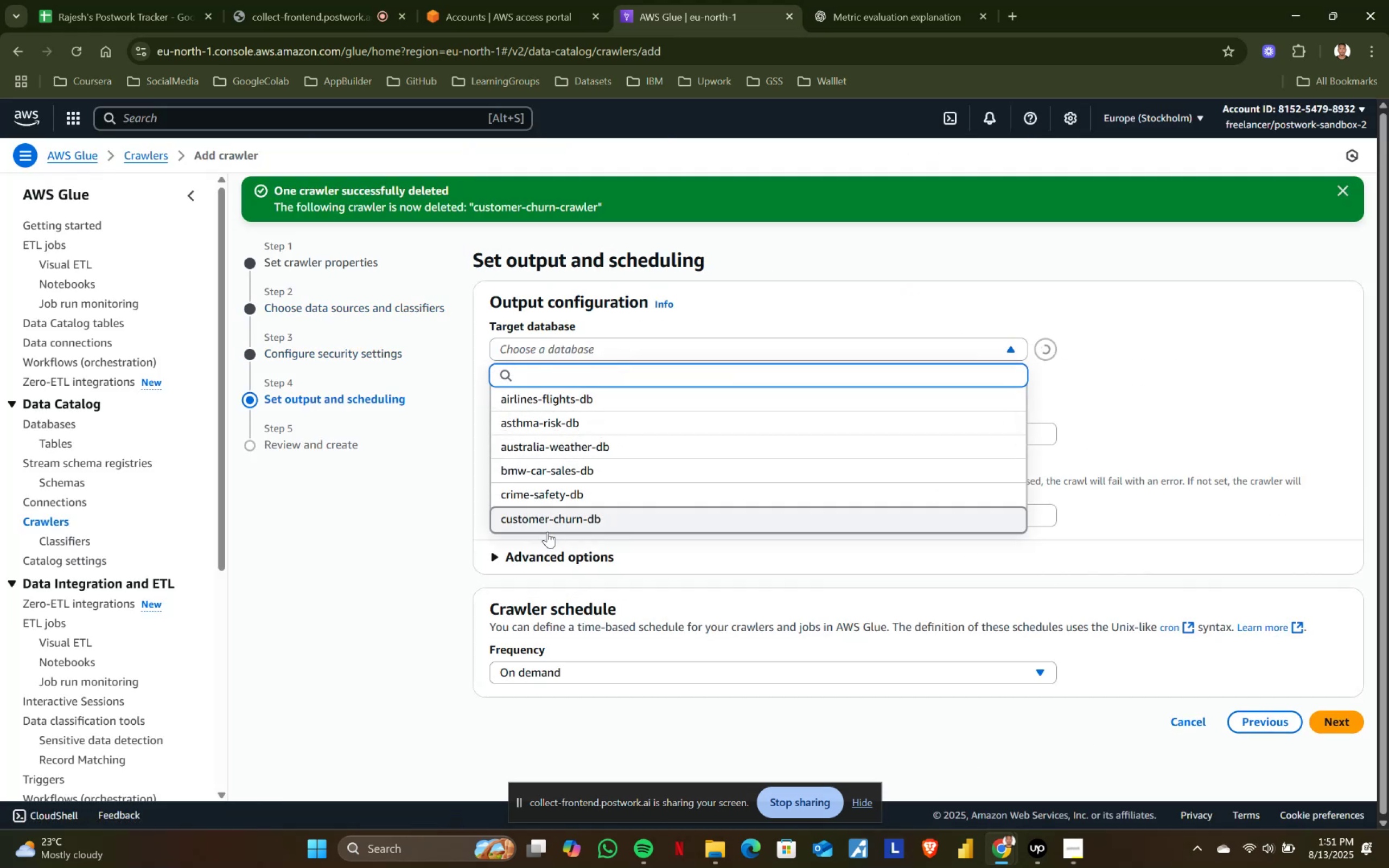 
left_click([560, 525])
 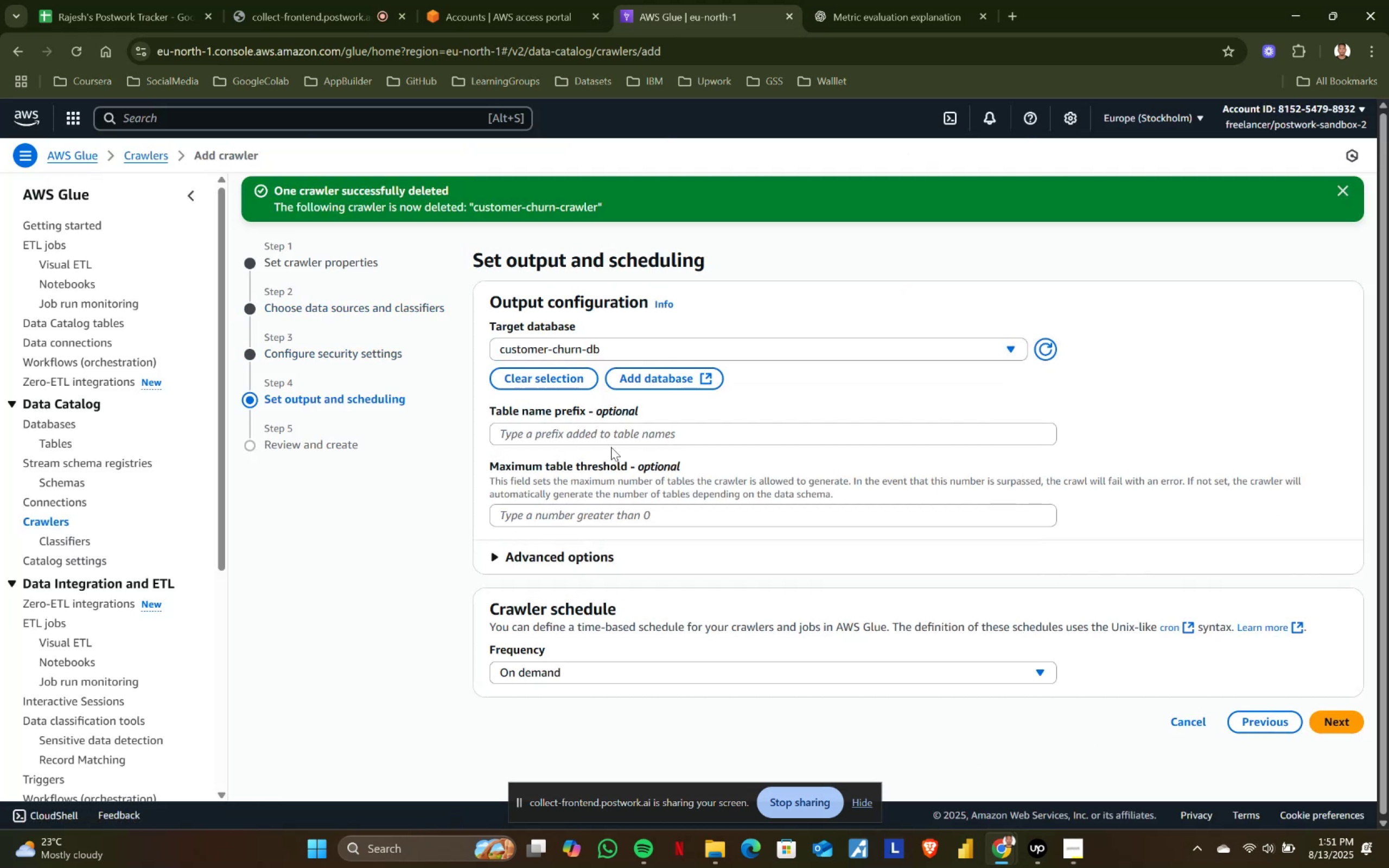 
left_click([610, 435])
 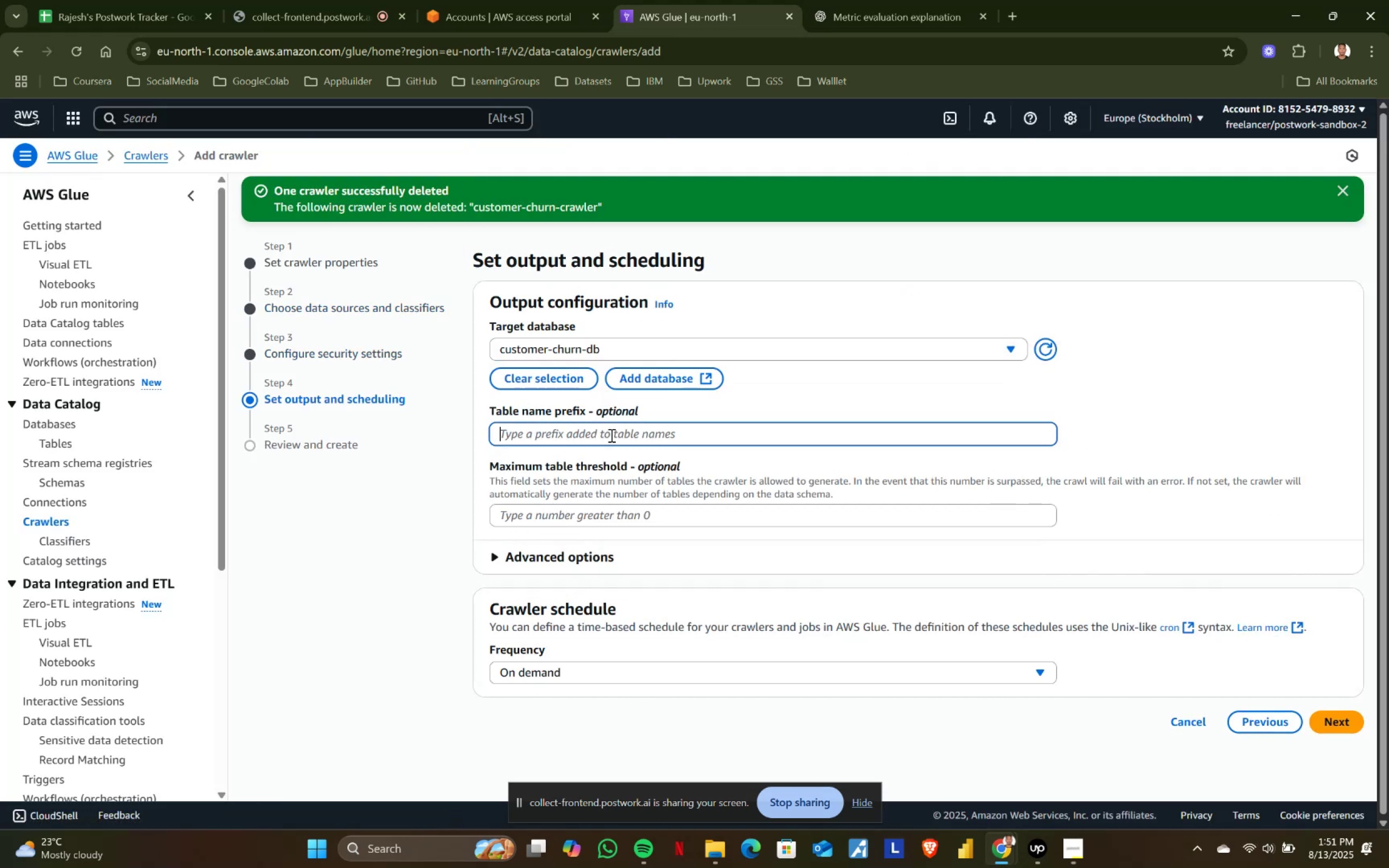 
type(raw_)
 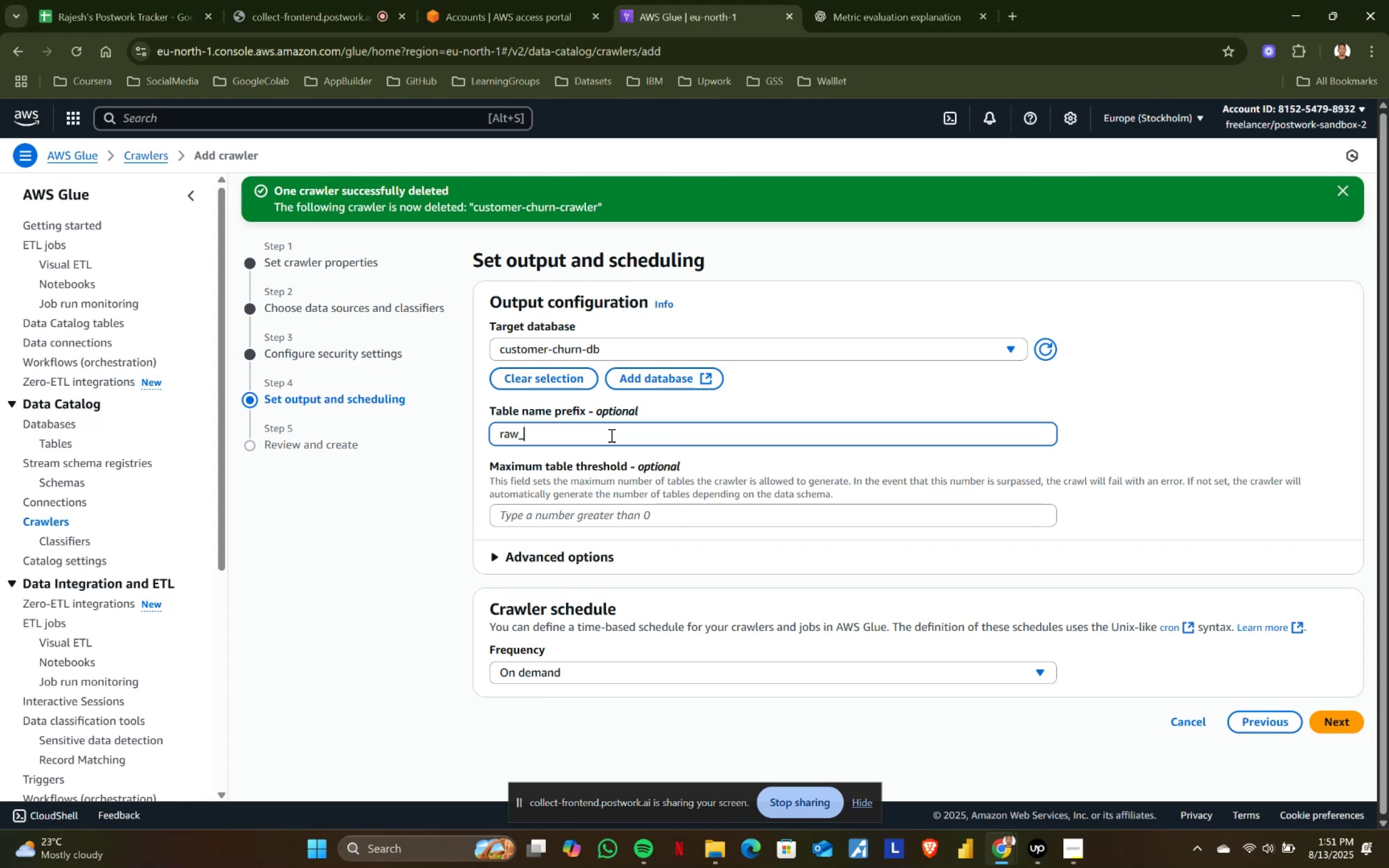 
left_click([1011, 695])
 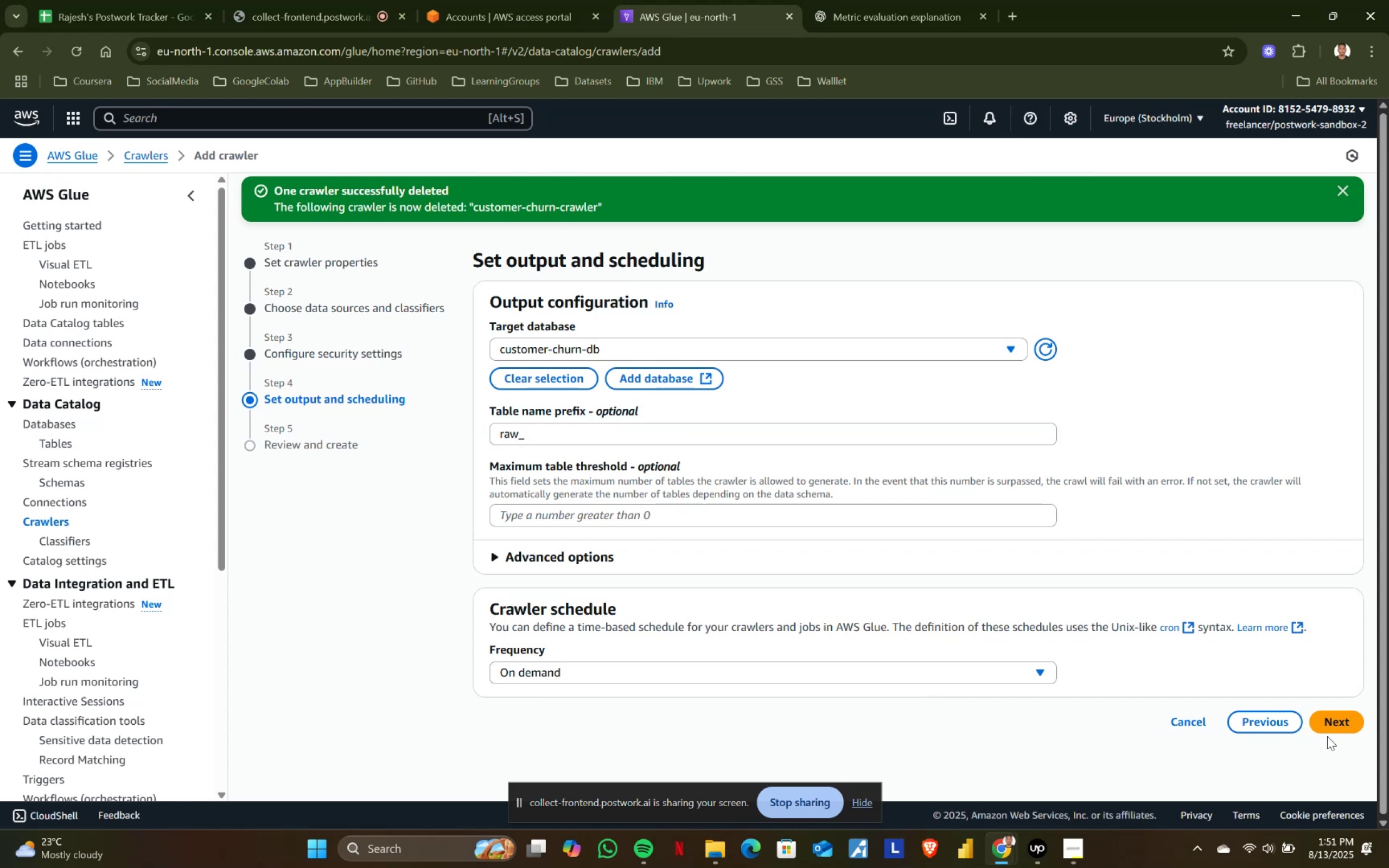 
left_click([1329, 723])
 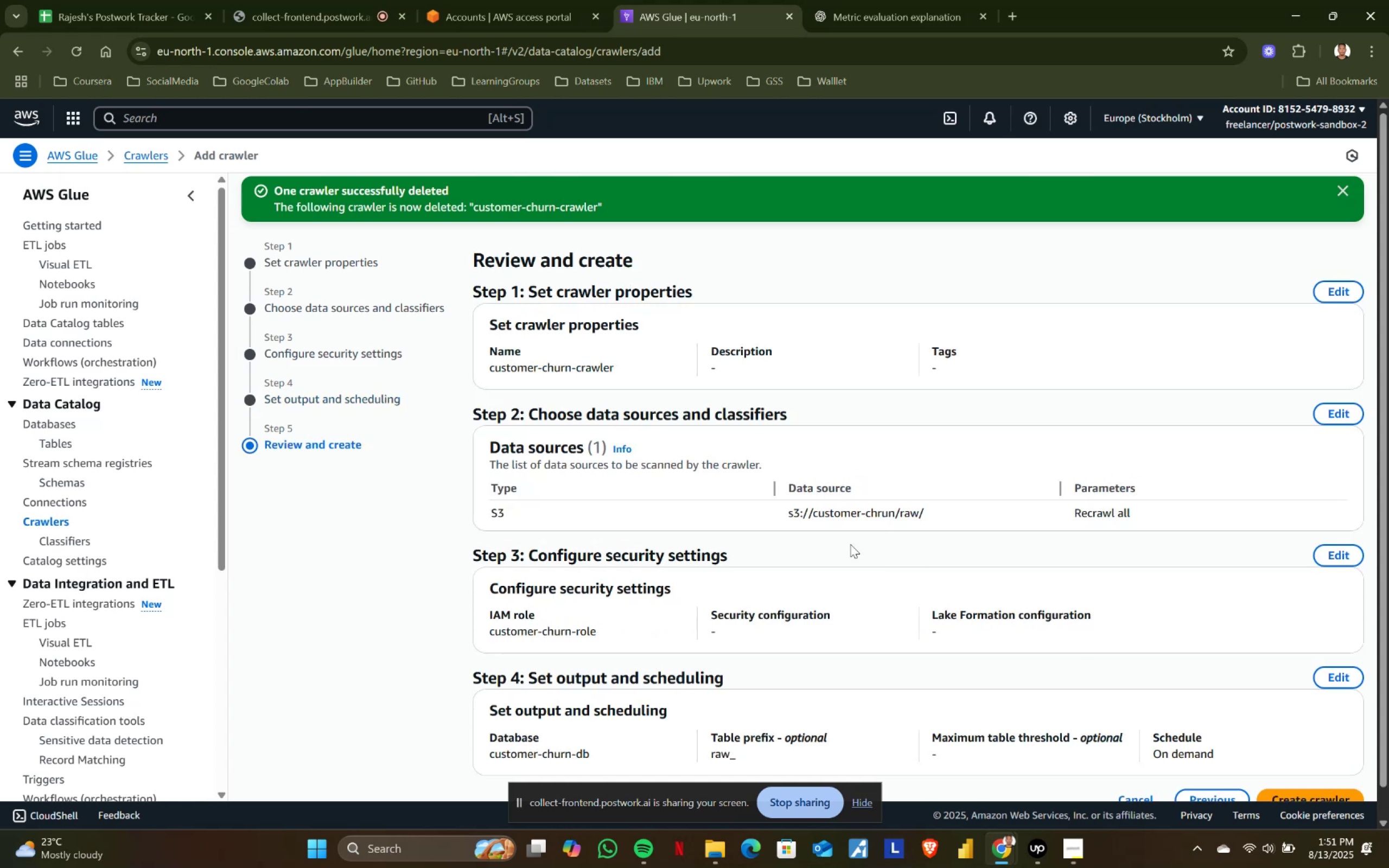 
scroll: coordinate [1149, 639], scroll_direction: down, amount: 5.0
 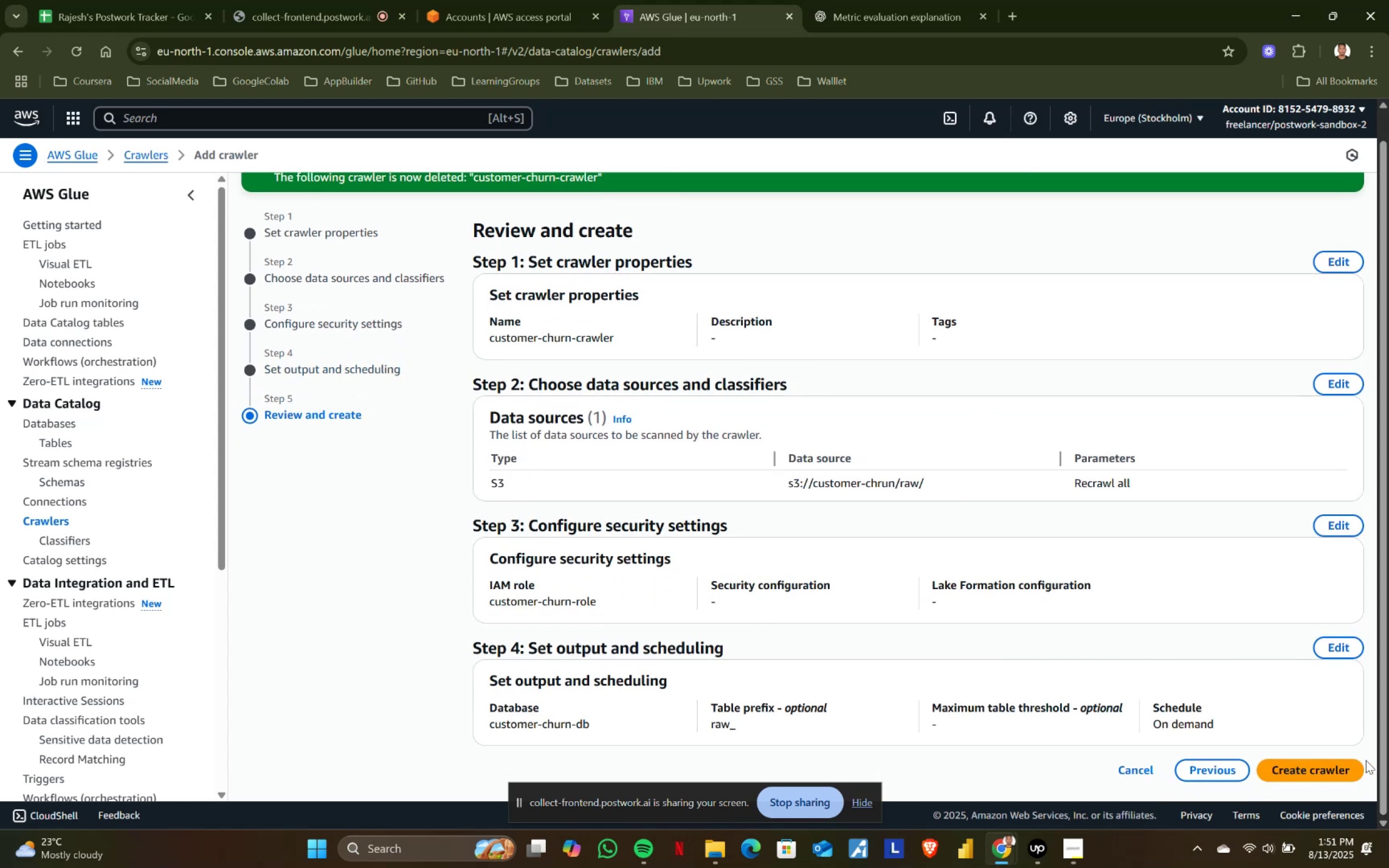 
left_click([1326, 761])
 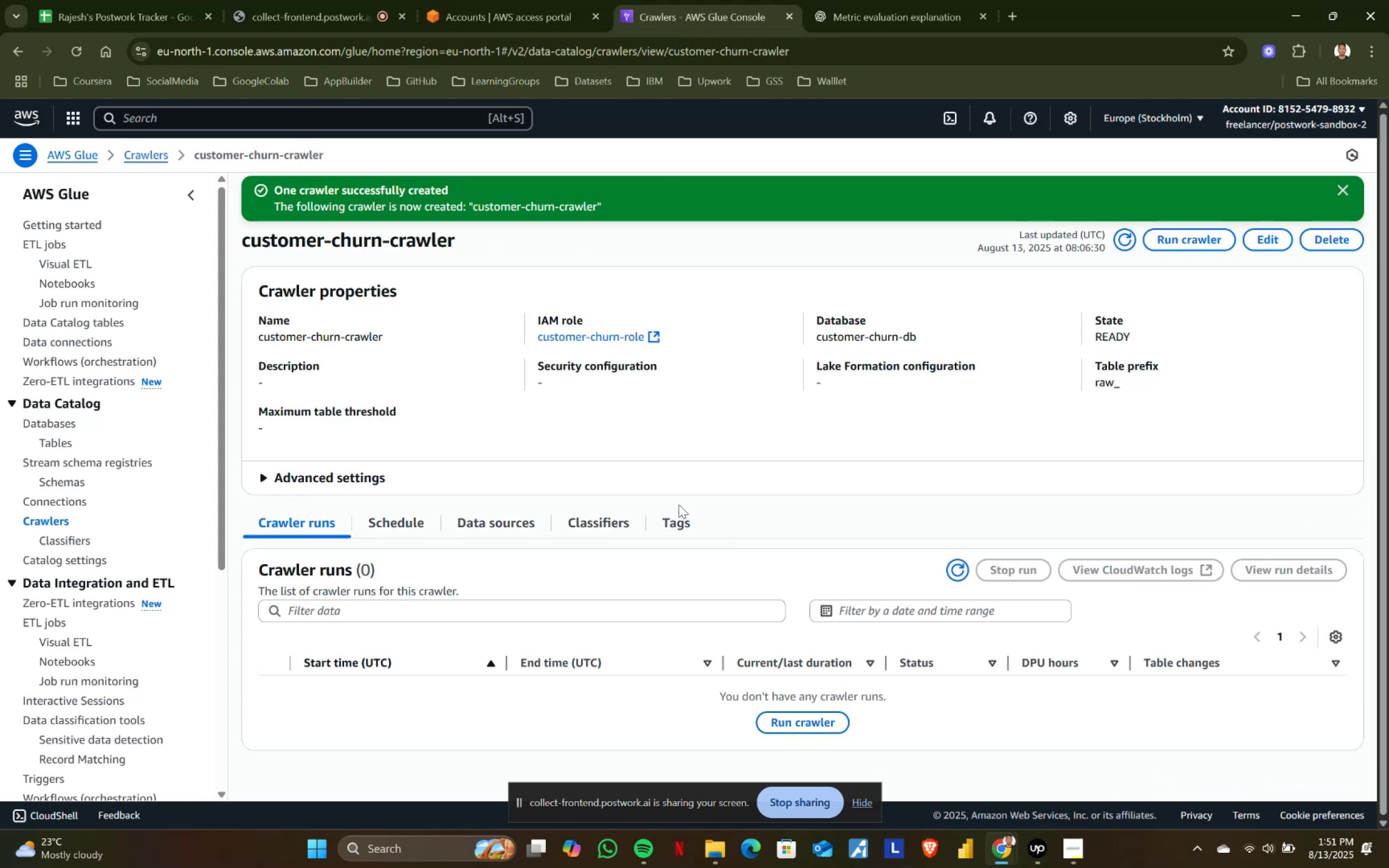 
wait(5.41)
 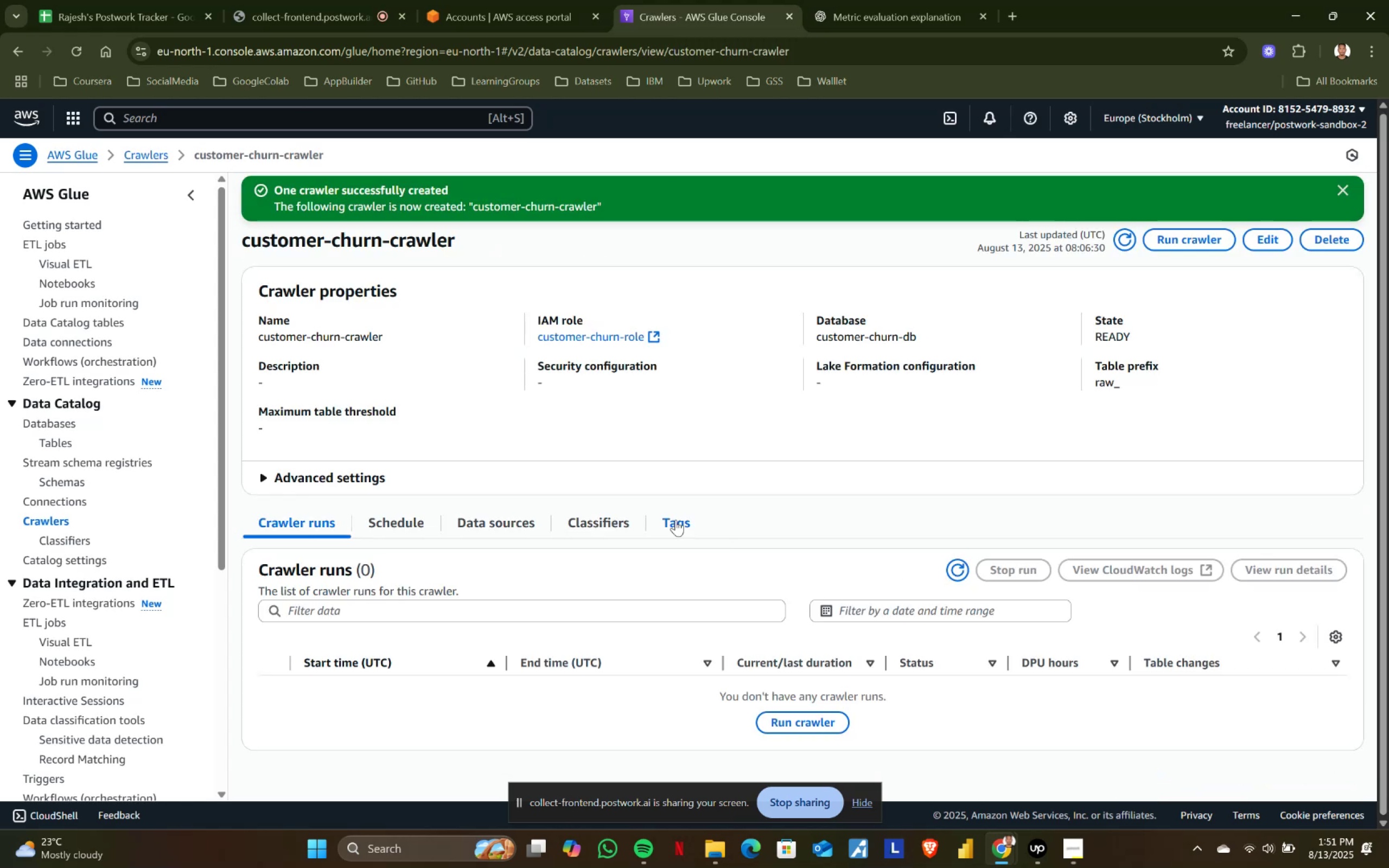 
left_click([1200, 237])
 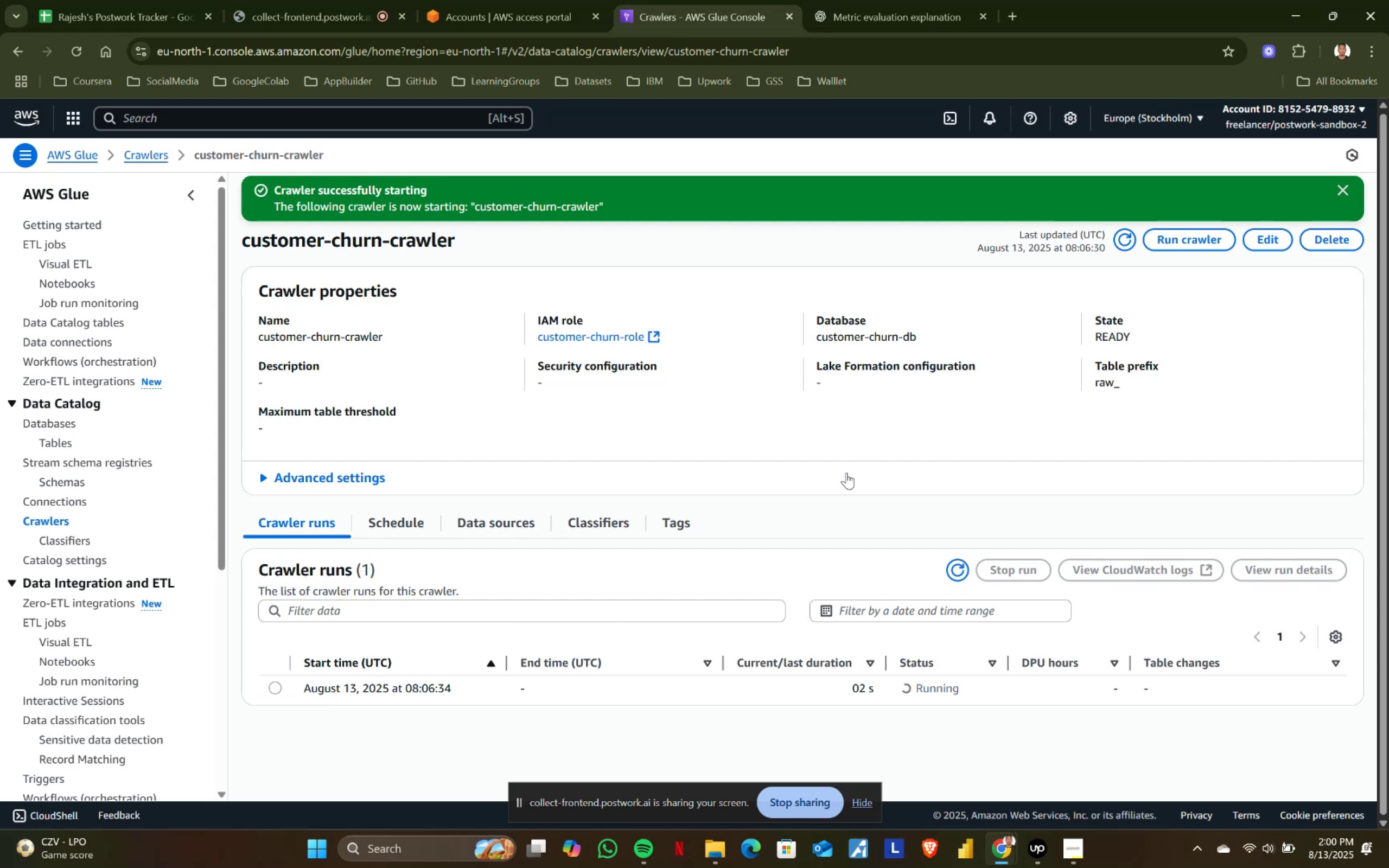 
wait(555.45)
 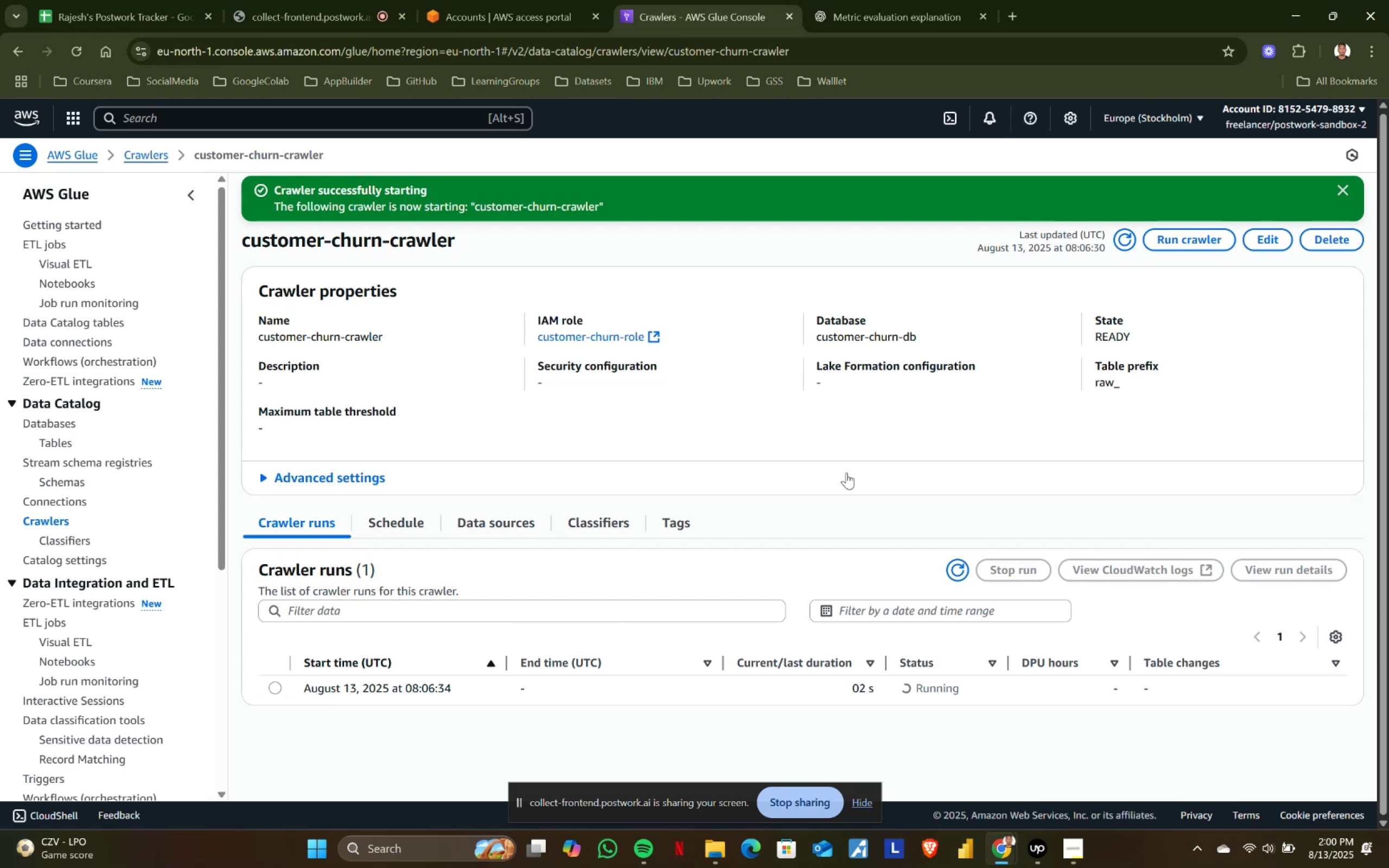 
left_click([291, 0])
 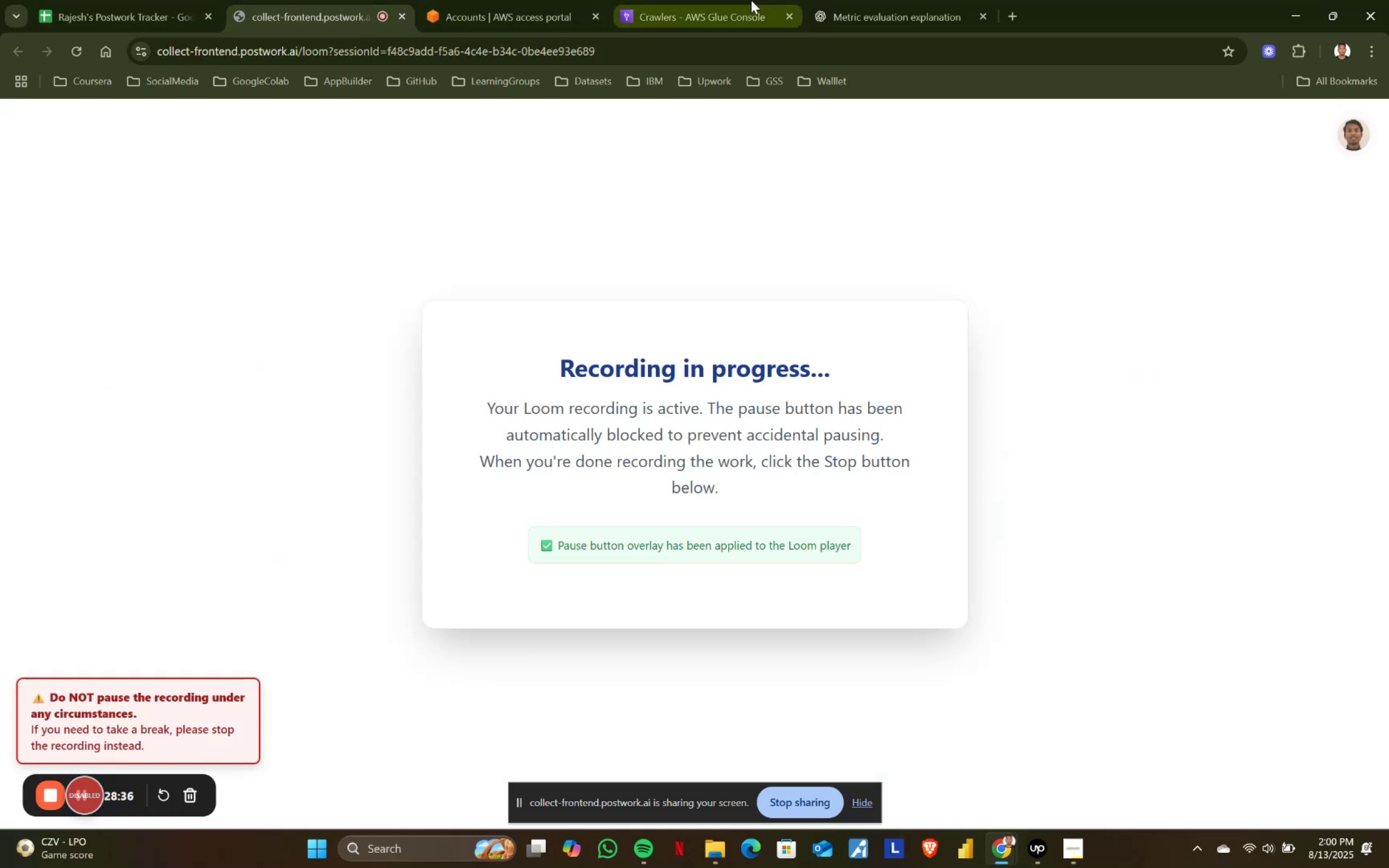 
left_click([667, 0])
 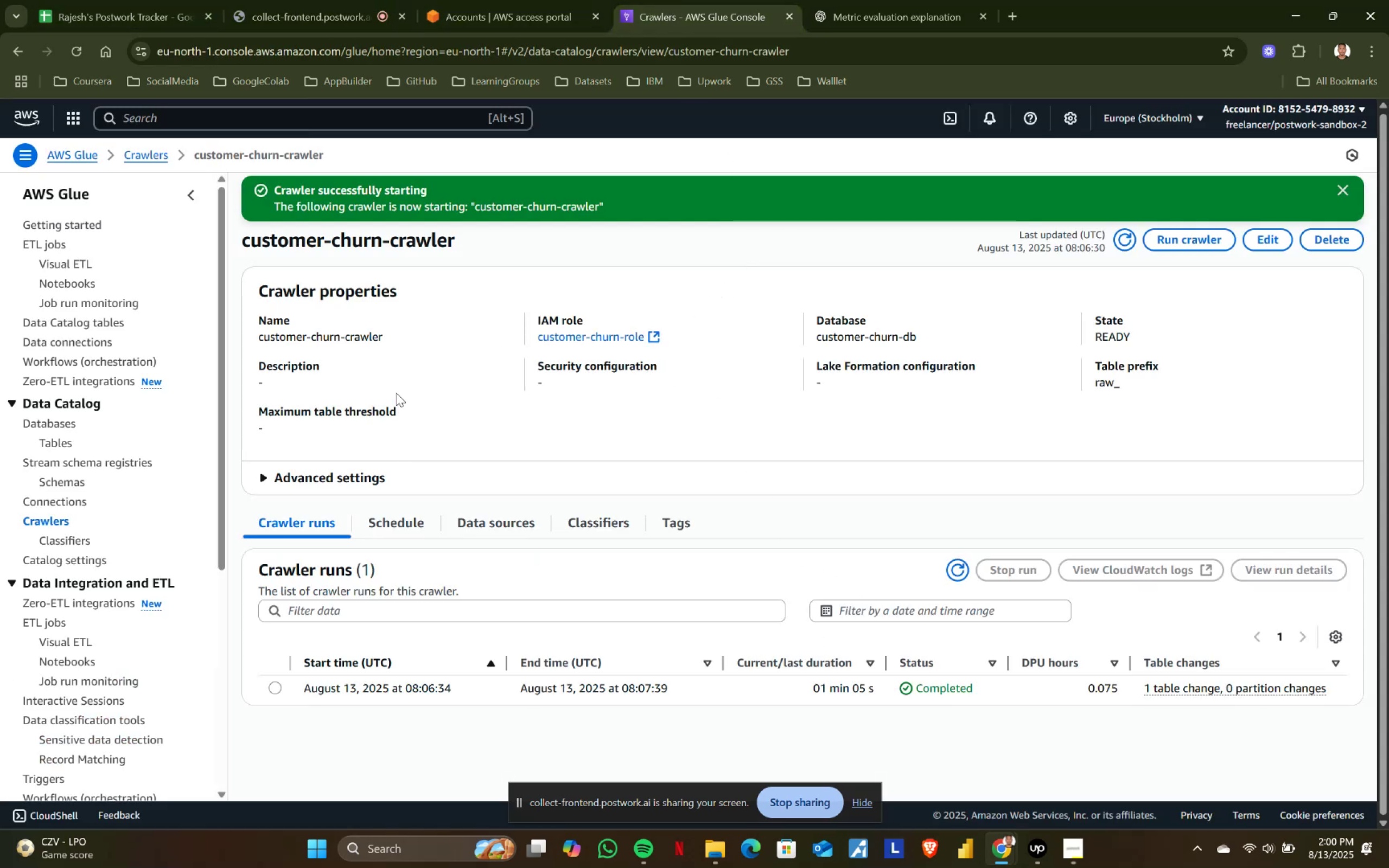 
left_click([52, 242])
 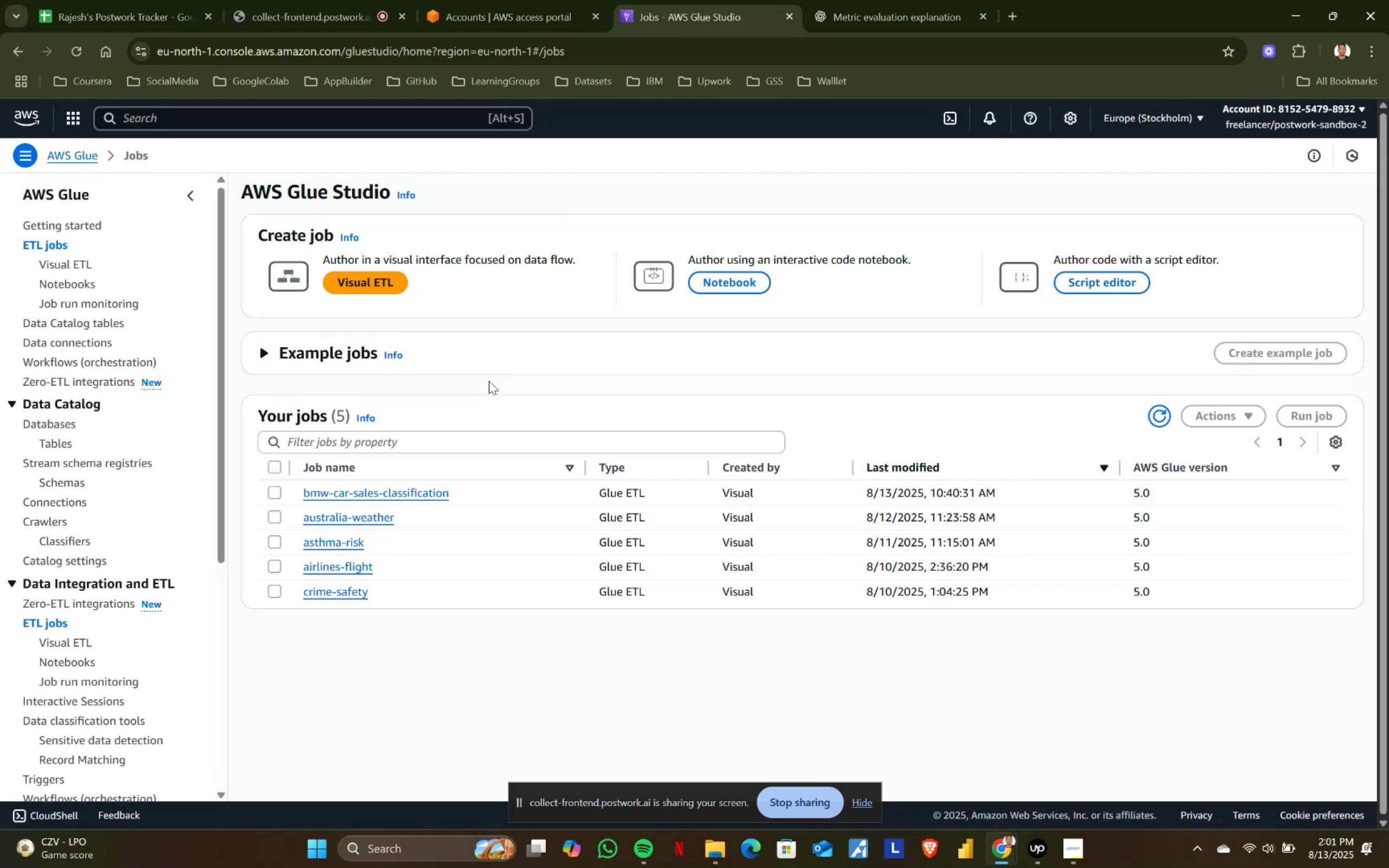 
wait(7.14)
 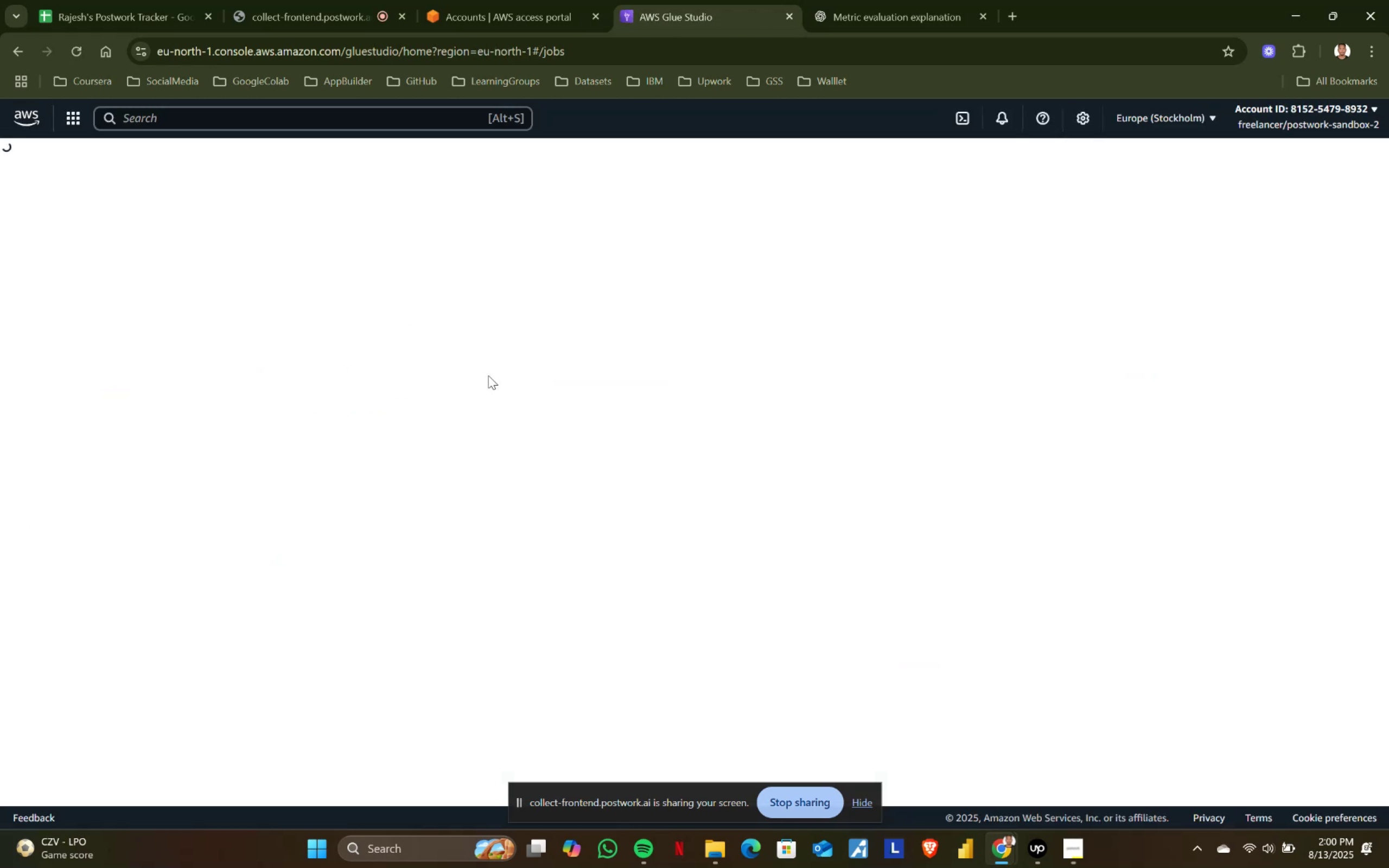 
left_click([357, 278])
 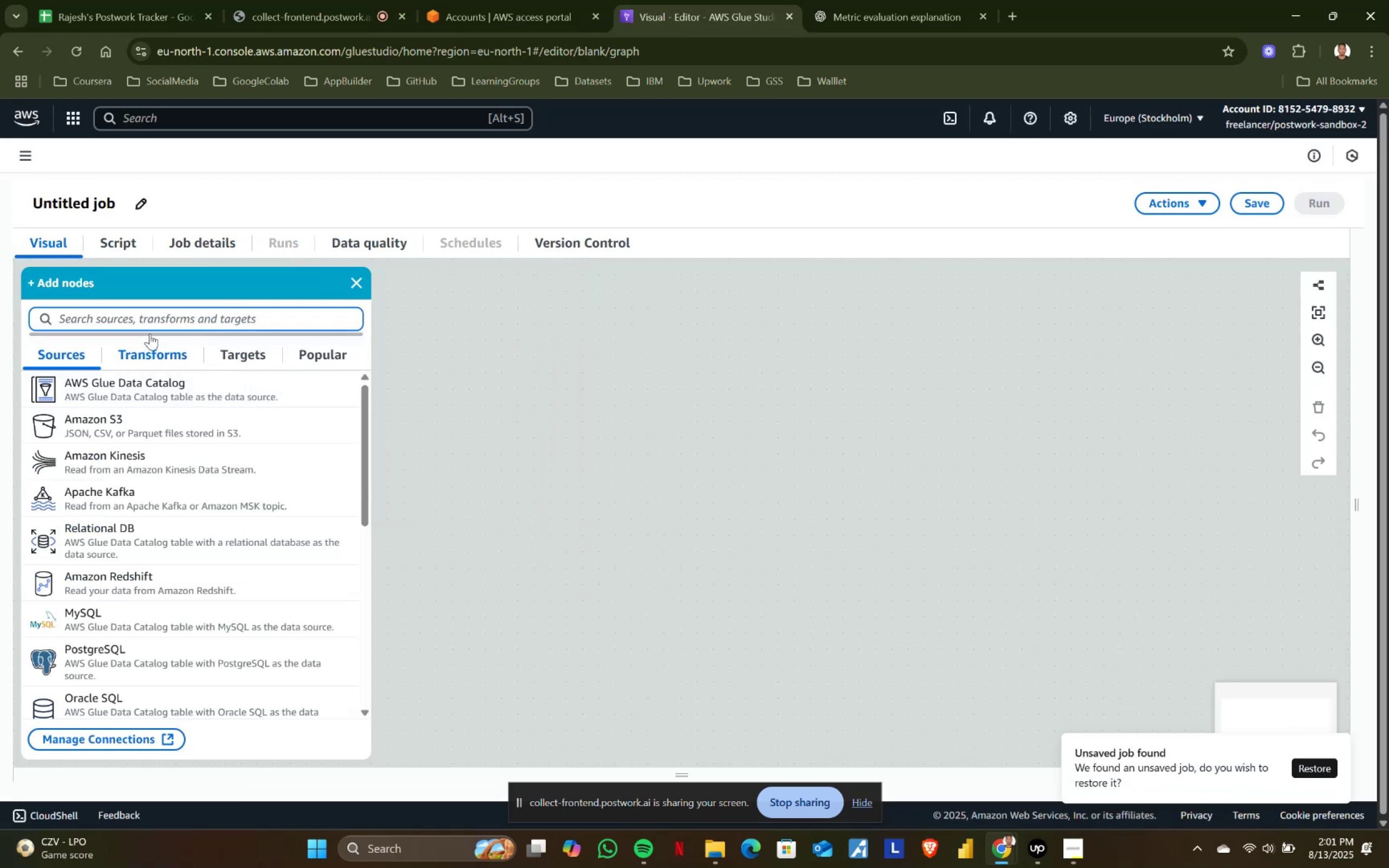 
left_click([119, 376])
 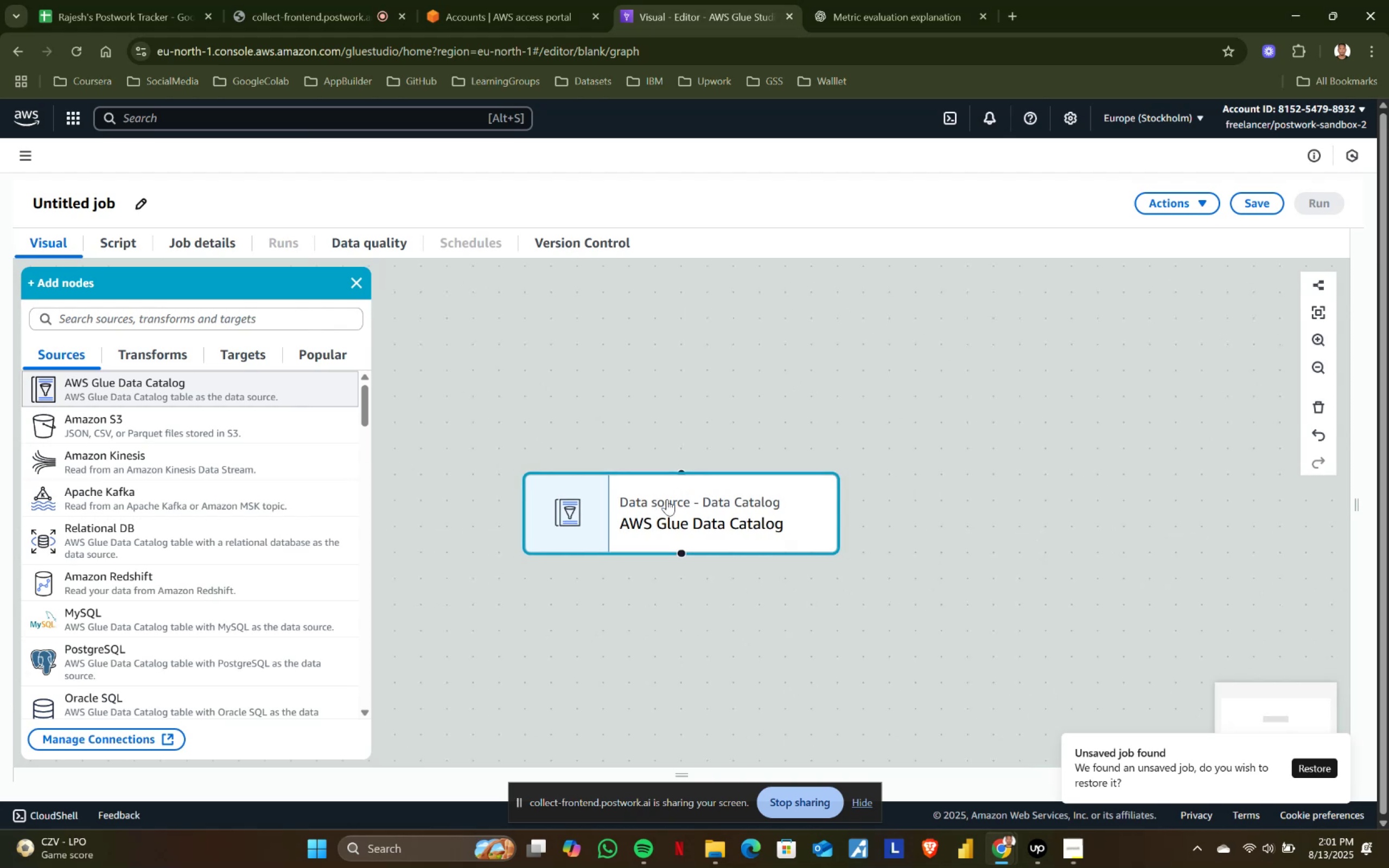 
left_click([678, 530])
 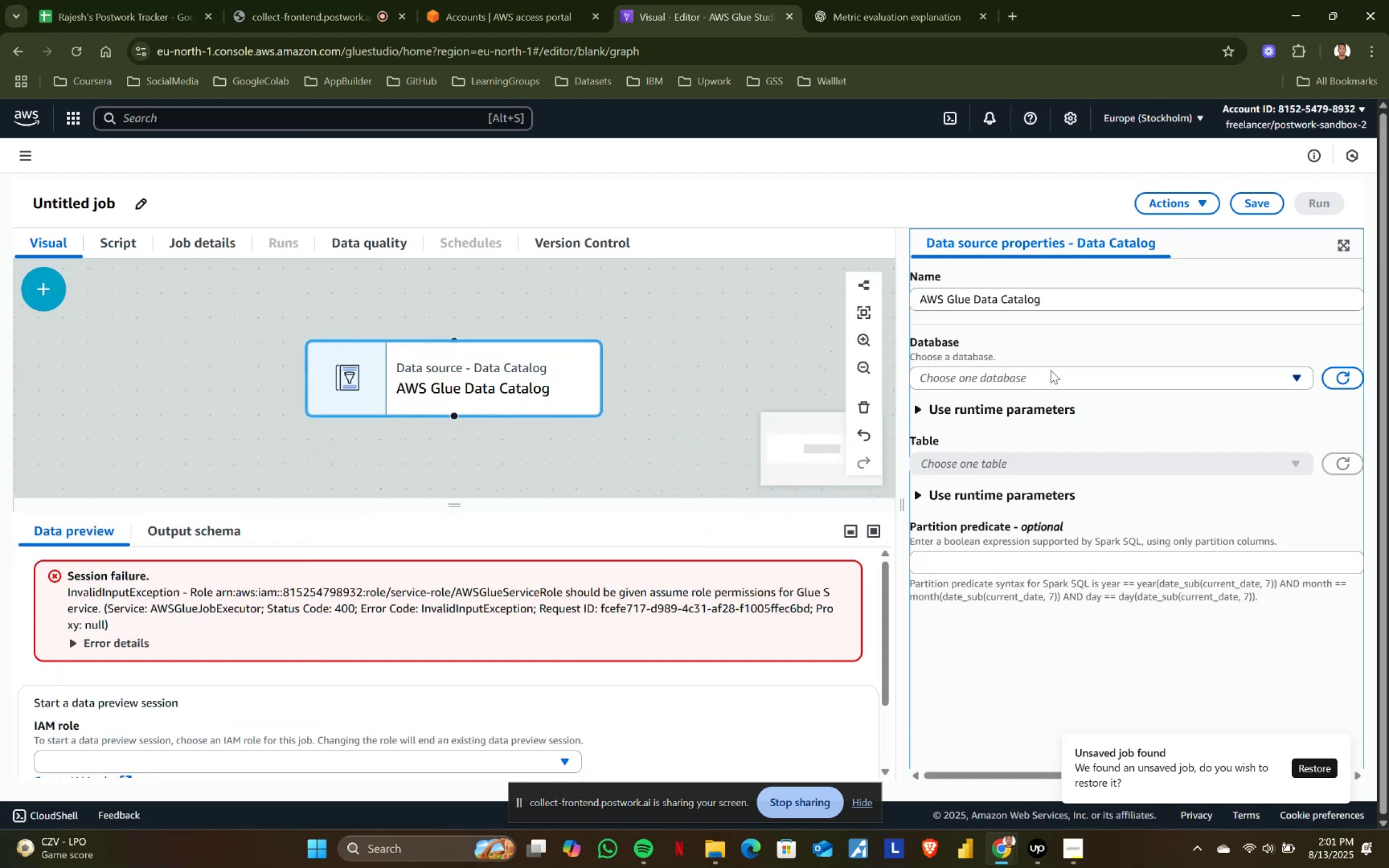 
left_click([996, 374])
 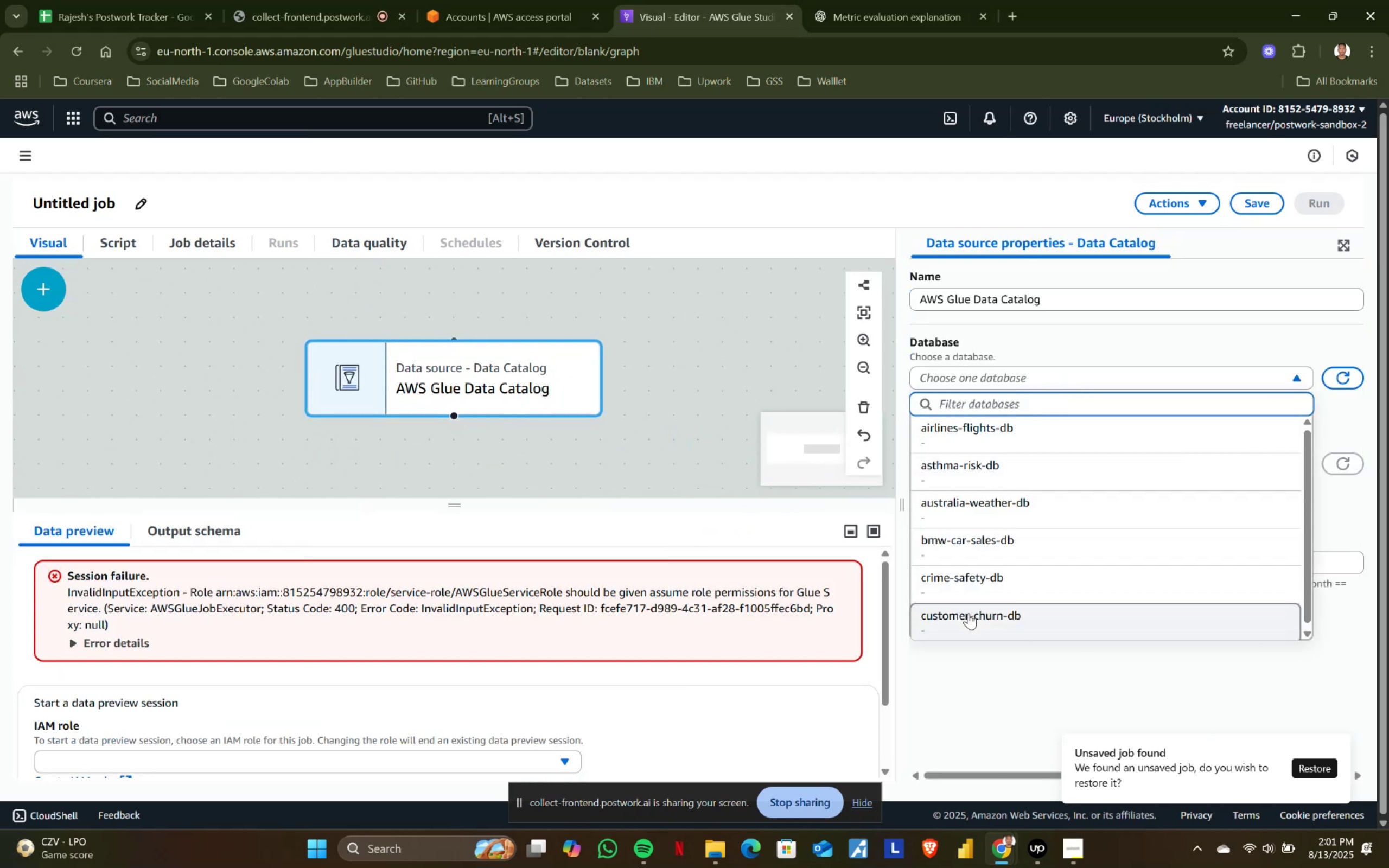 
left_click([969, 614])
 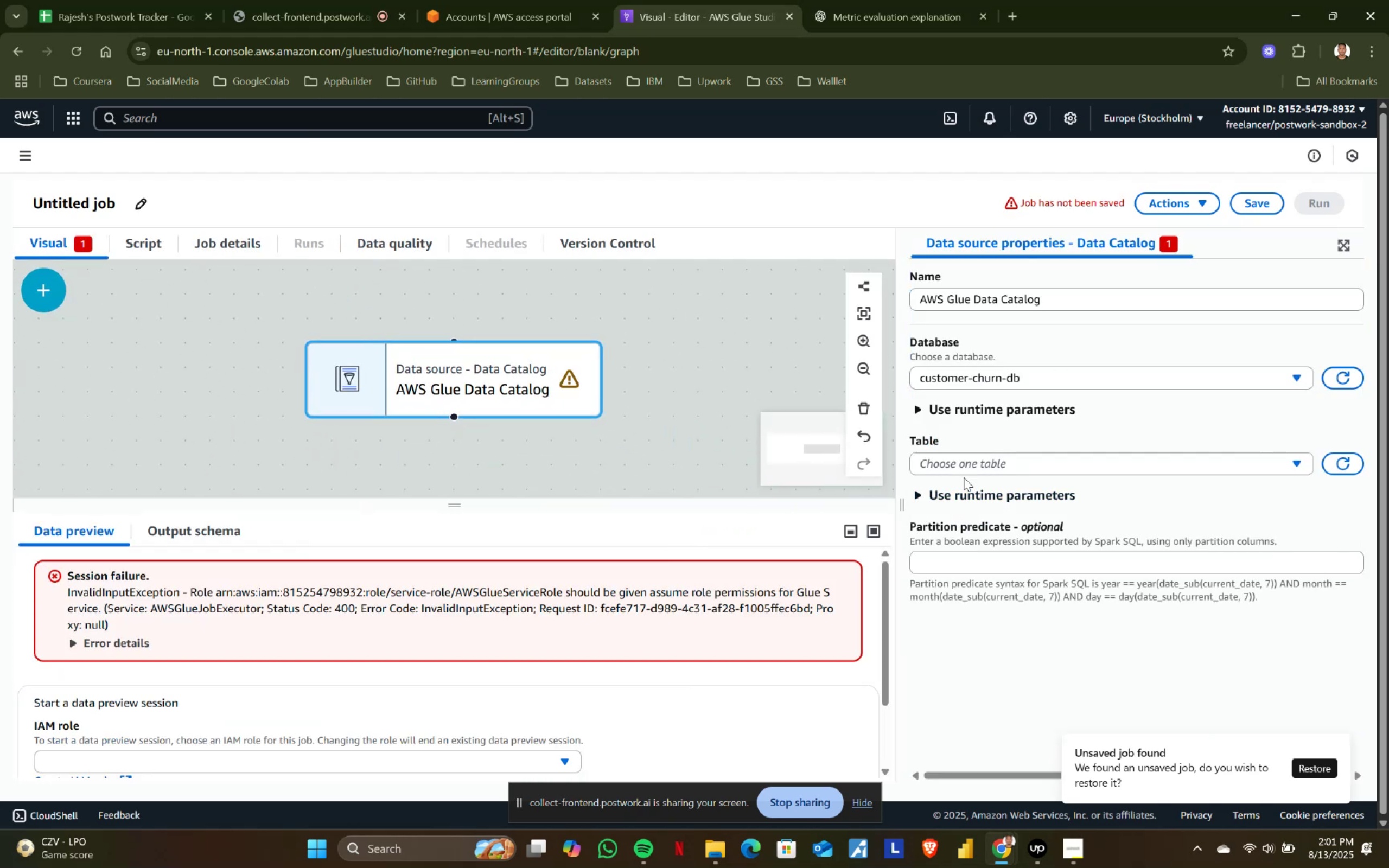 
left_click([964, 468])
 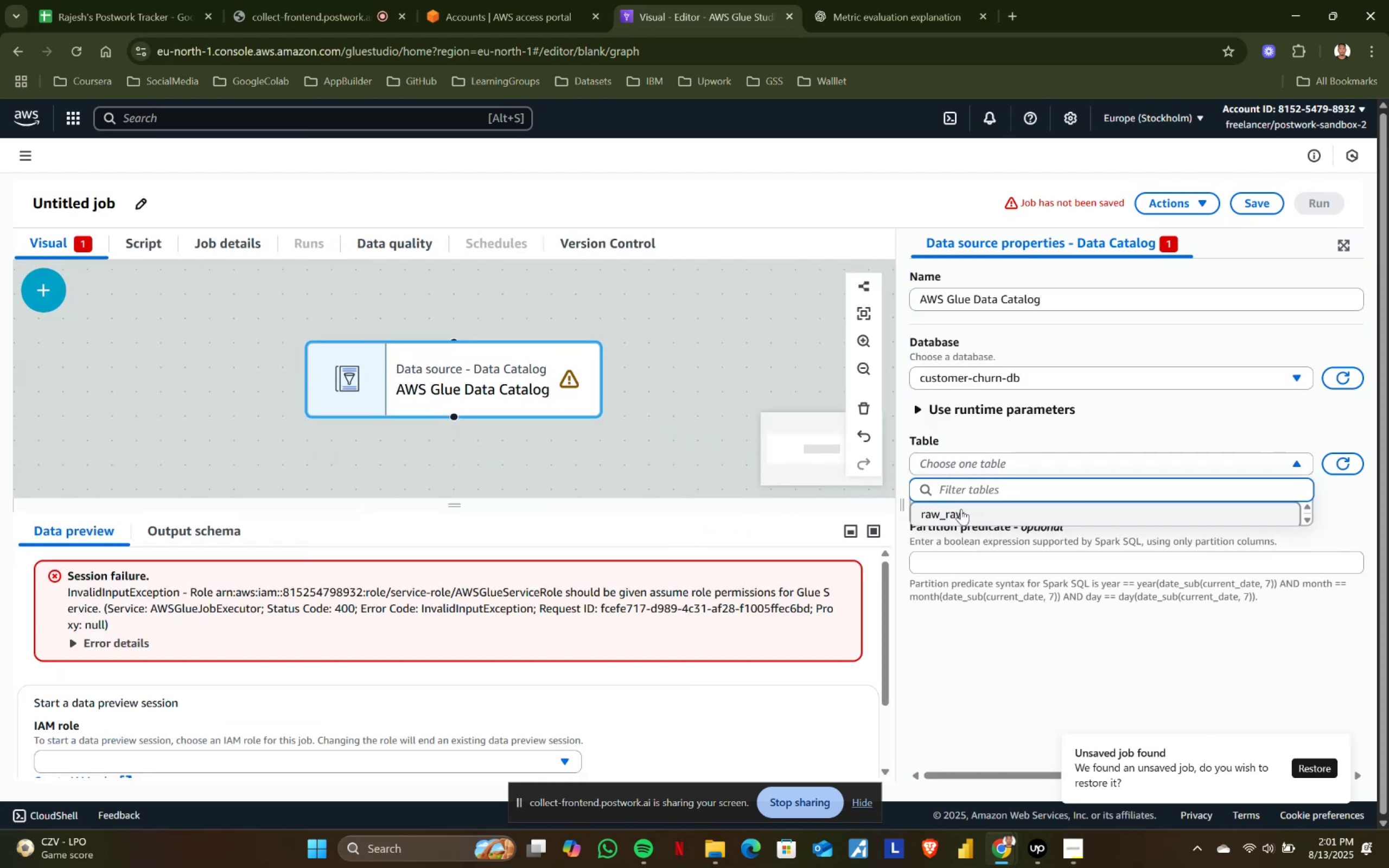 
left_click([961, 509])
 